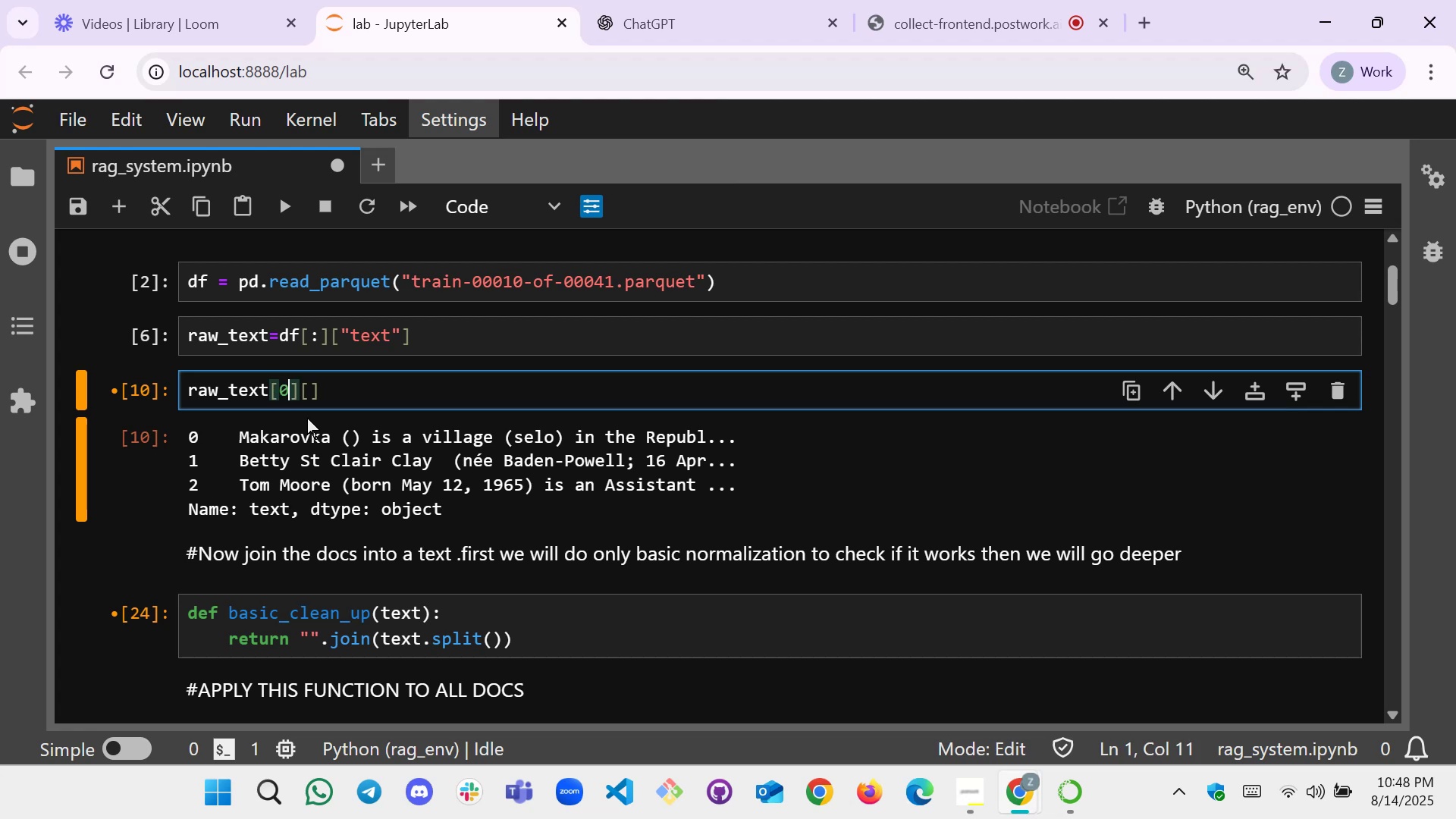 
key(ArrowRight)
 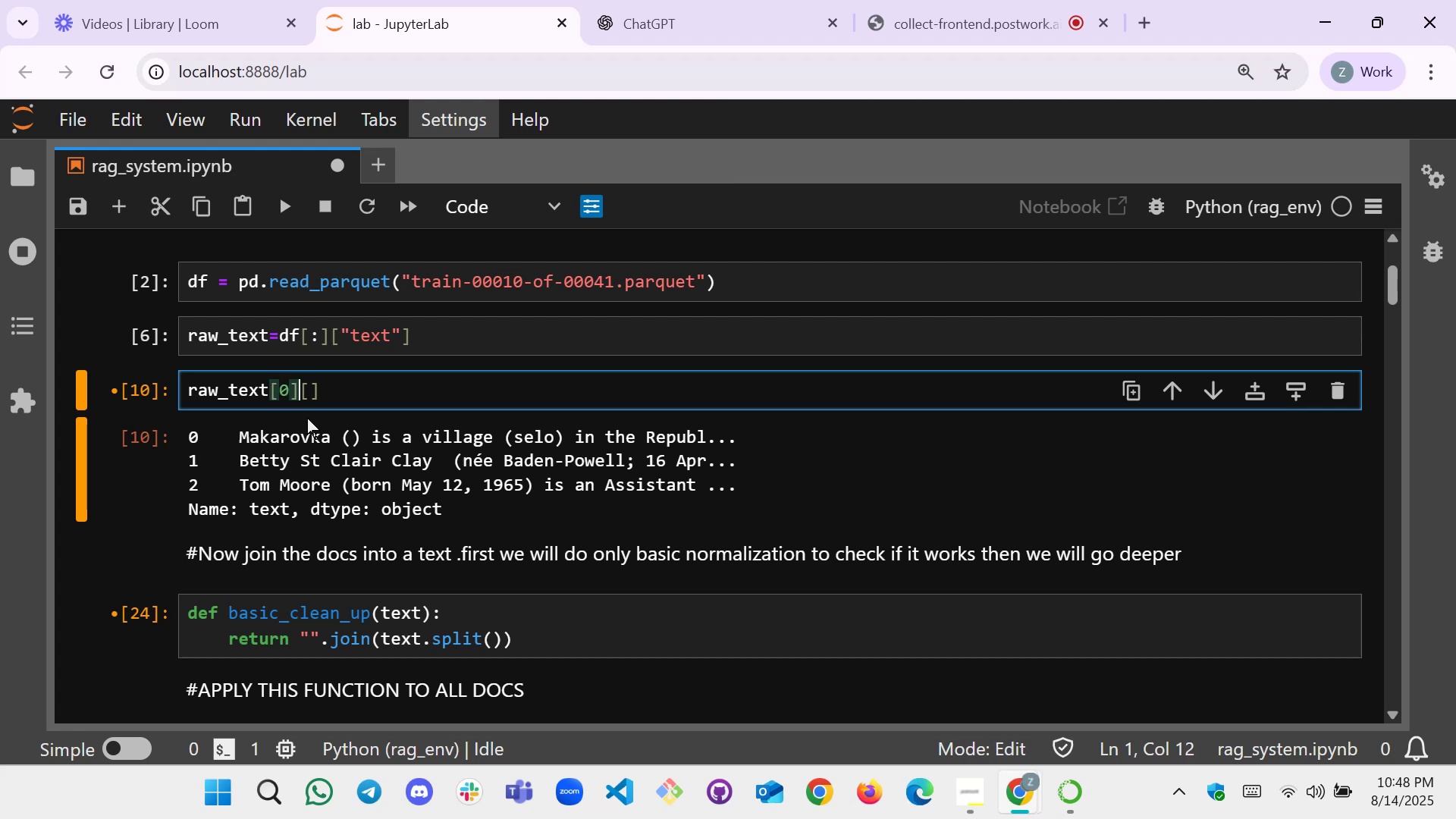 
key(ArrowRight)
 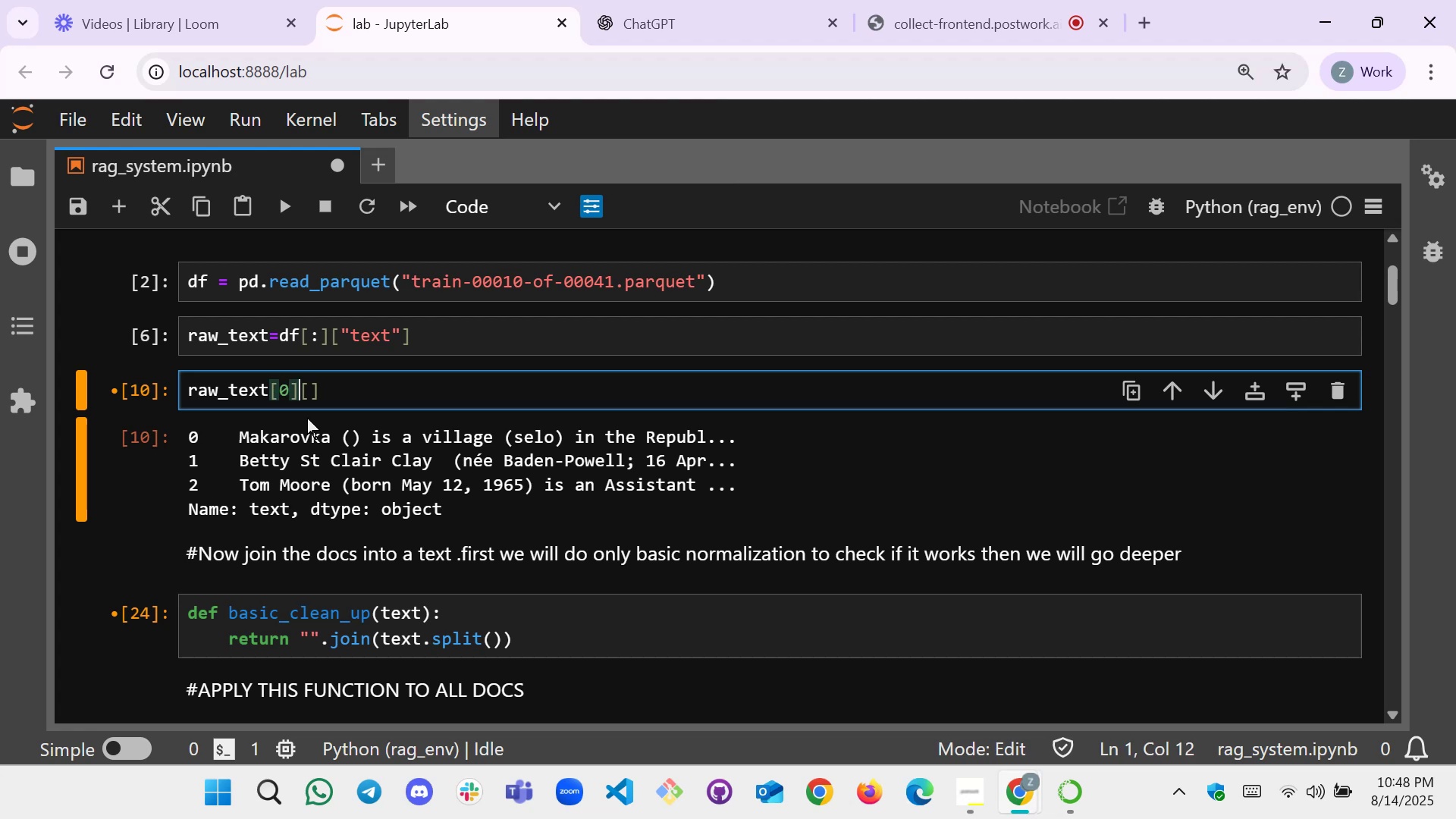 
key(ArrowRight)
 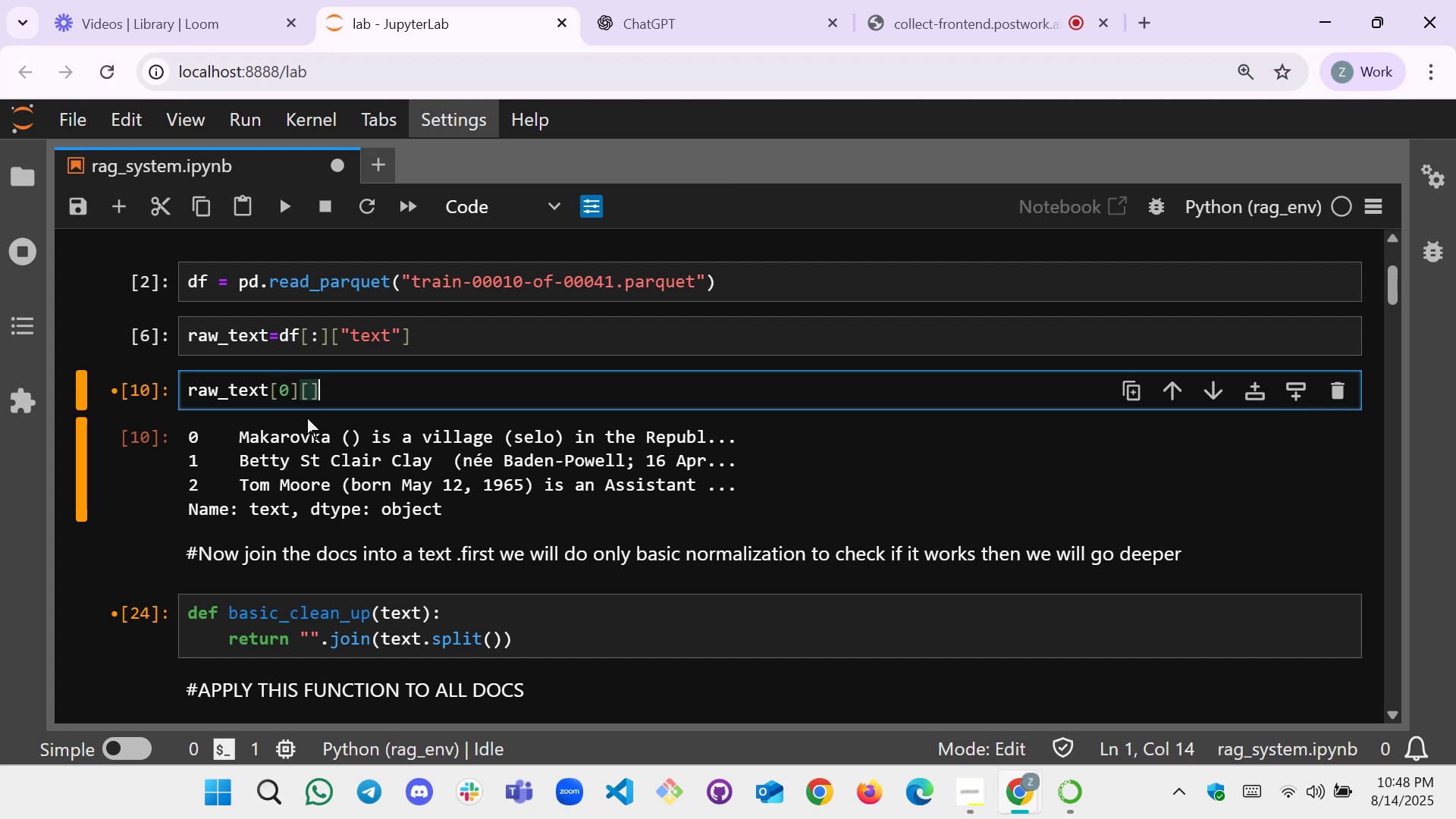 
key(ArrowLeft)
 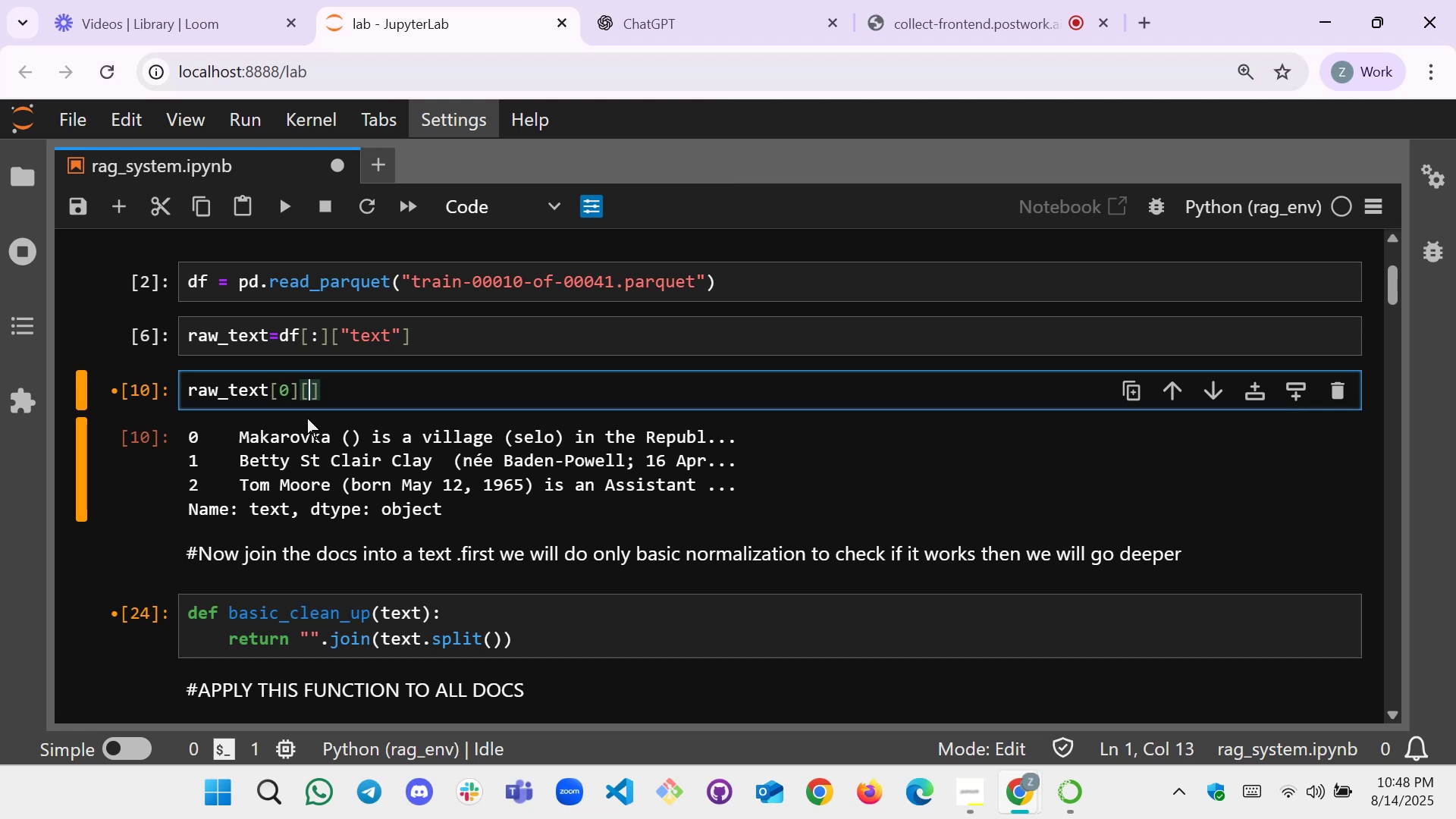 
type(;)
key(Backspace)
type(:50)
 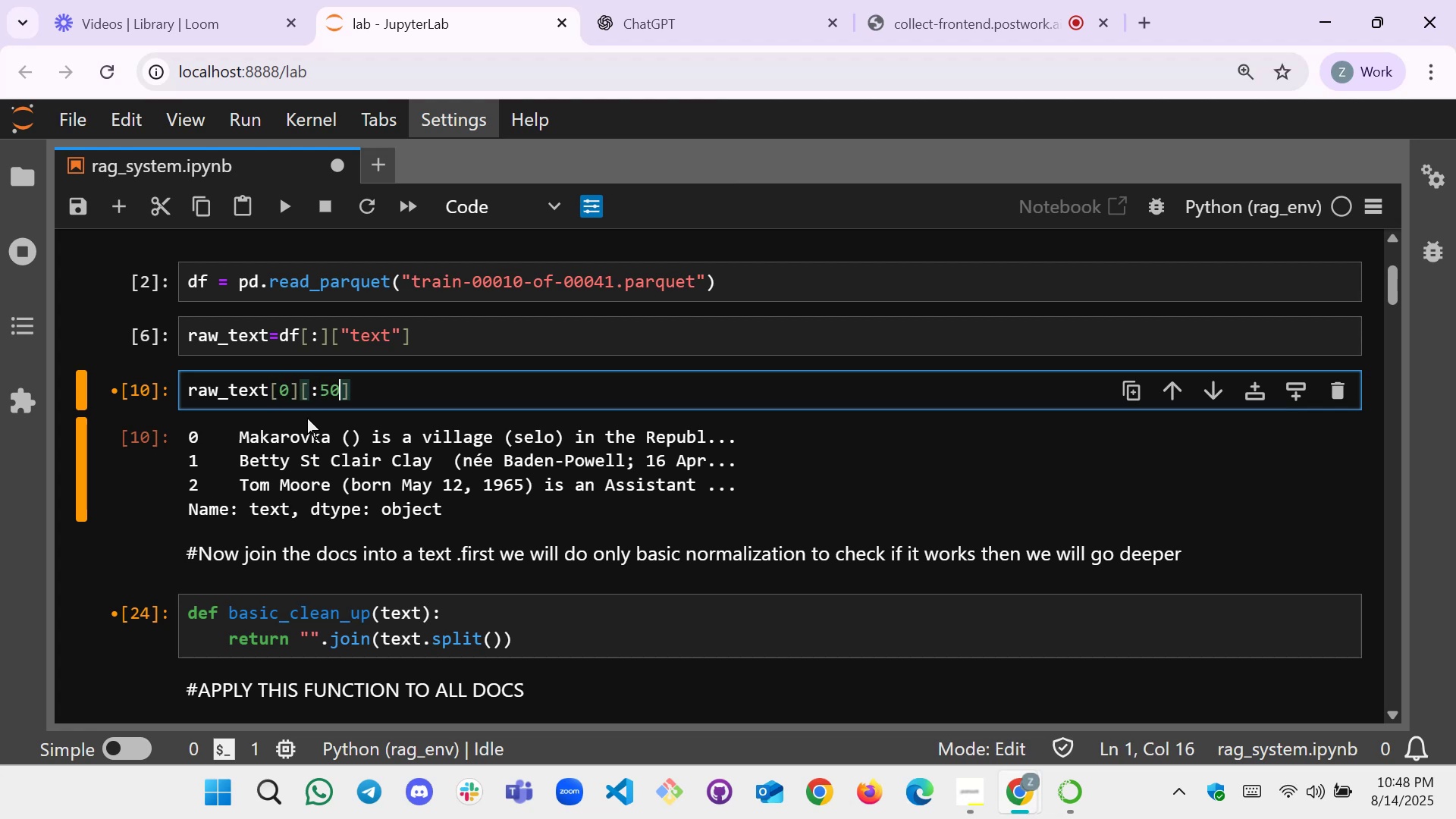 
key(Shift+Enter)
 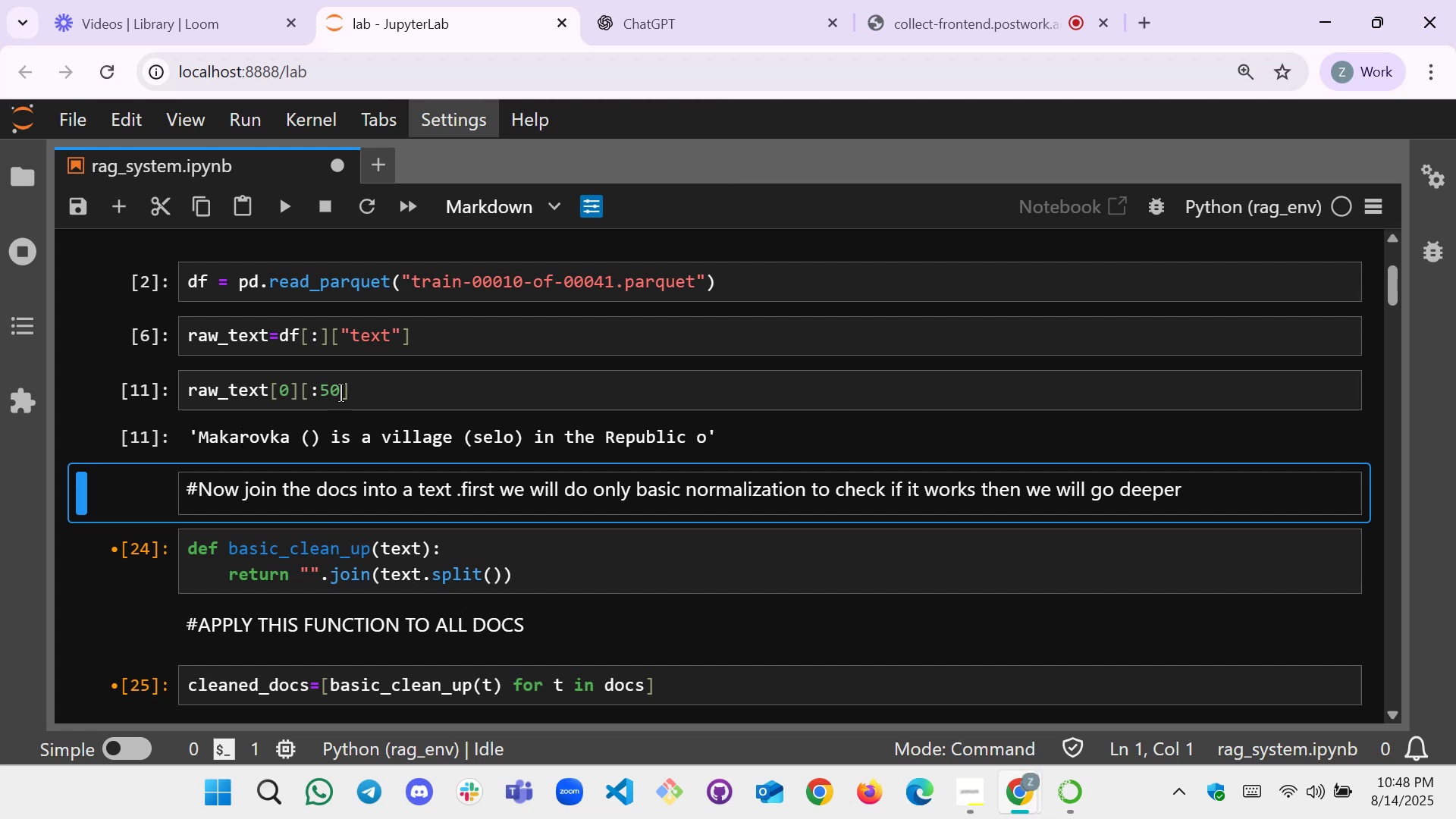 
wait(5.34)
 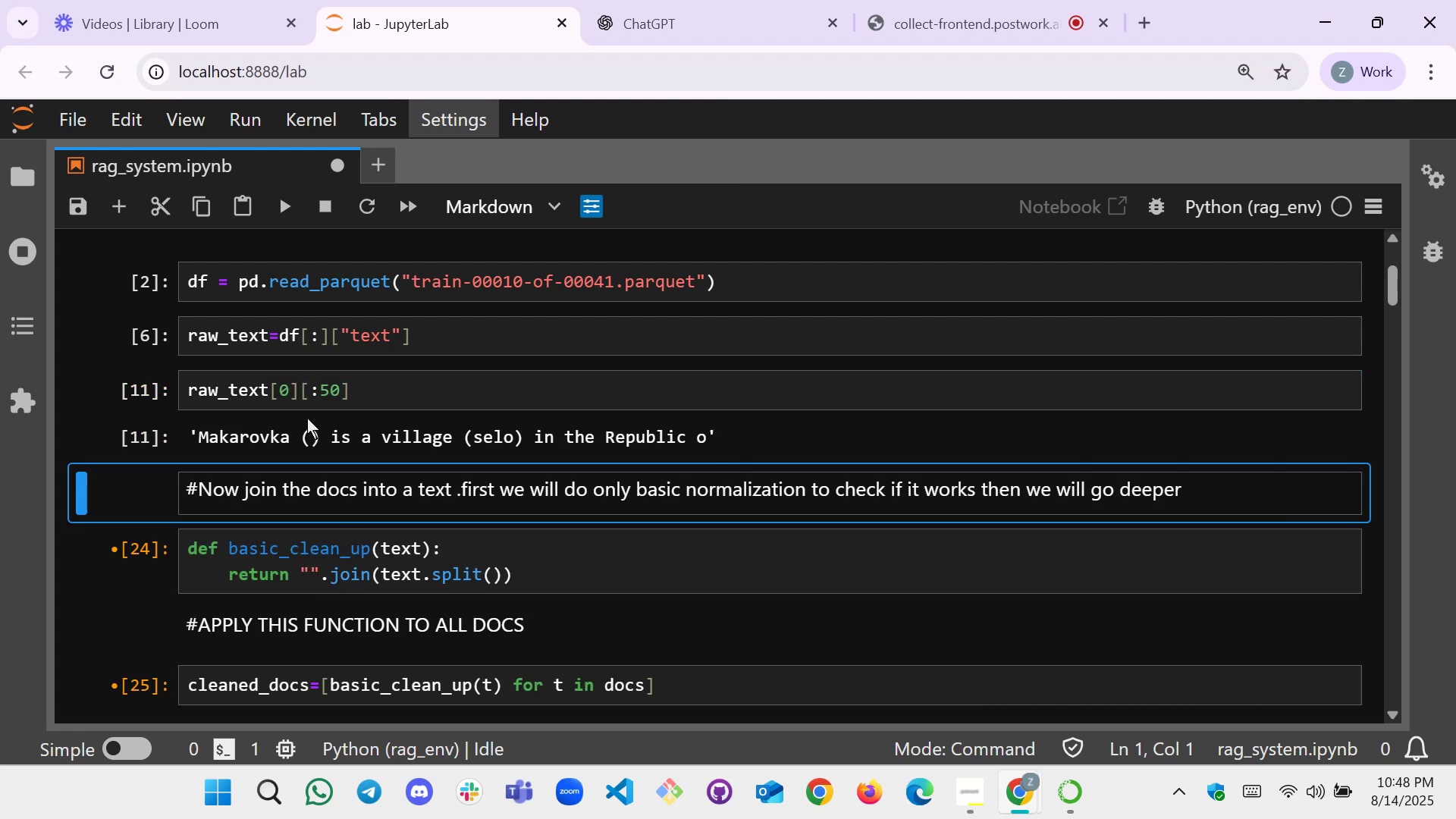 
left_click([340, 393])
 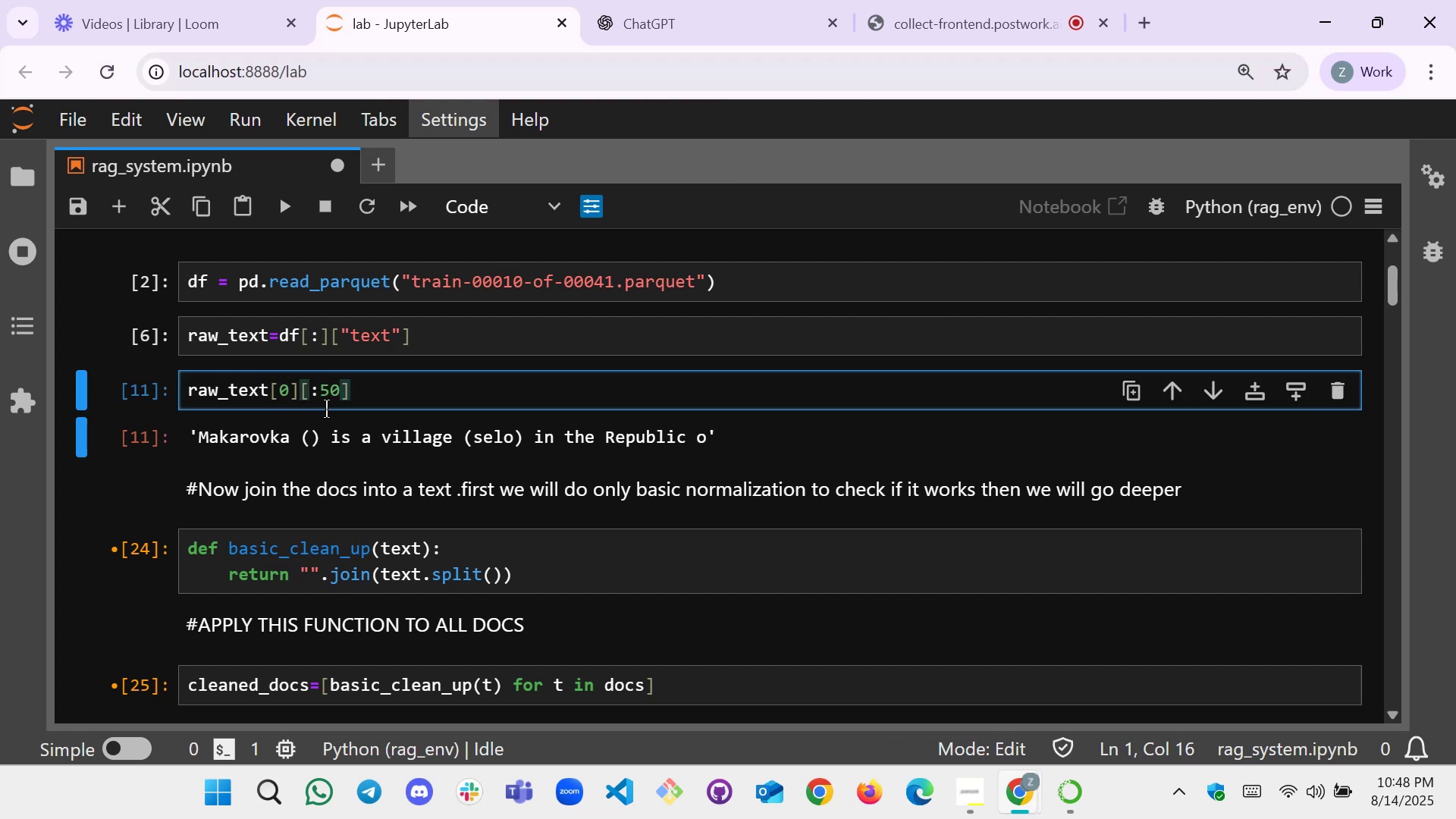 
key(Backspace)
key(Backspace)
type(100)
 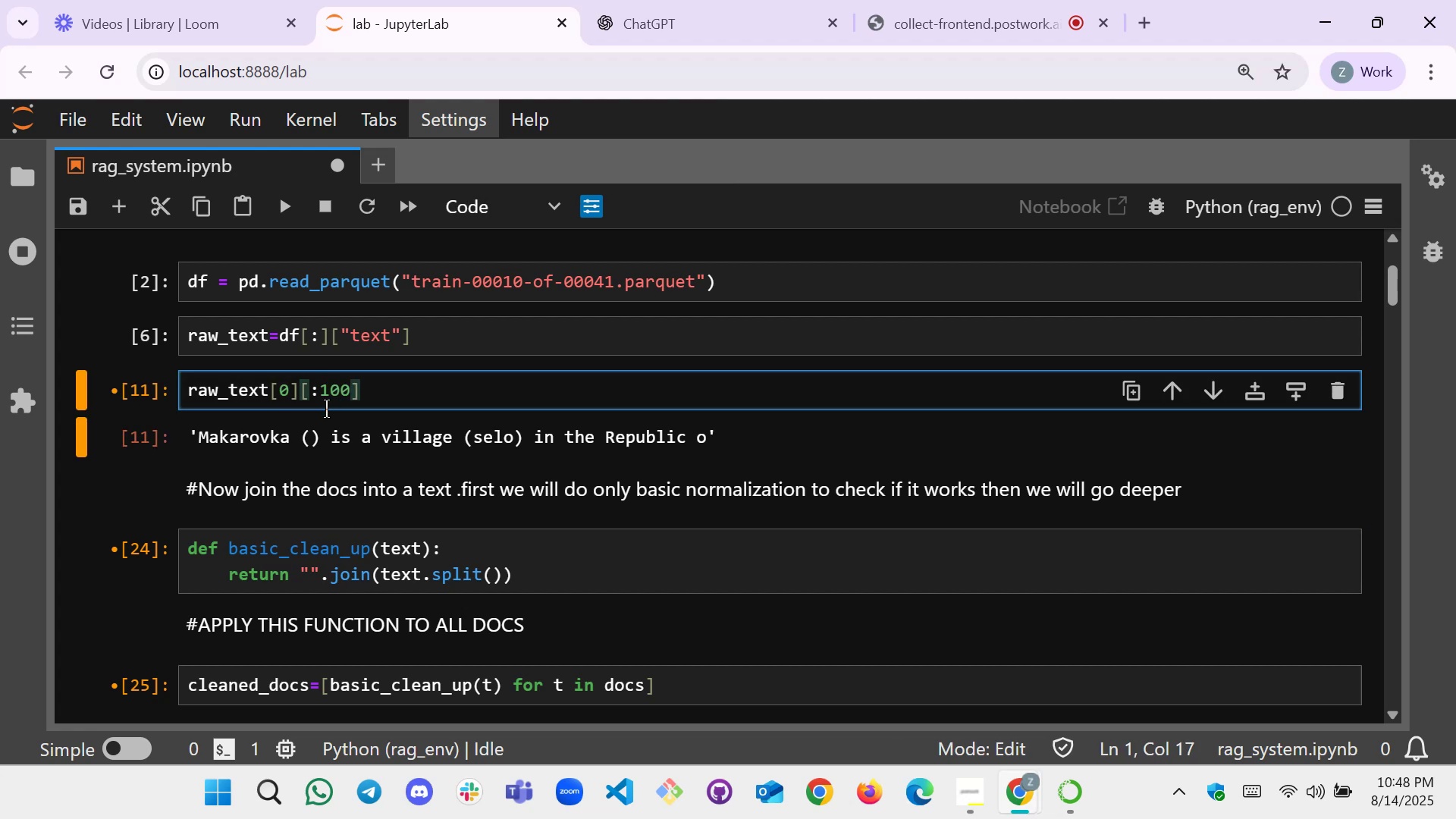 
key(Shift+Enter)
 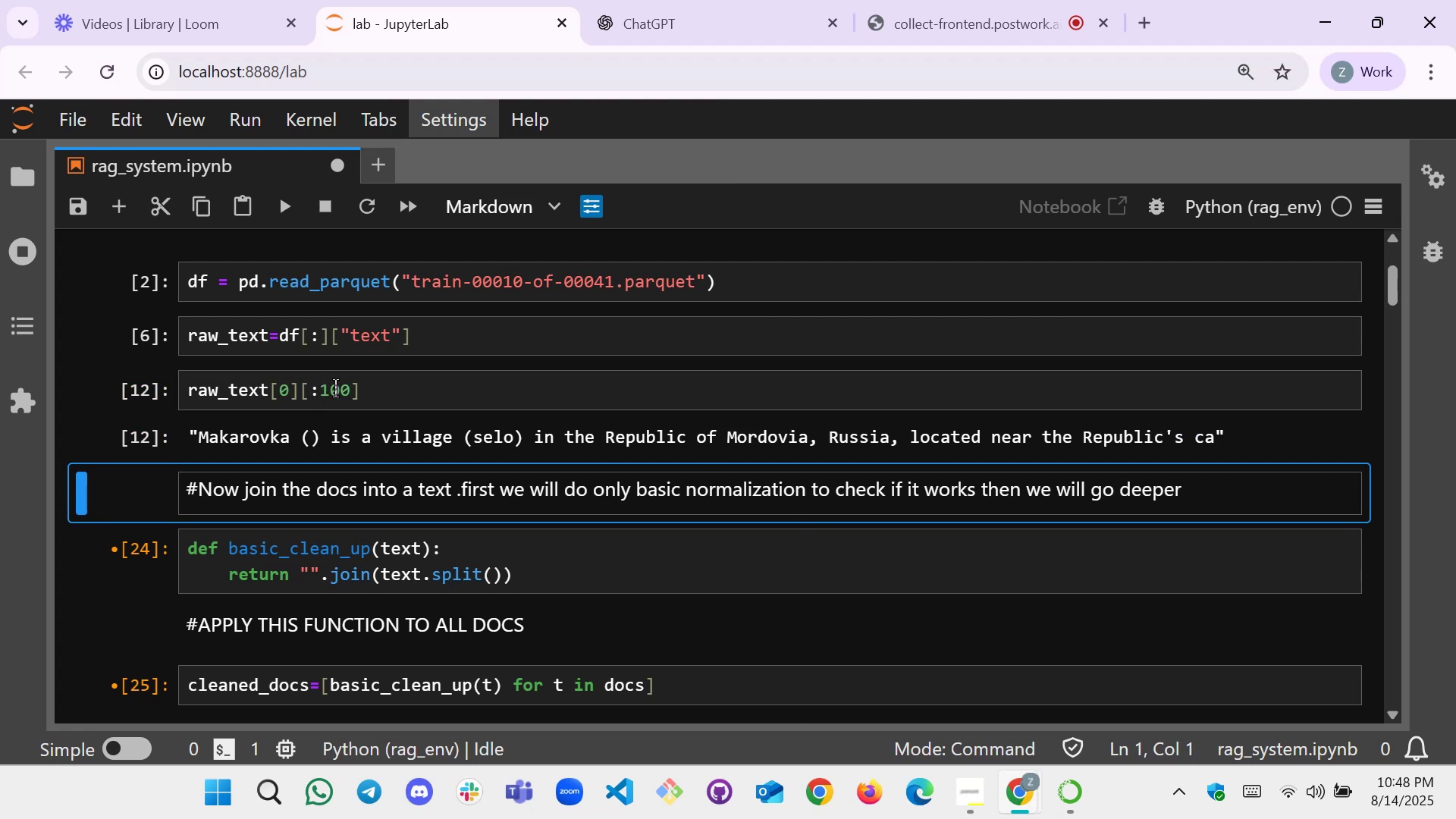 
left_click([285, 394])
 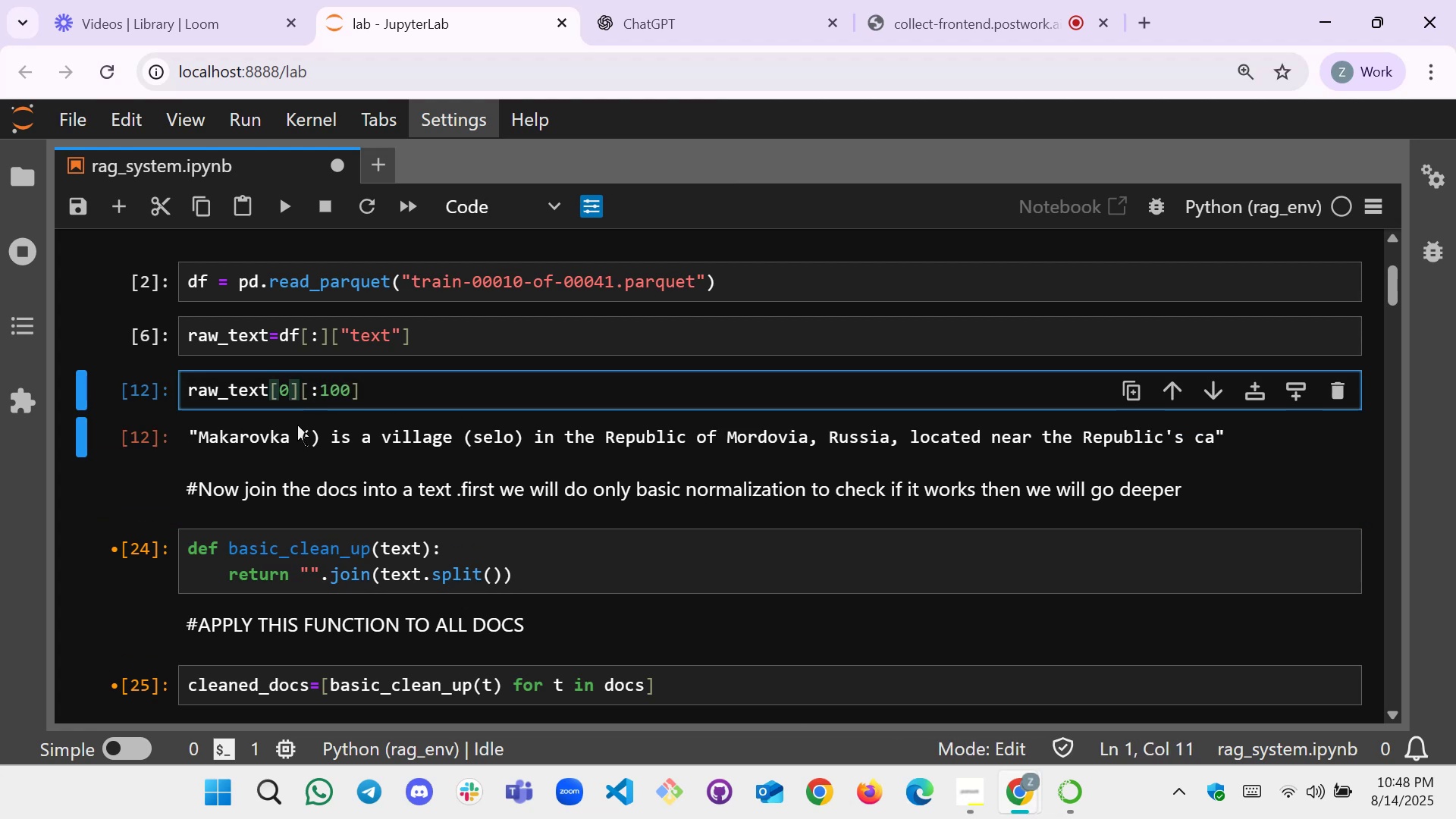 
key(Backspace)
 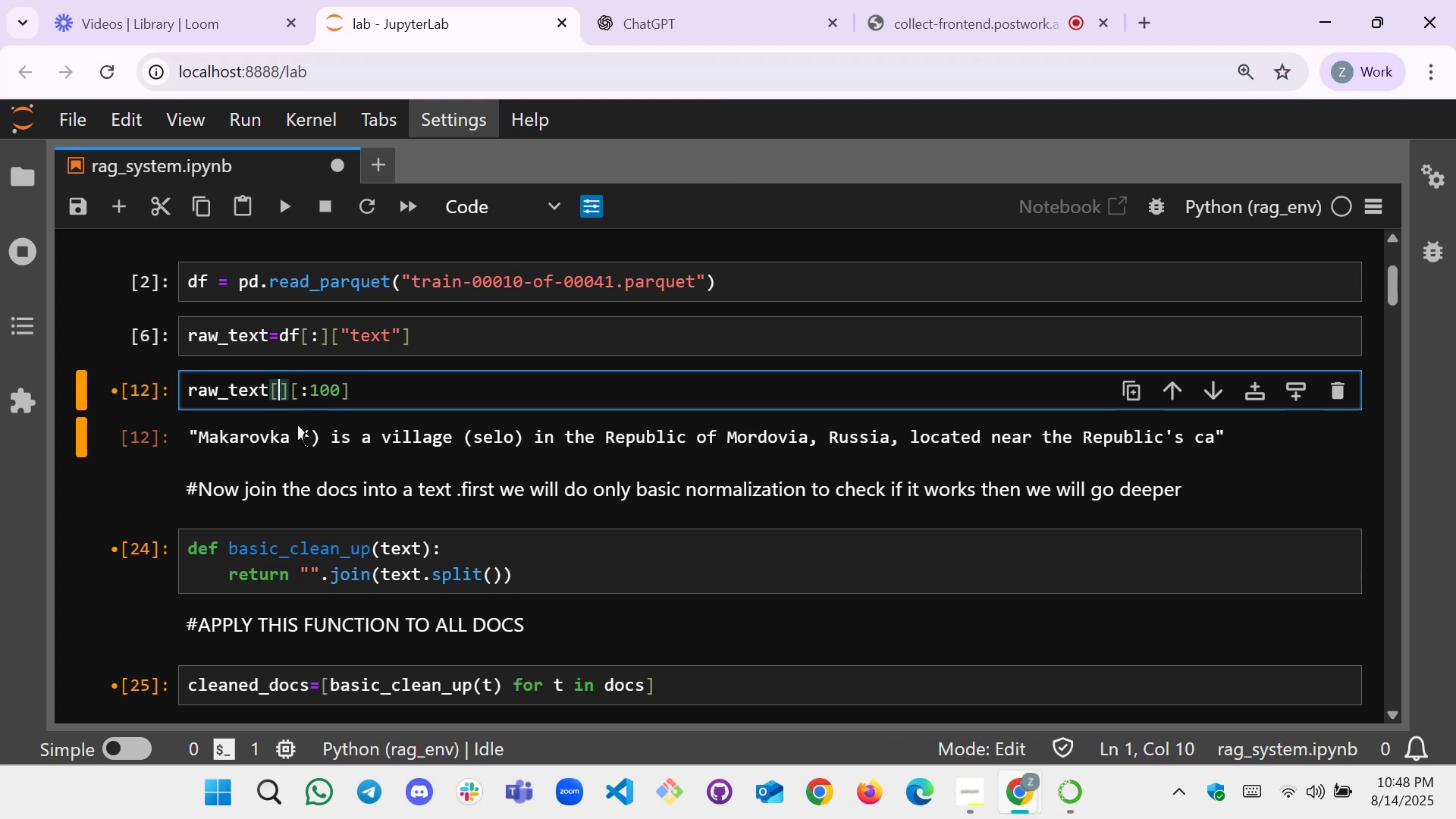 
key(1)
 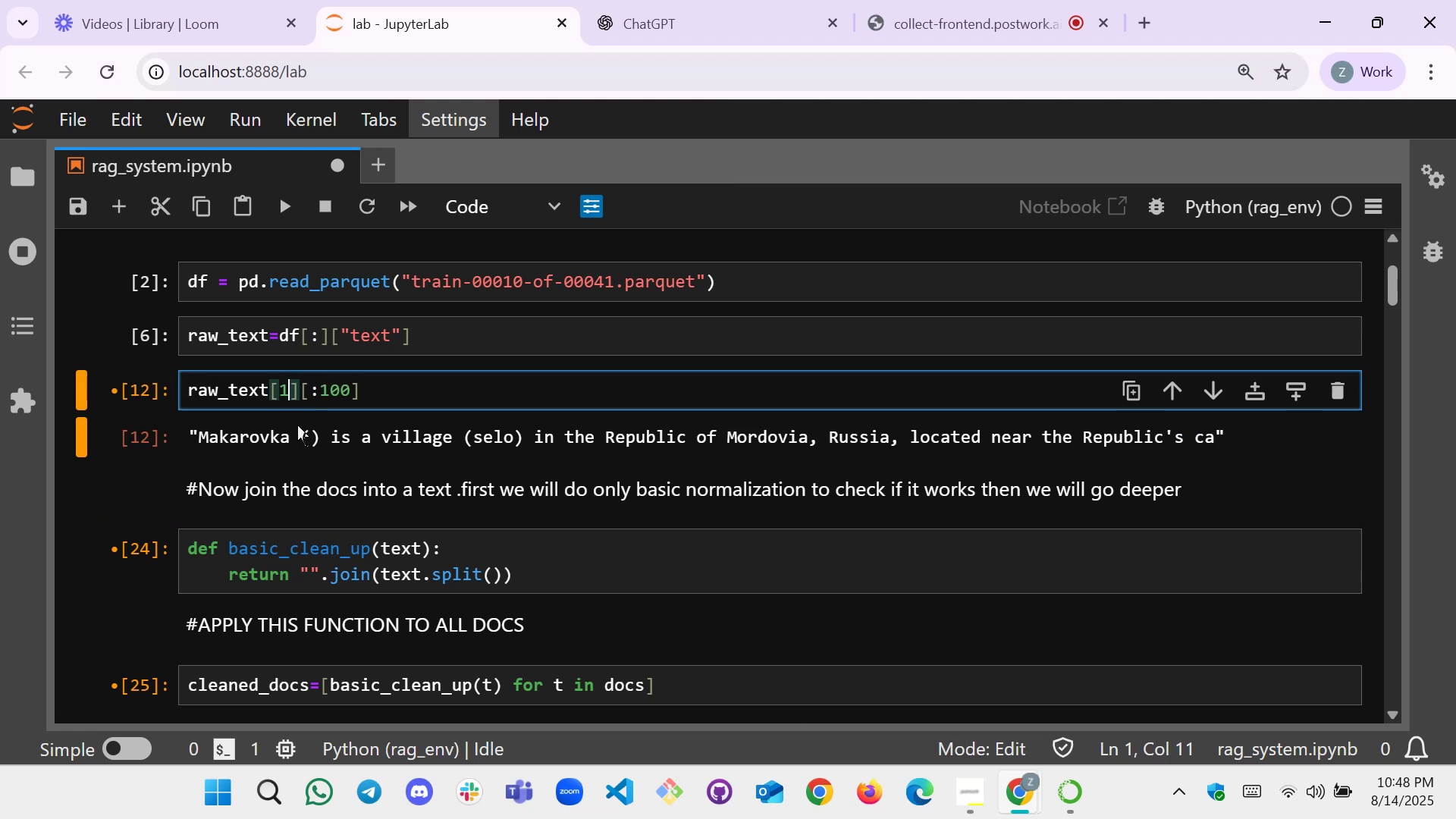 
key(Shift+Enter)
 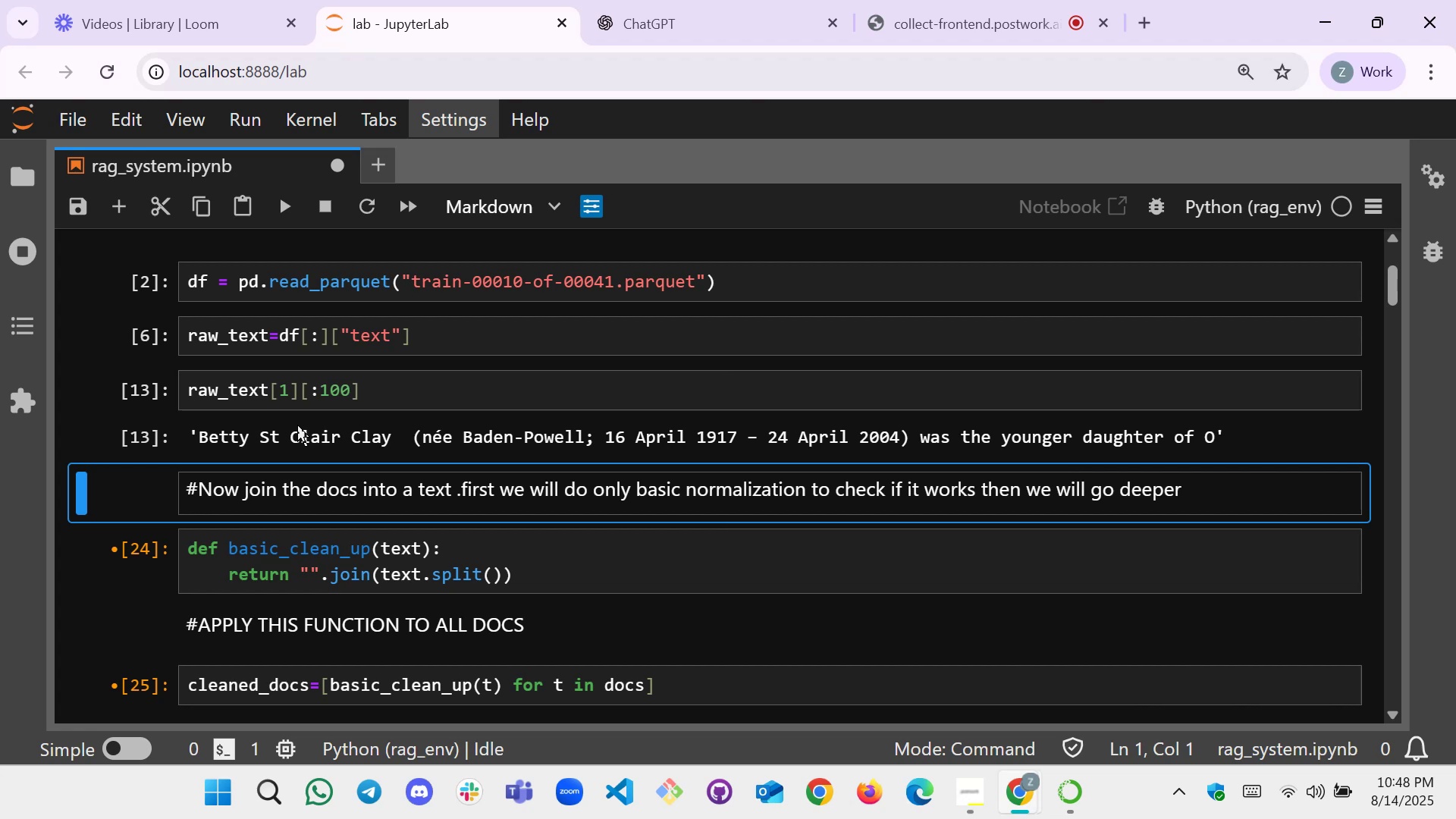 
scroll: coordinate [375, 430], scroll_direction: down, amount: 1.0
 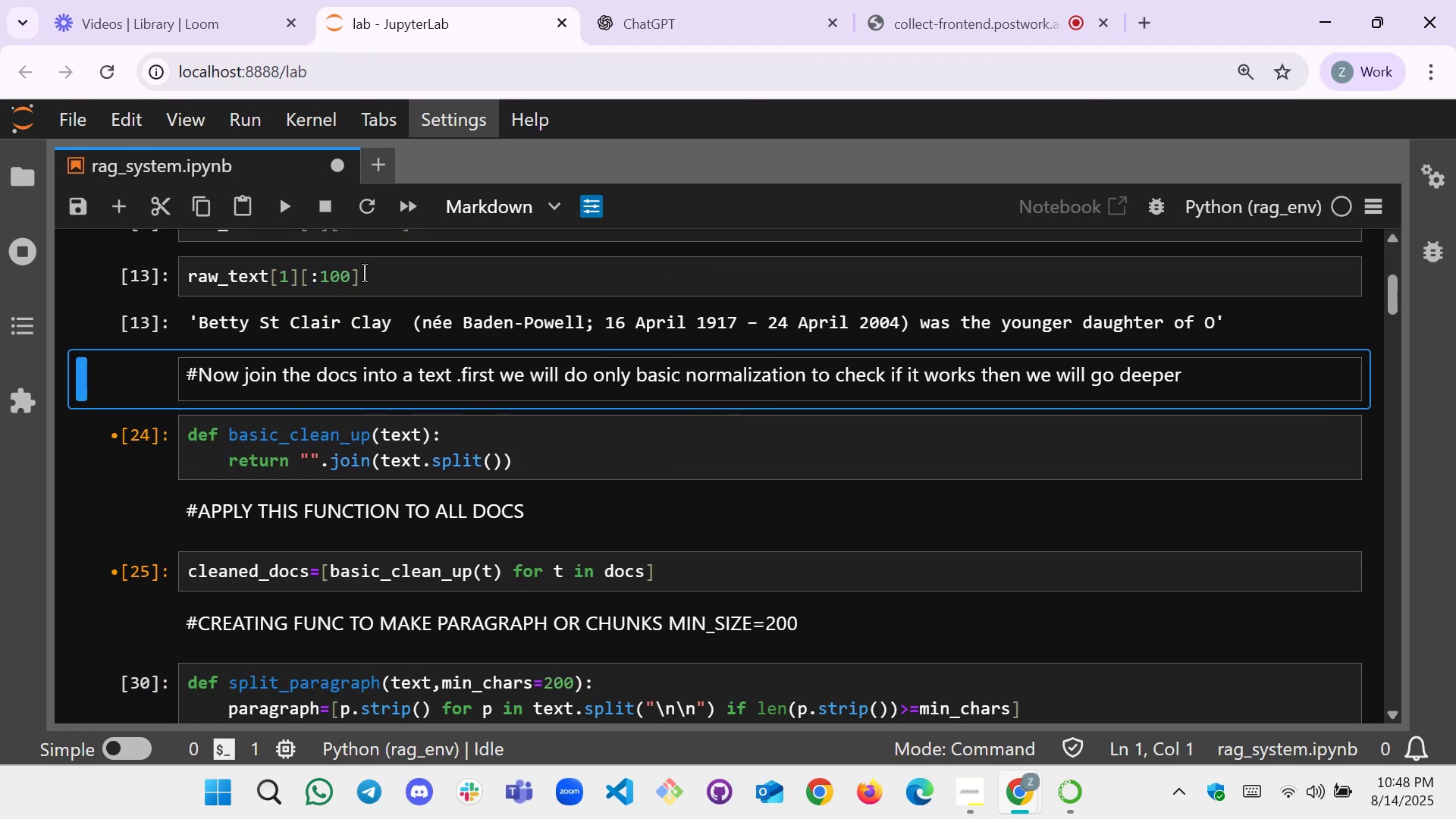 
left_click_drag(start_coordinate=[375, 276], to_coordinate=[278, 281])
 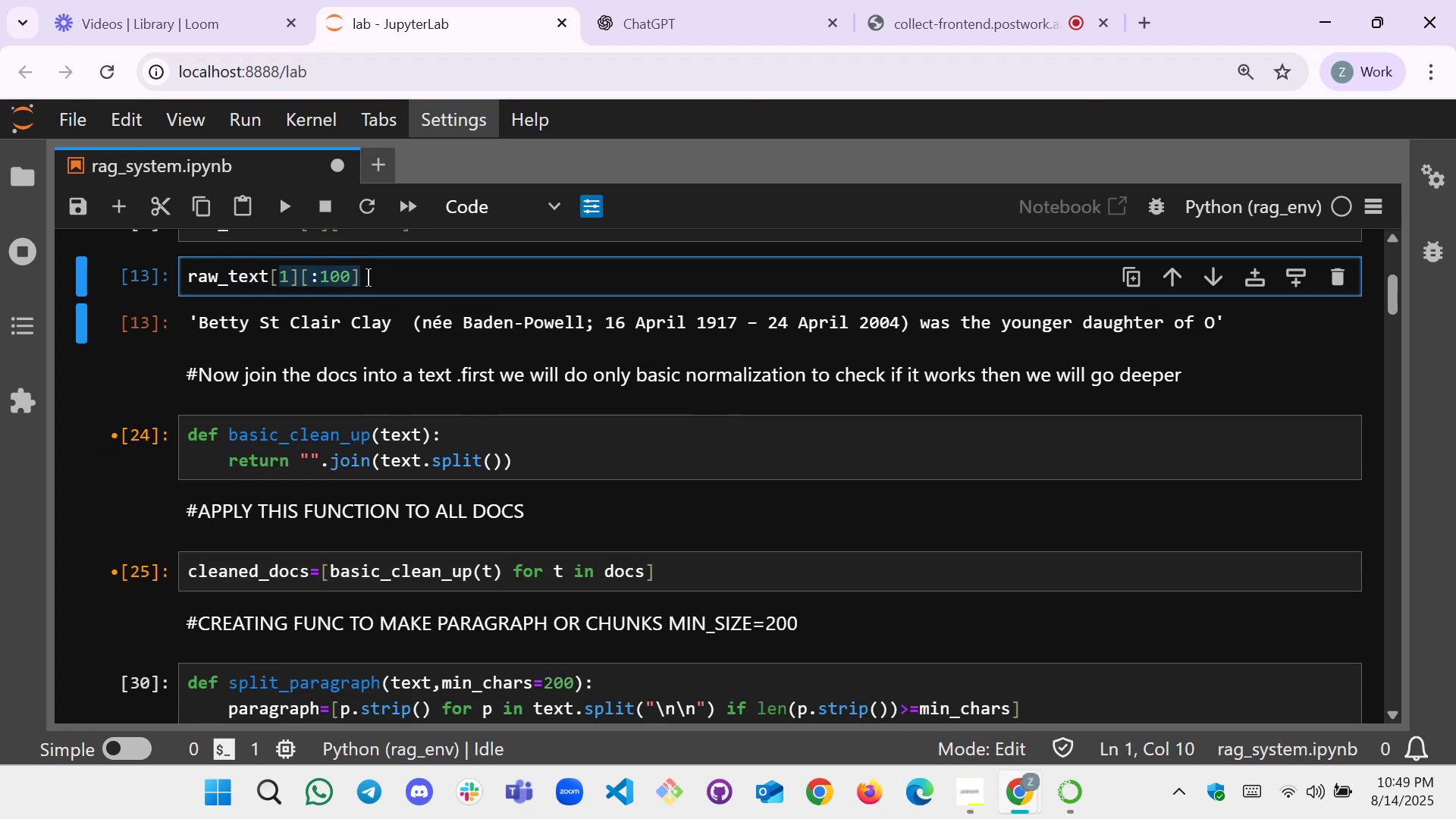 
left_click([369, 278])
 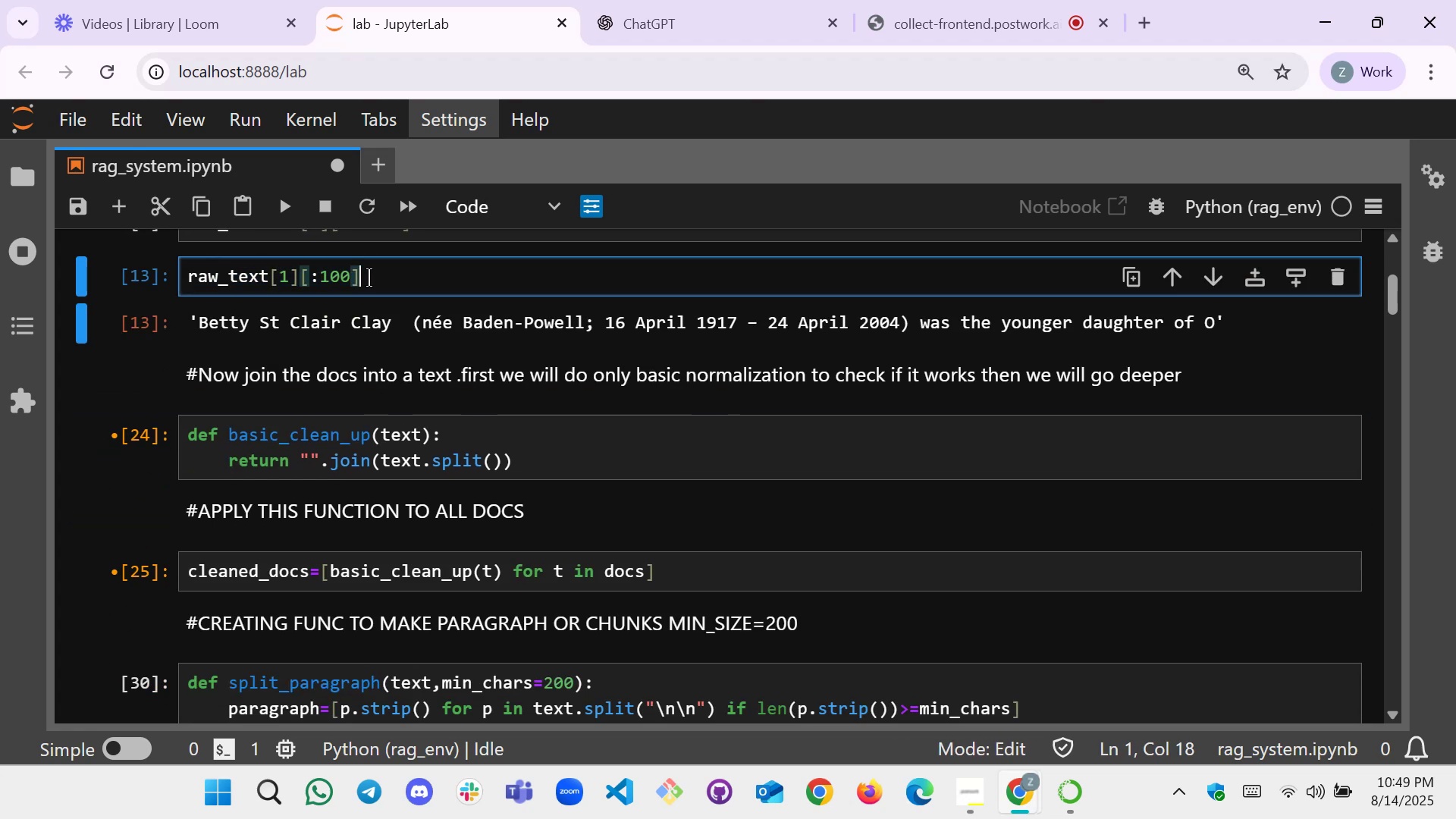 
left_click_drag(start_coordinate=[369, 278], to_coordinate=[275, 276])
 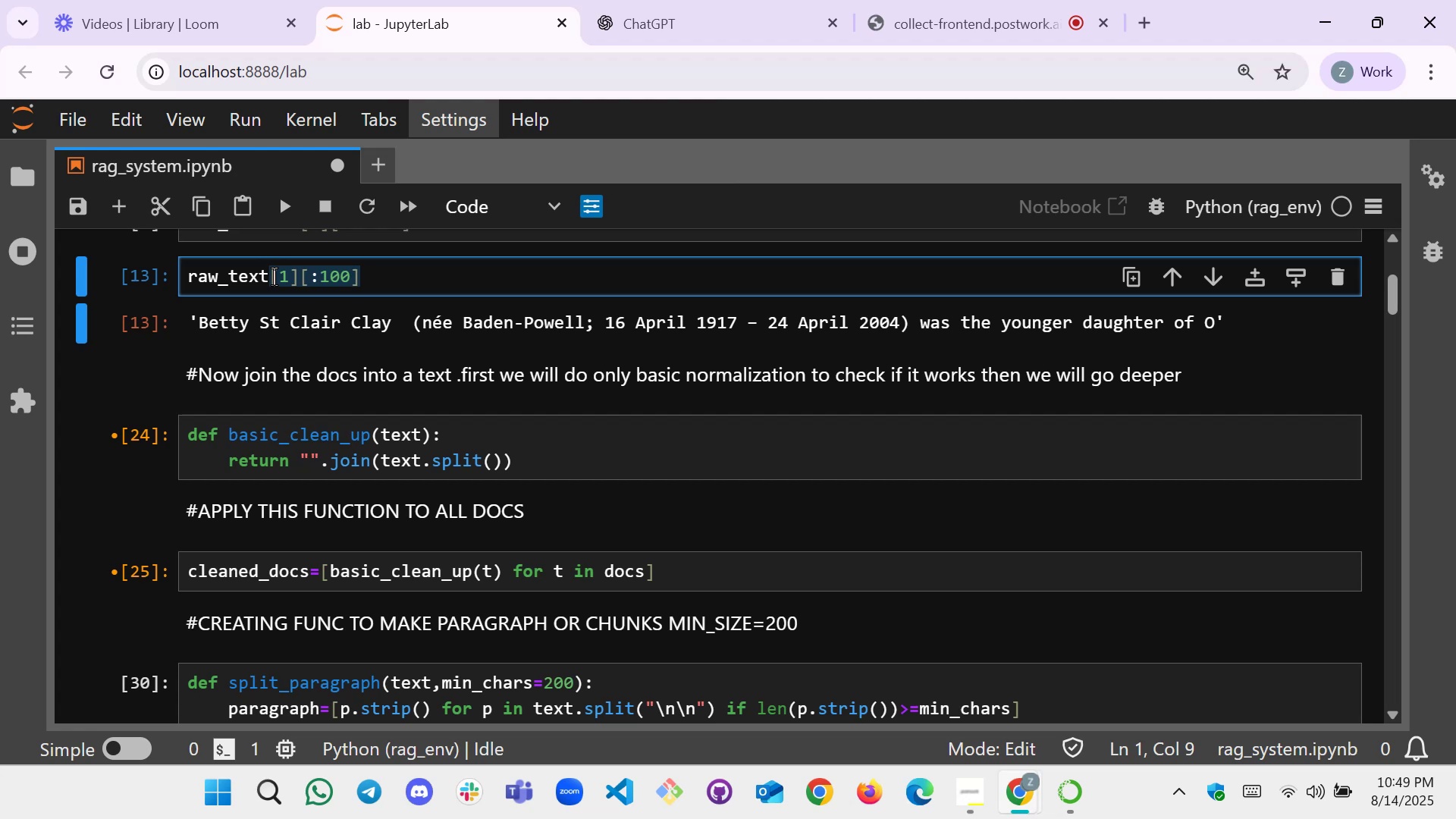 
key(Backspace)
 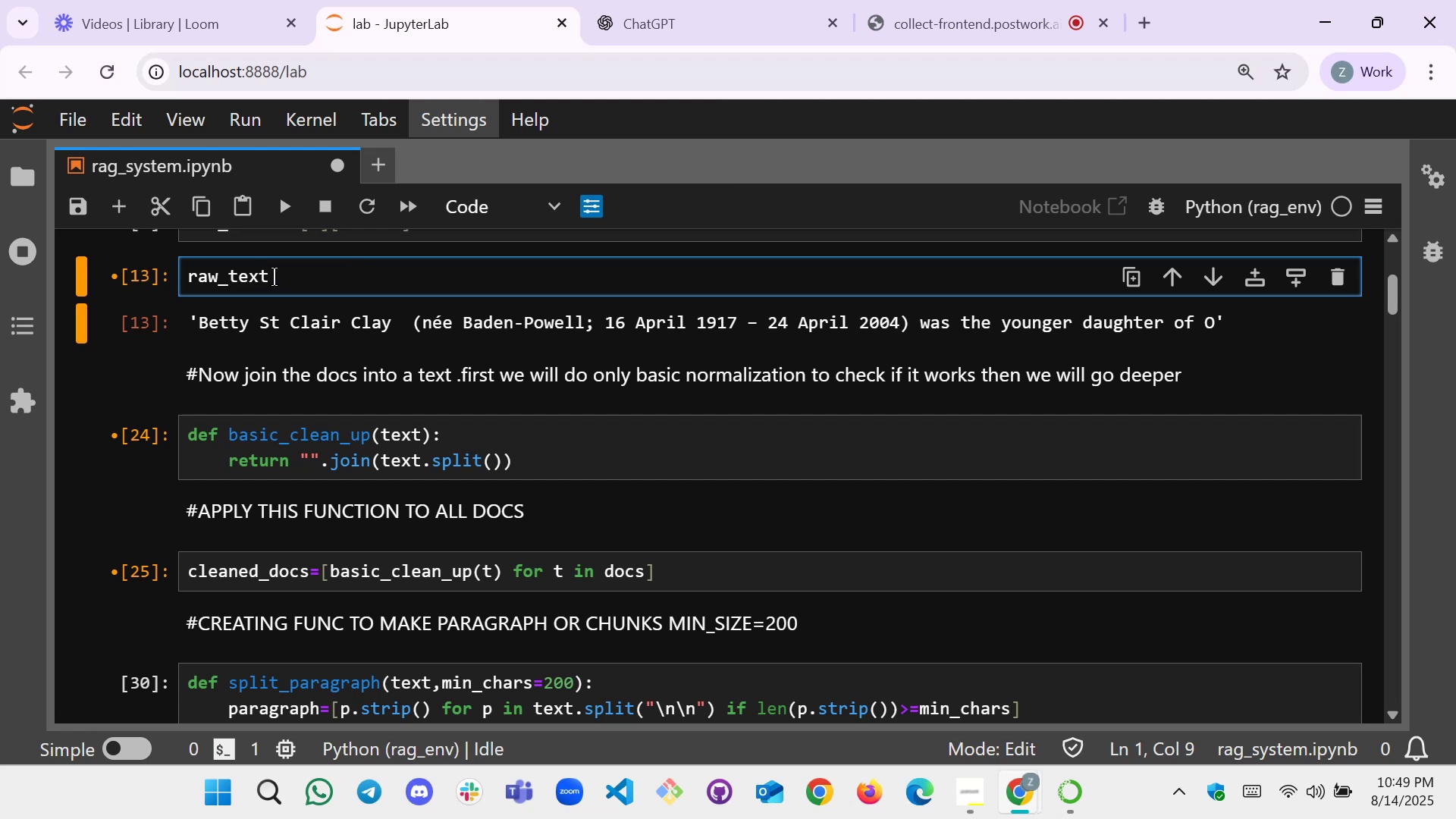 
key(BracketLeft)
 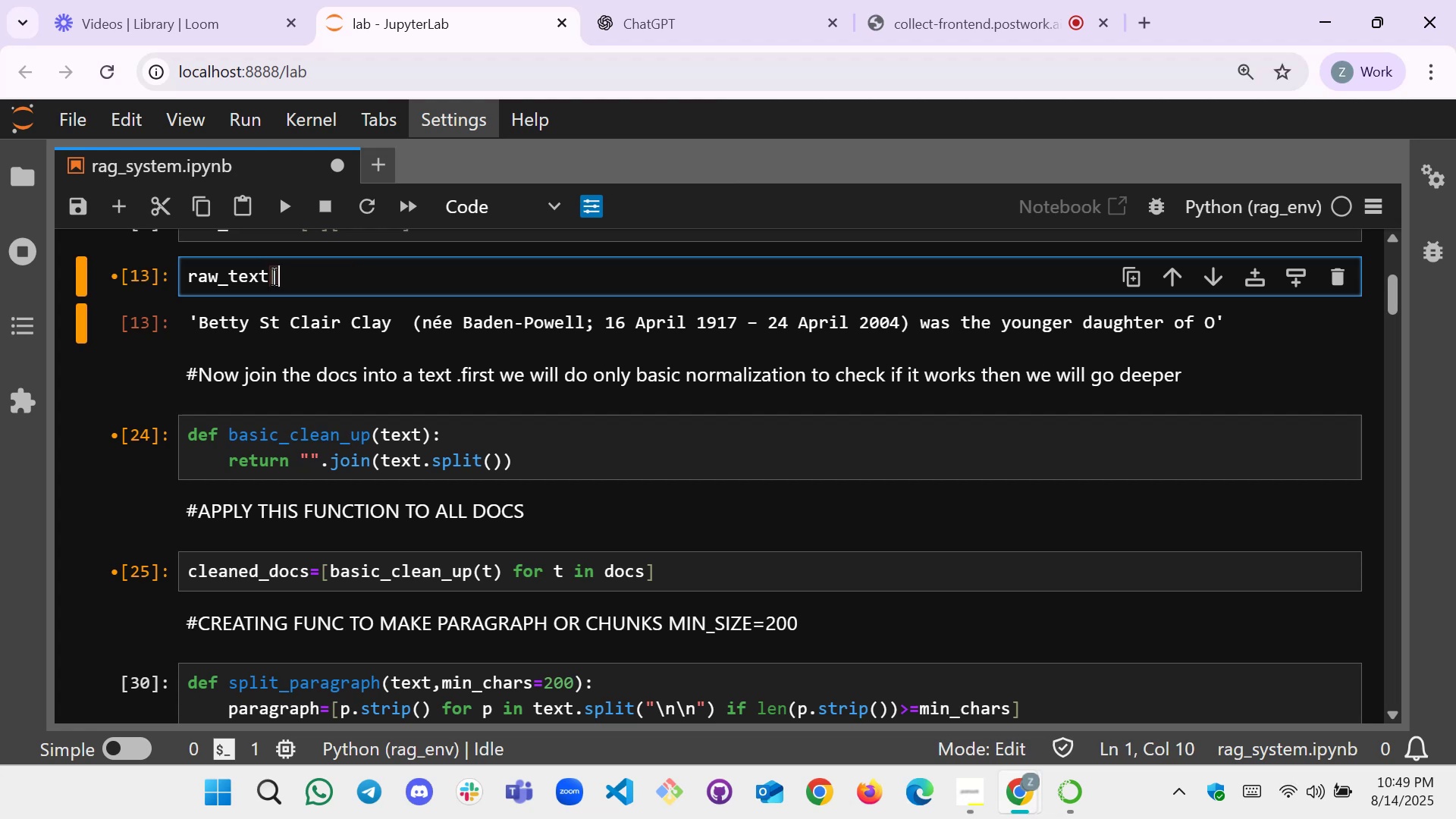 
key(BracketRight)
 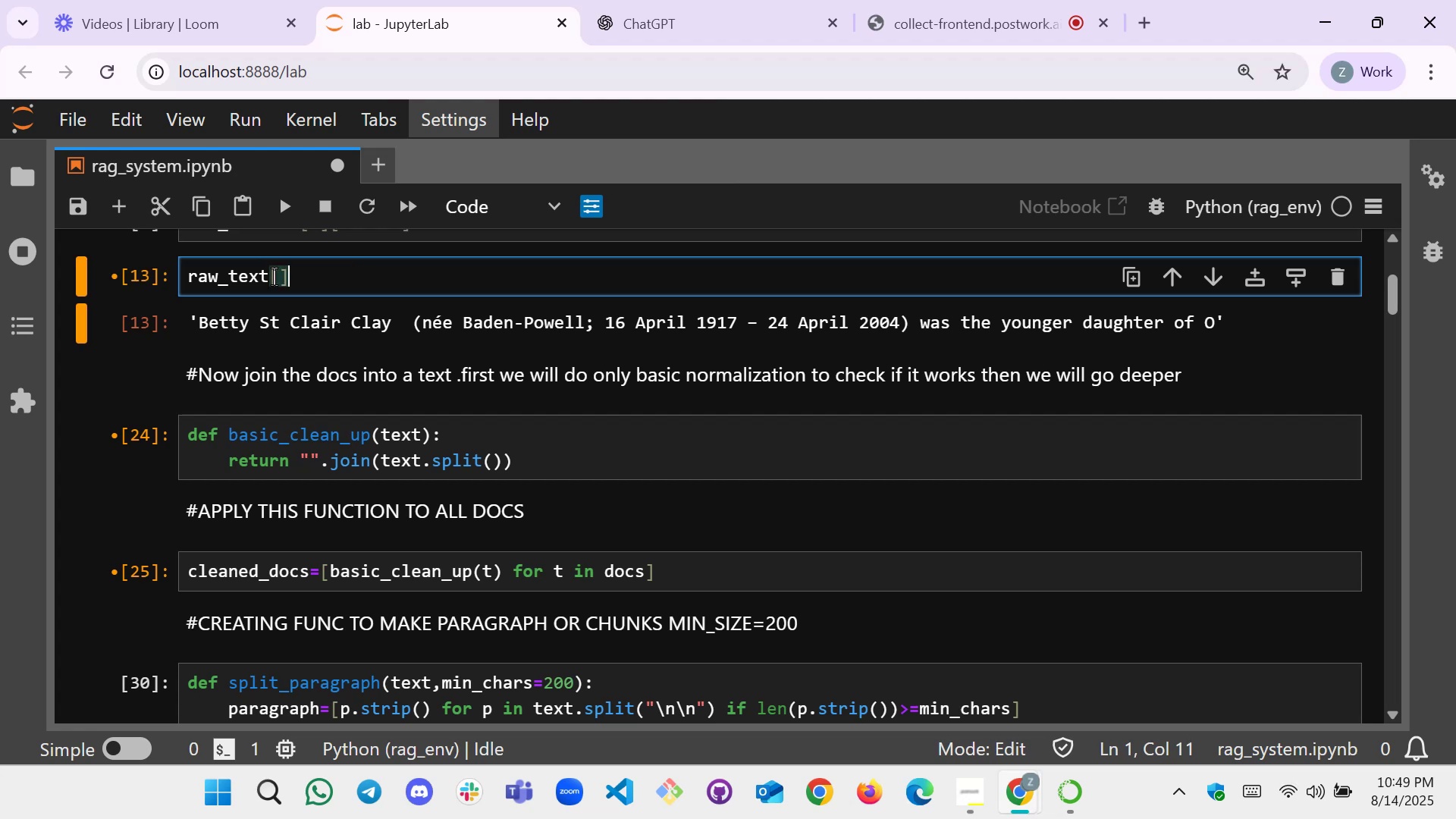 
key(PageUp)
 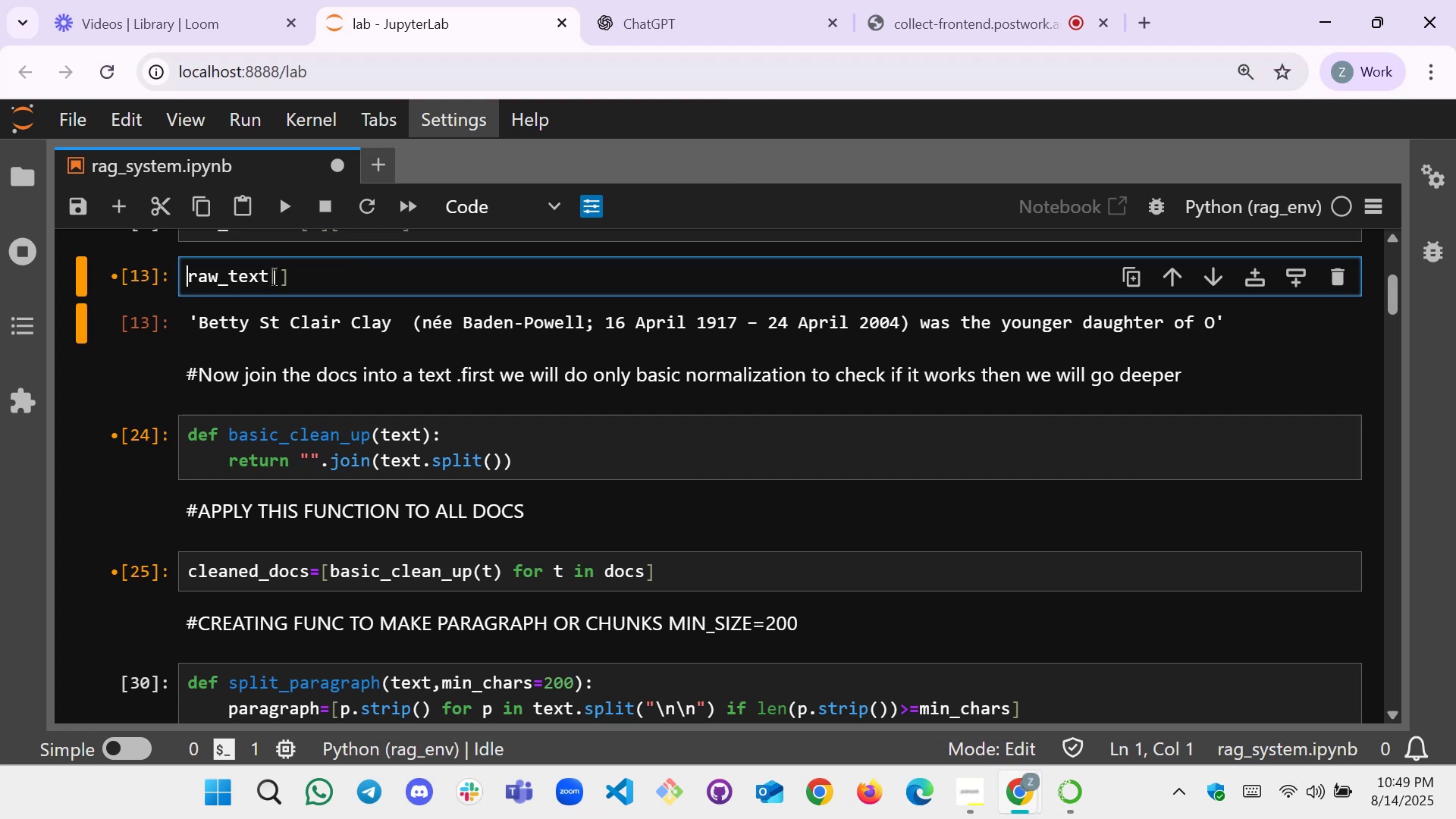 
hold_key(key=ArrowRight, duration=0.75)
 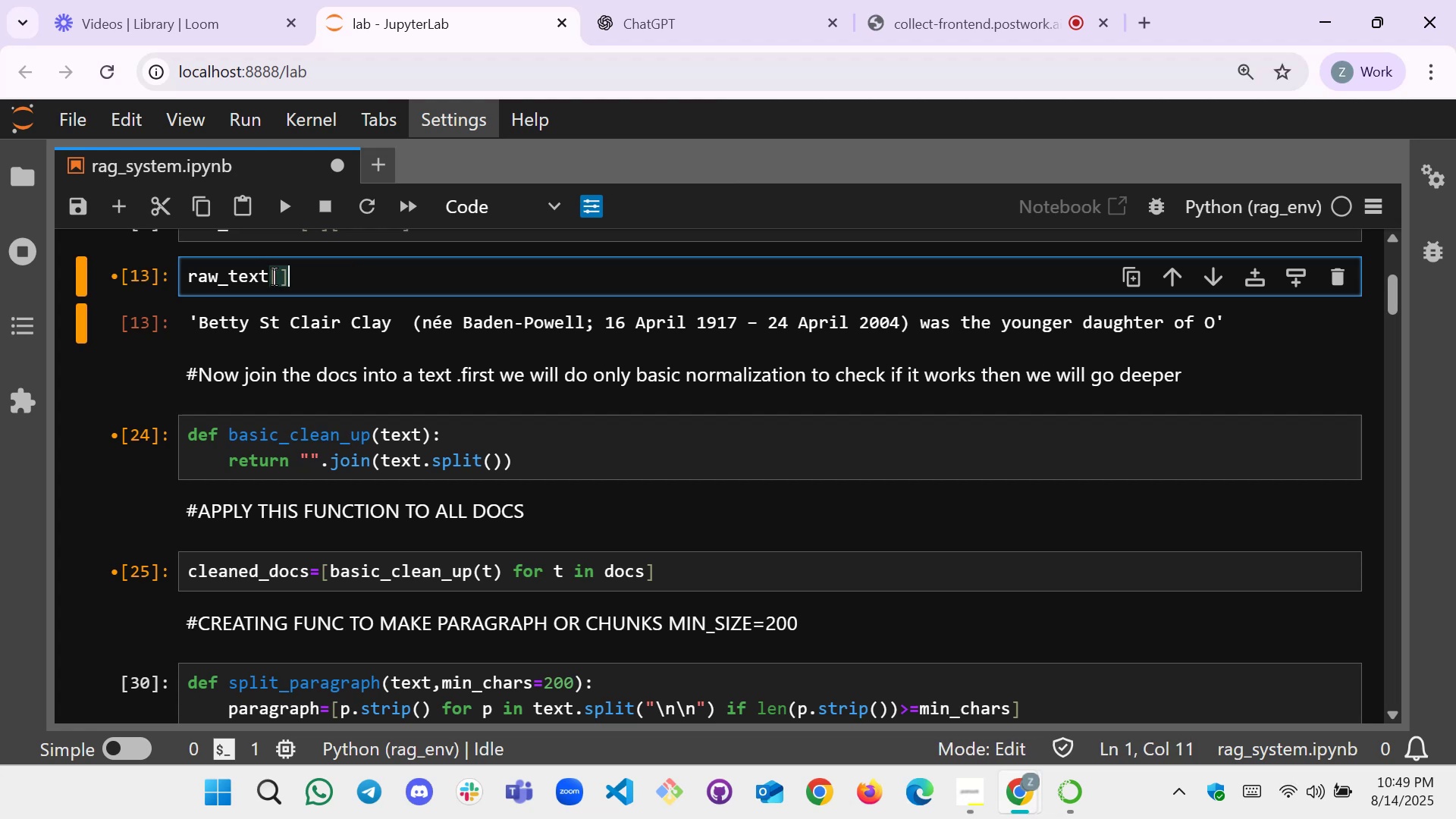 
key(ArrowLeft)
 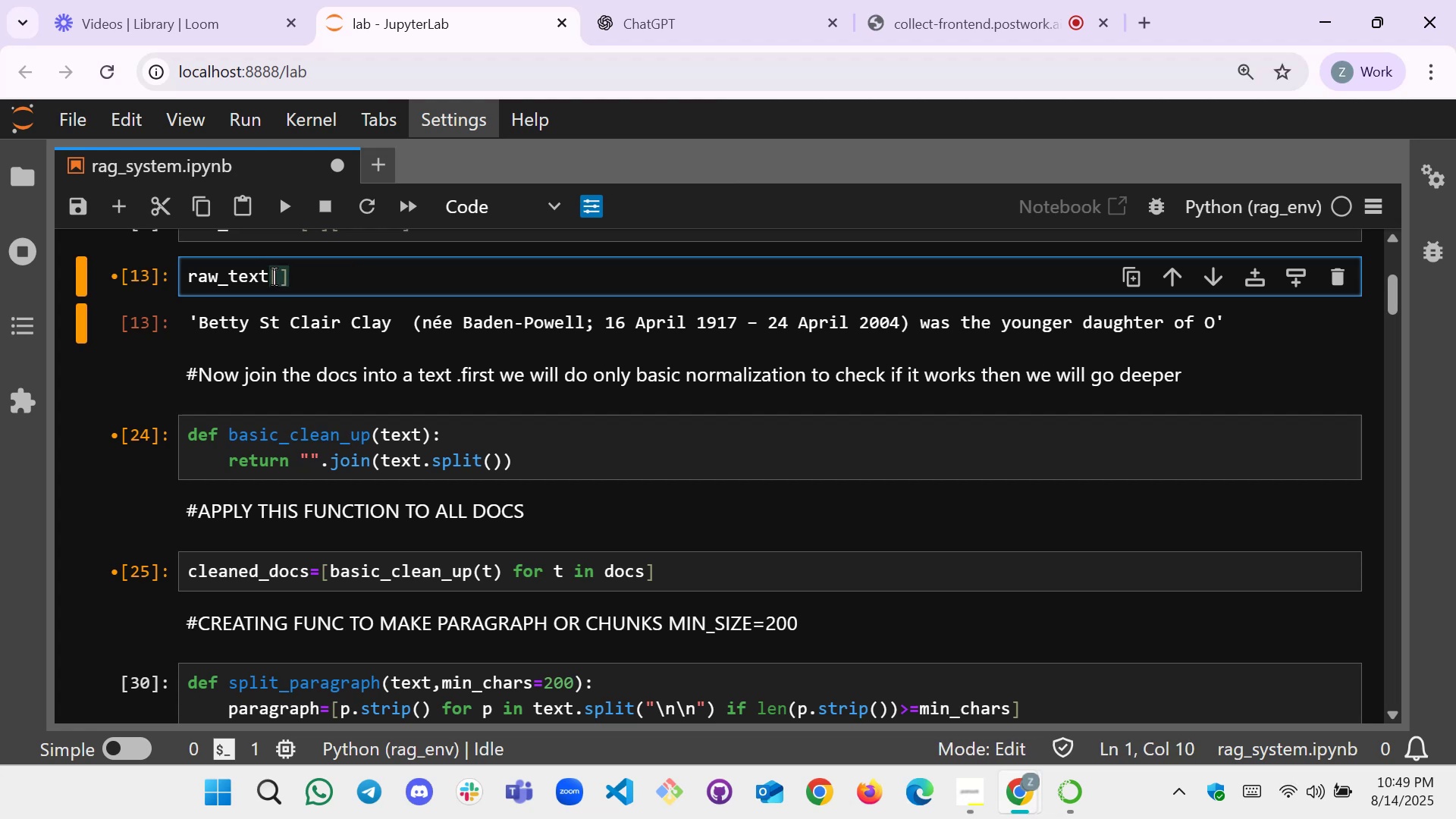 
type(:10)
 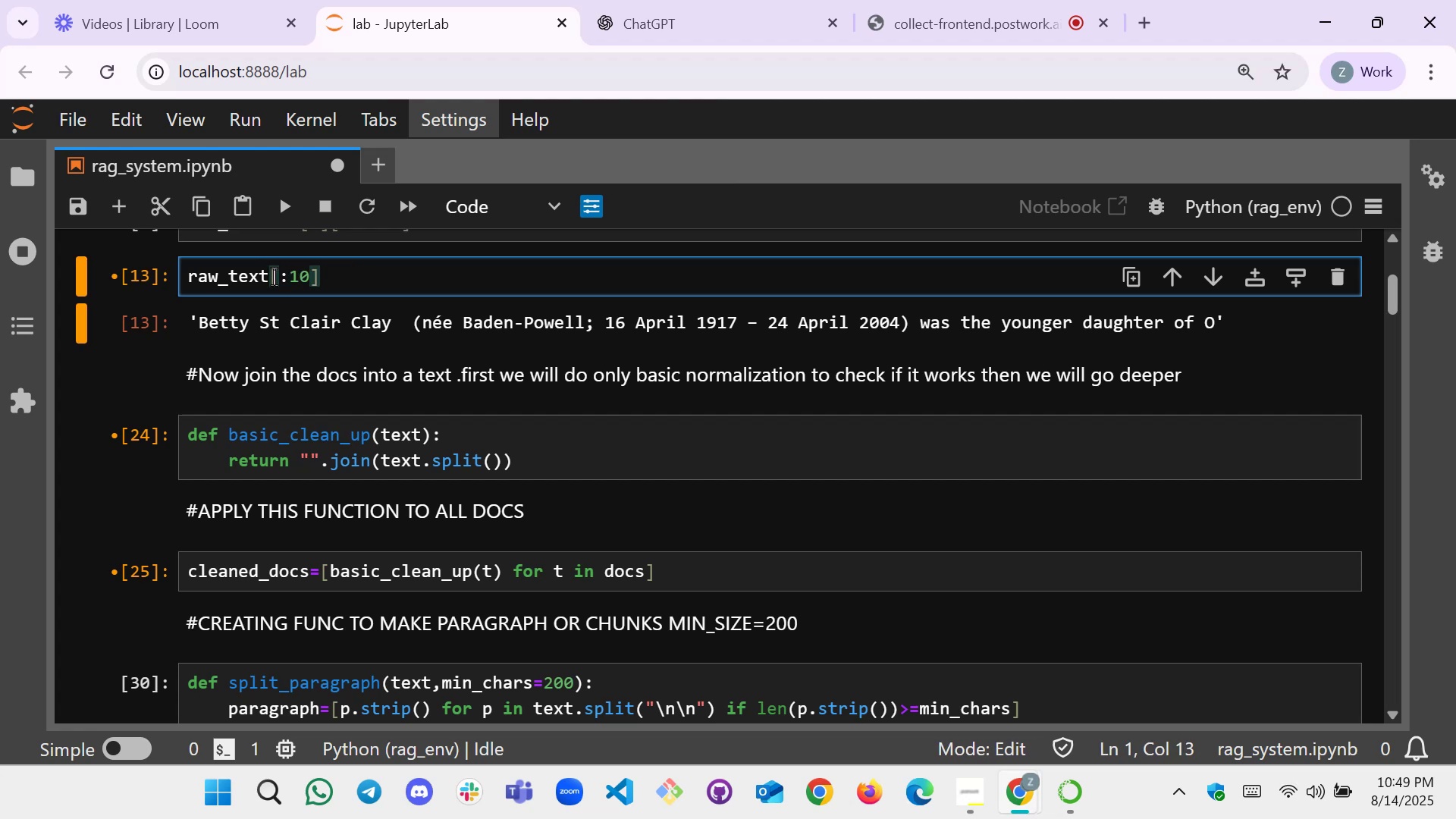 
key(ArrowRight)
 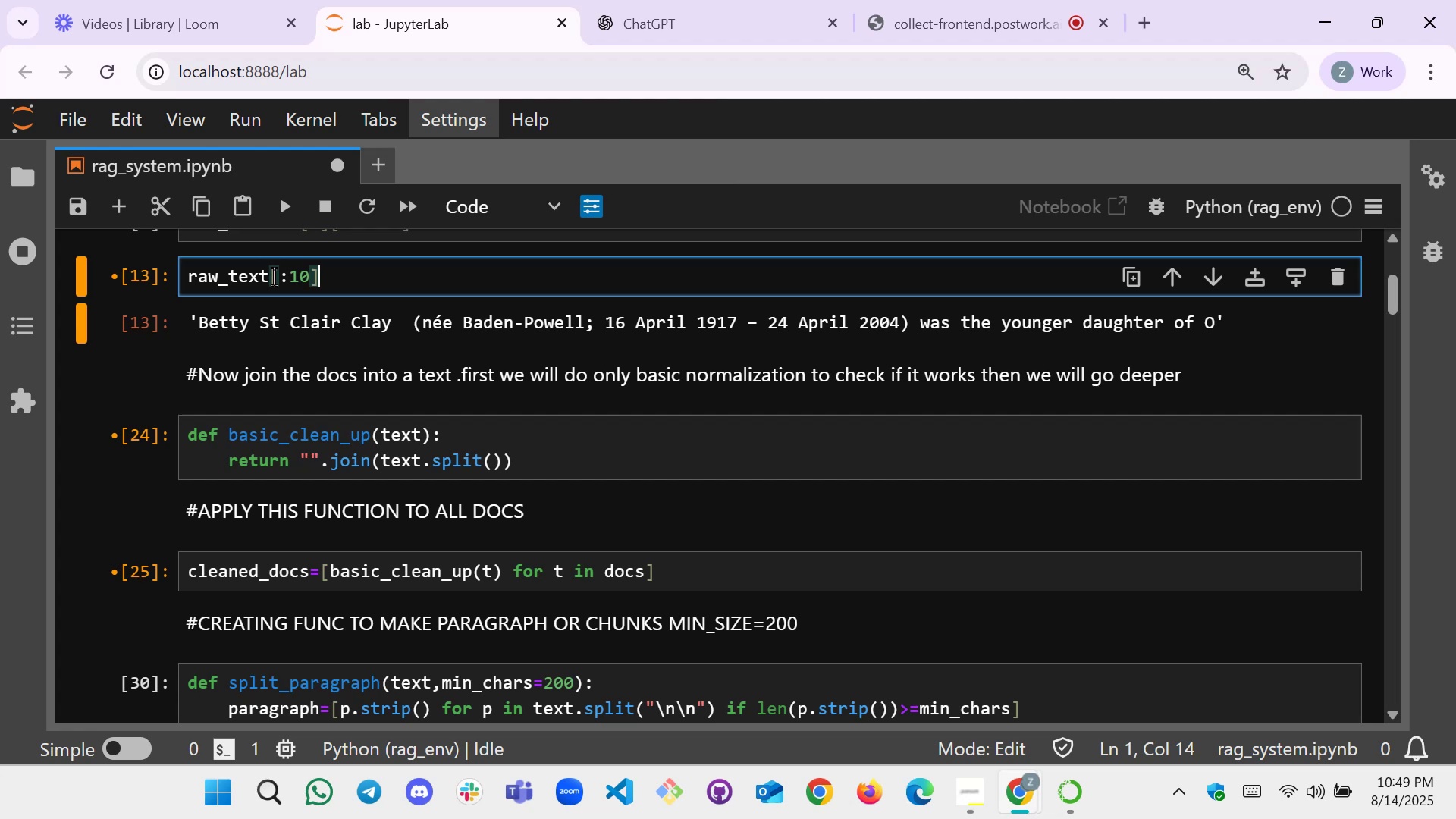 
hold_key(key=ShiftLeft, duration=0.68)
 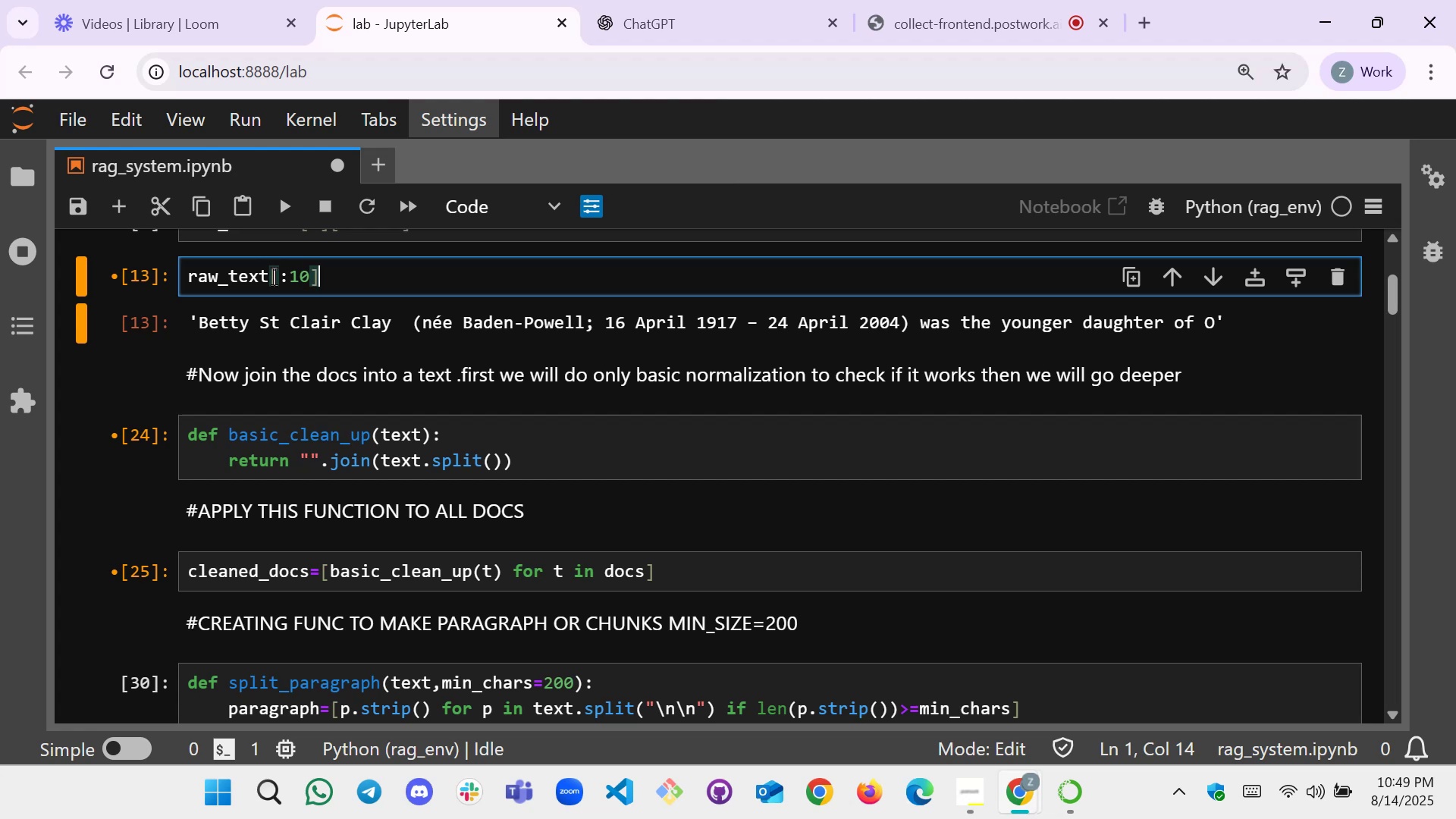 
type(0)
key(Backspace)
type()[Home]([Home]prn)
key(Backspace)
type(int)
 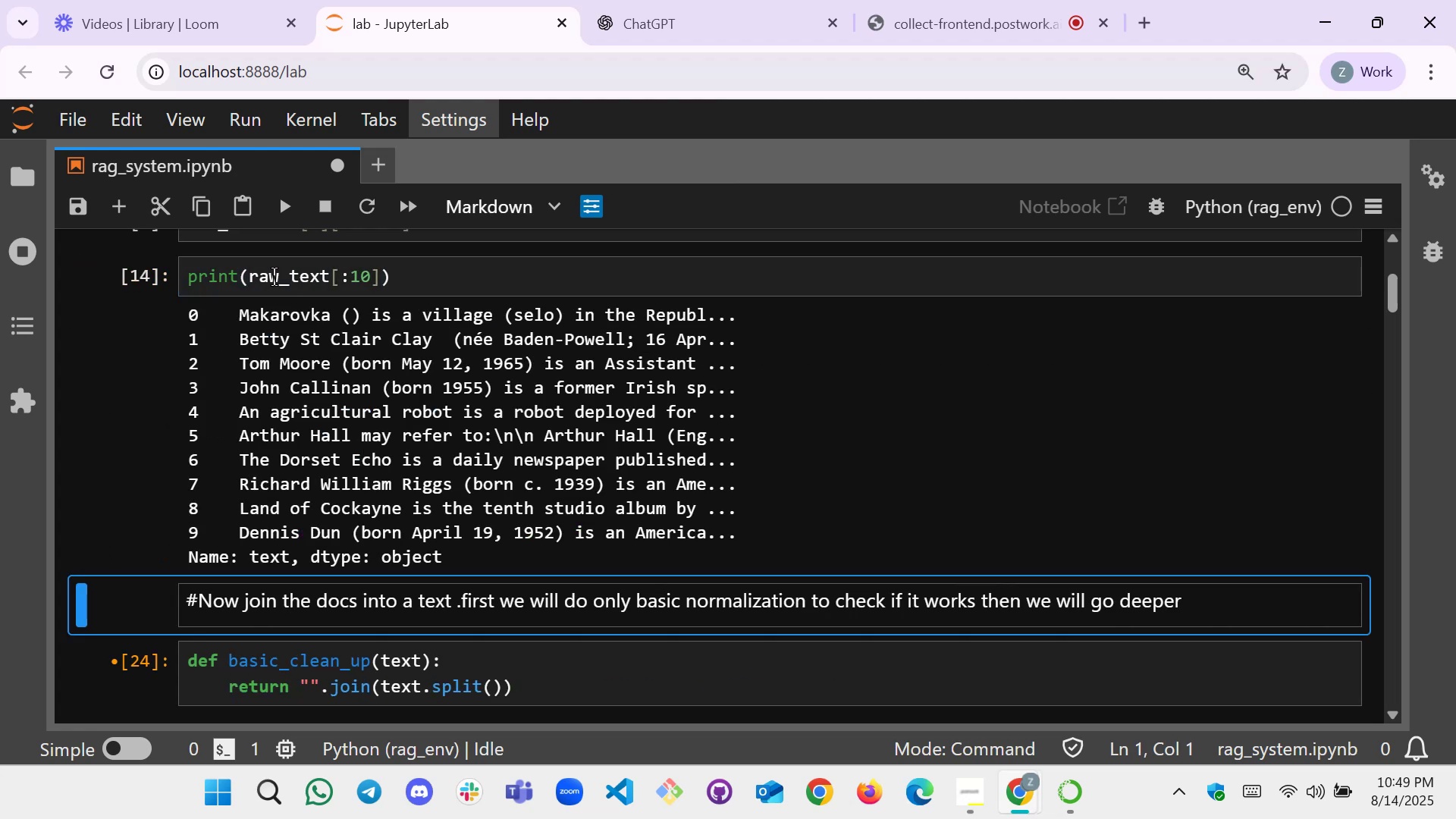 
 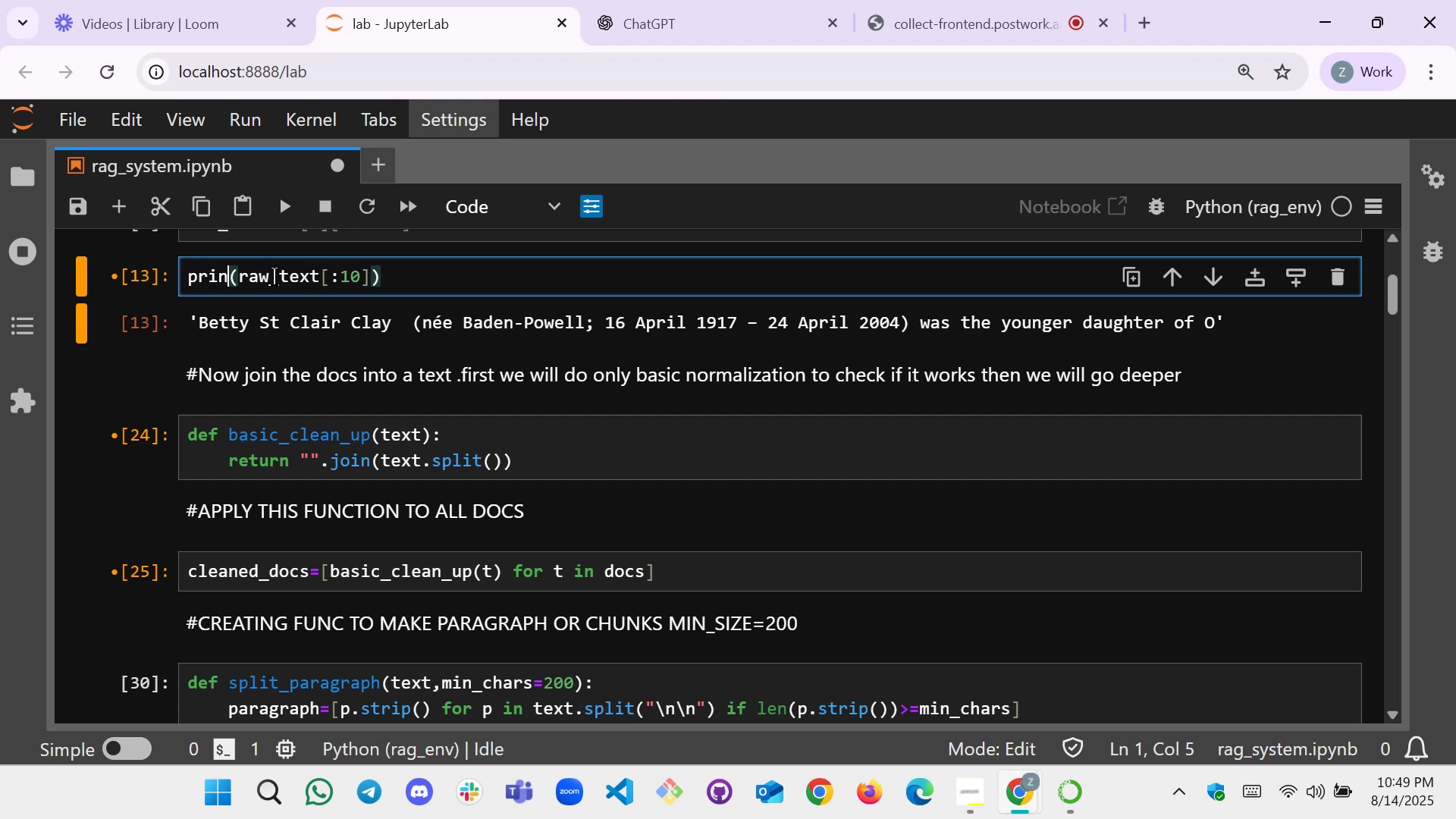 
key(Shift+Enter)
 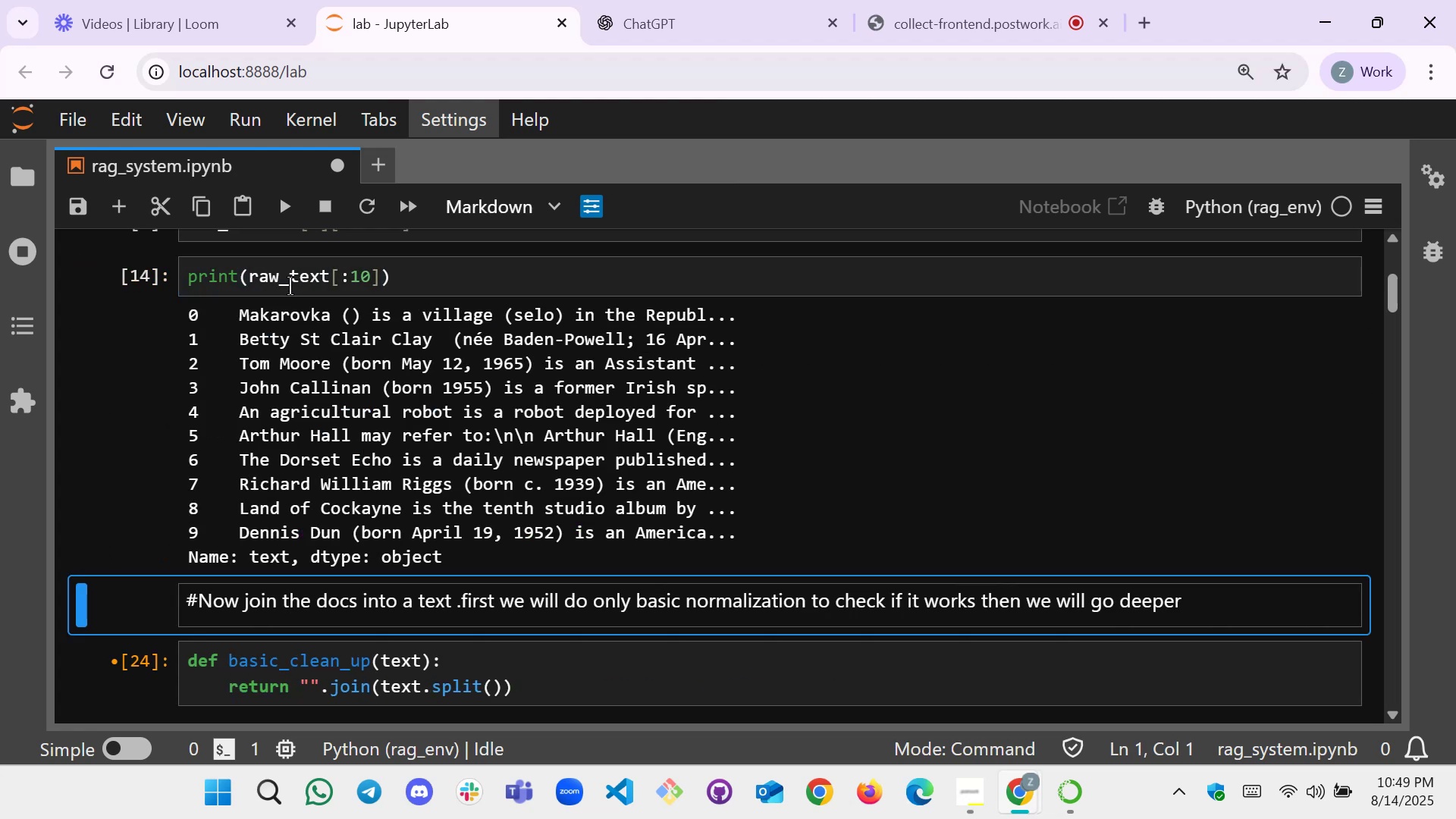 
scroll: coordinate [369, 294], scroll_direction: down, amount: 1.0
 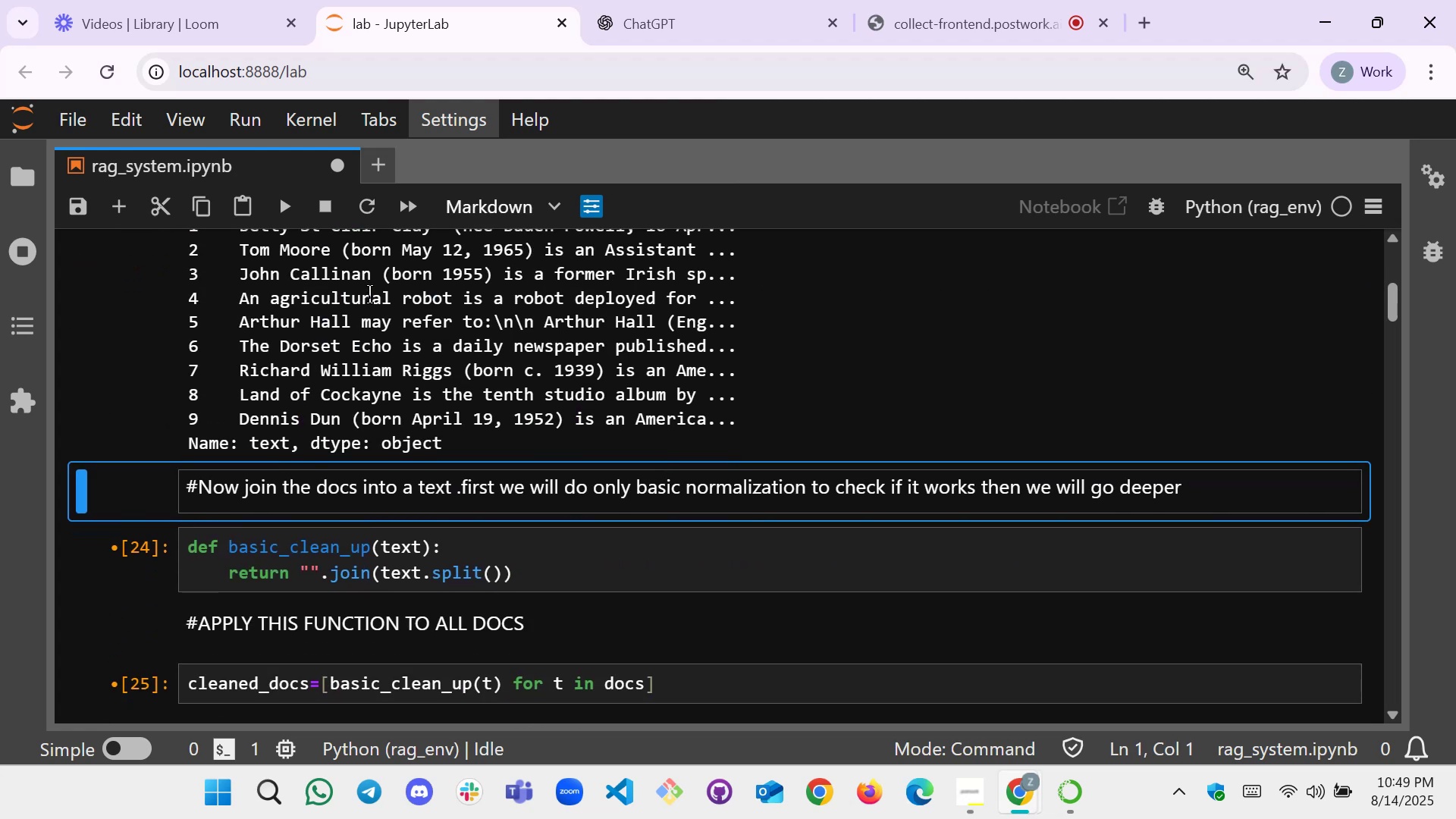 
scroll: coordinate [369, 294], scroll_direction: up, amount: 1.0
 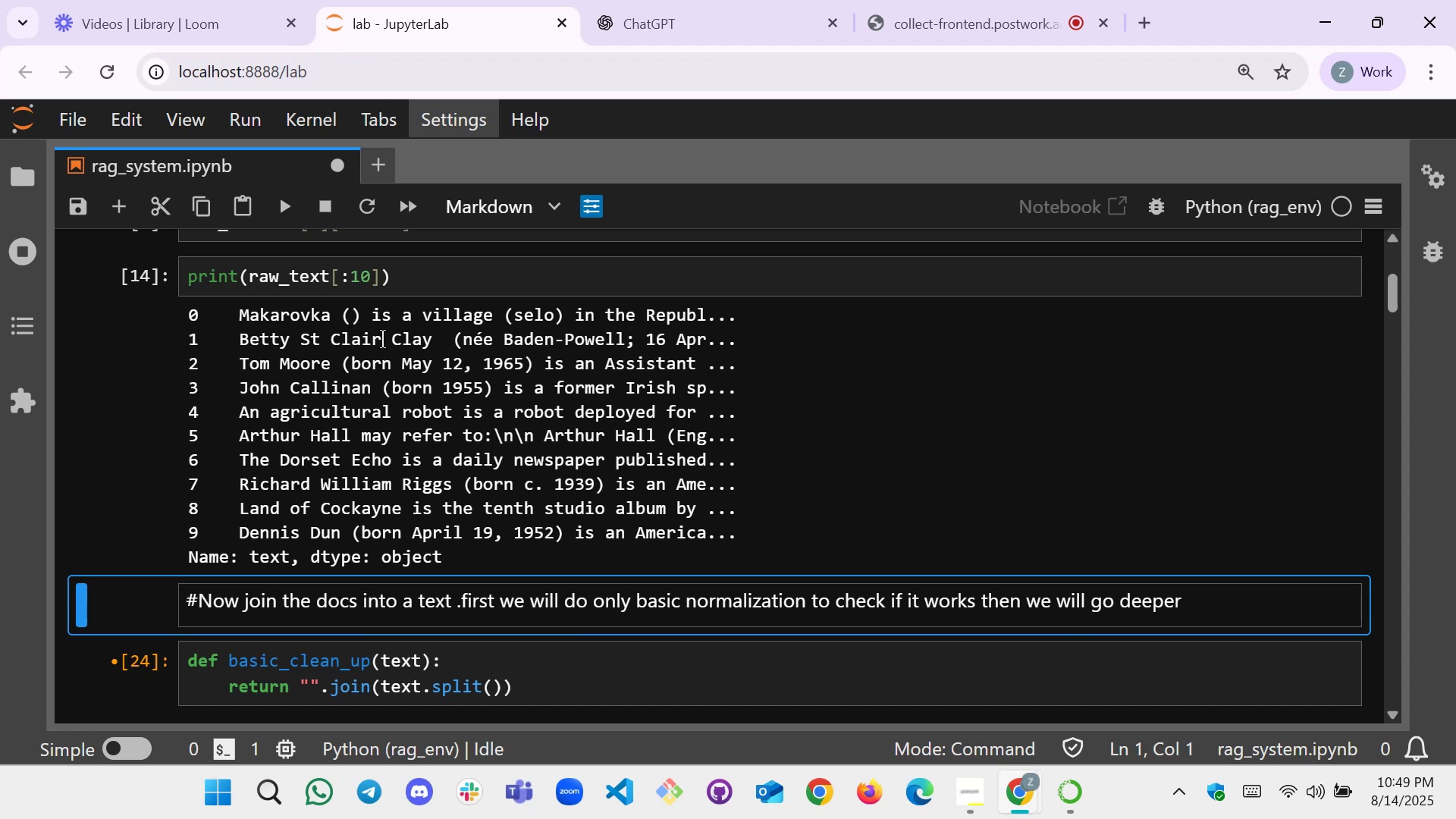 
scroll: coordinate [406, 345], scroll_direction: down, amount: 2.0
 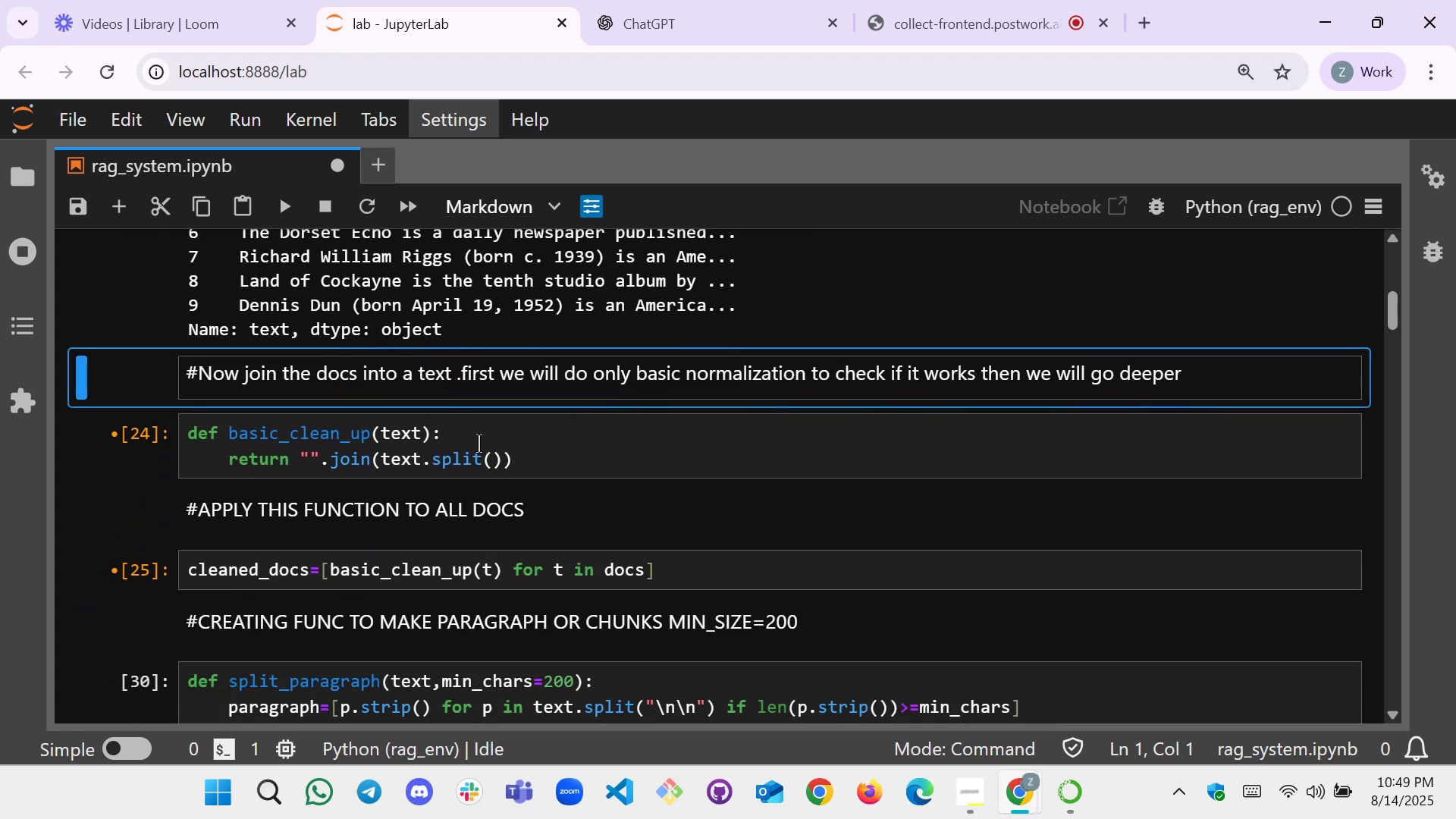 
left_click([513, 444])
 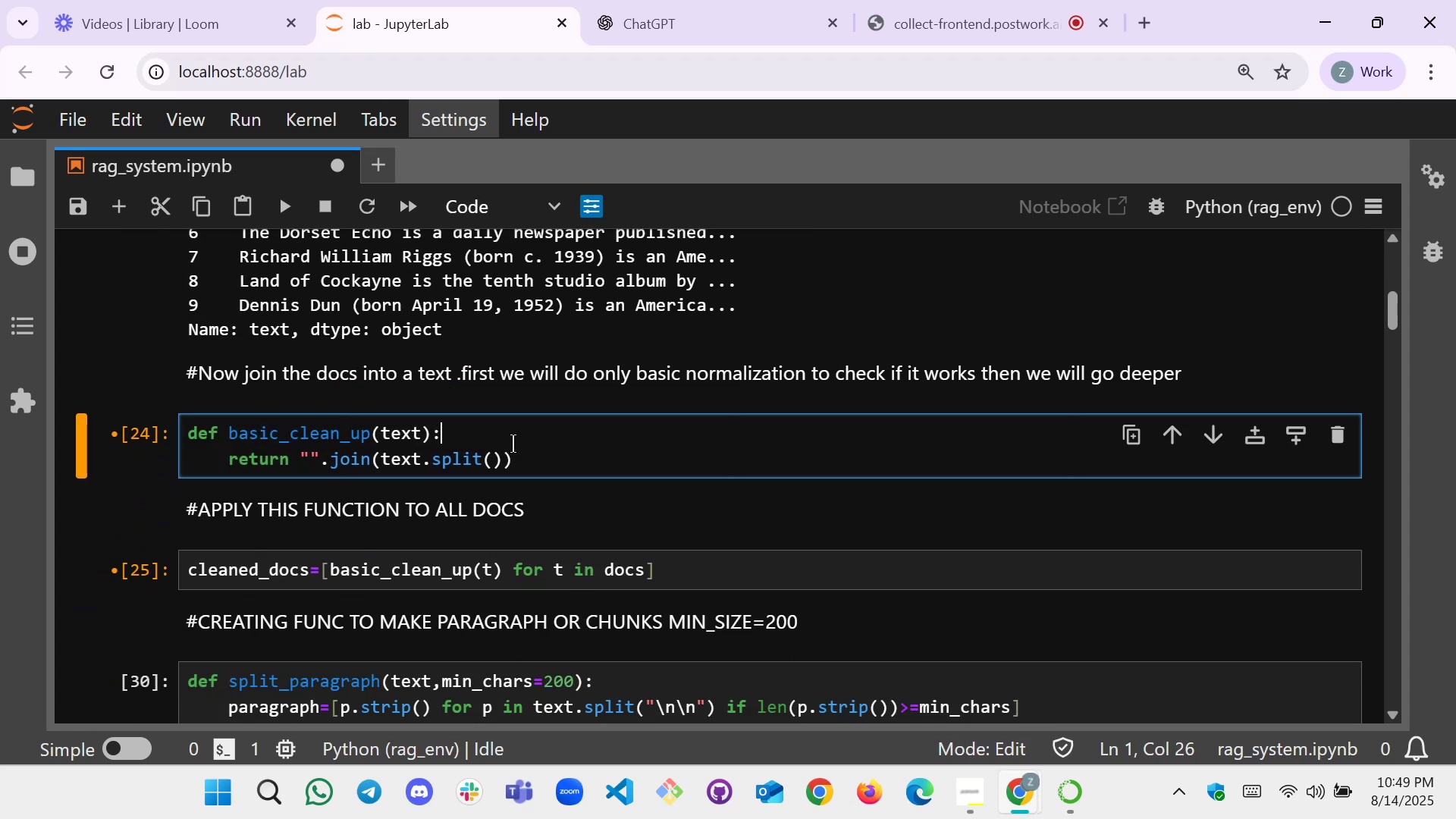 
key(Shift+Enter)
 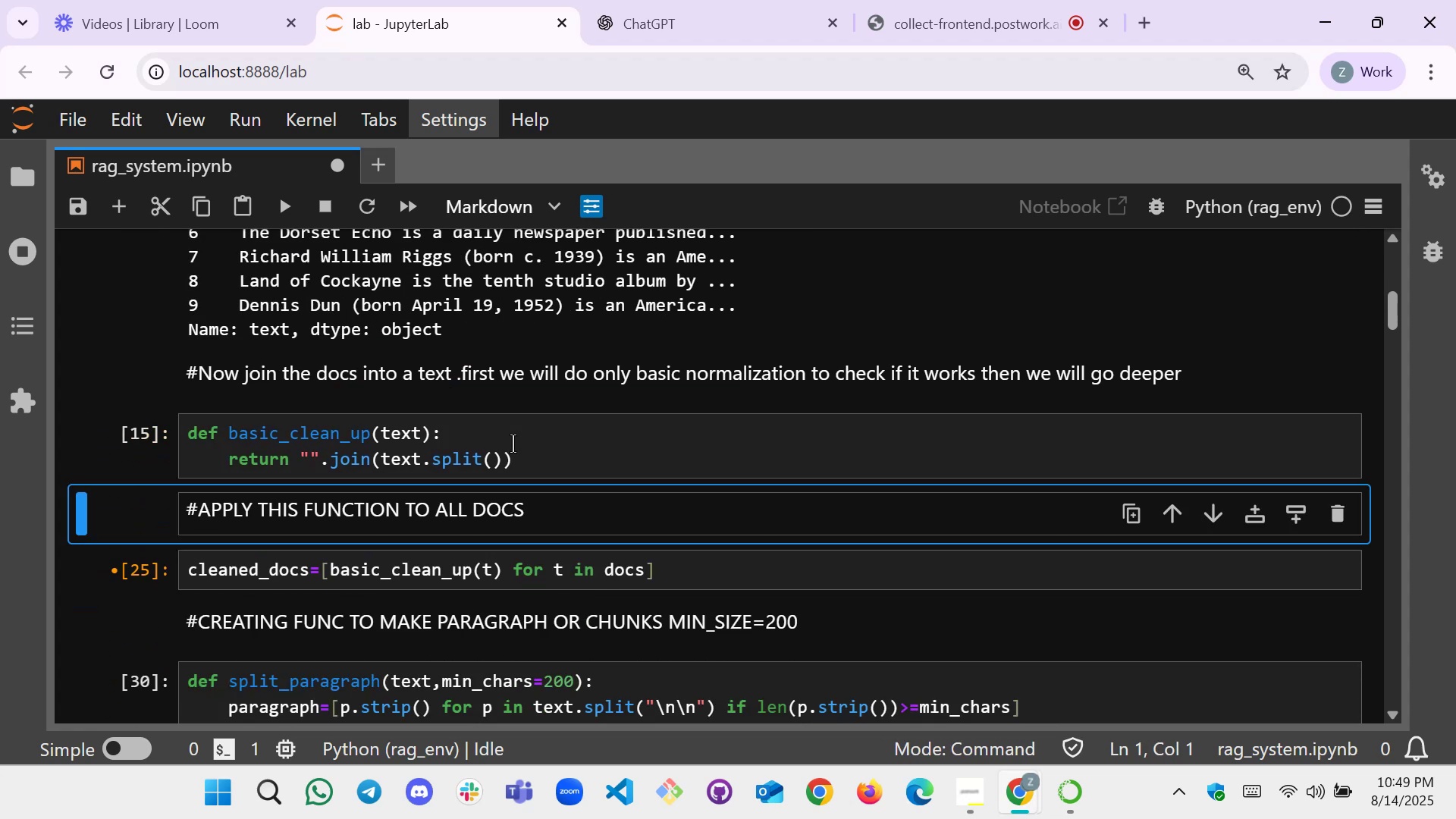 
key(ArrowDown)
 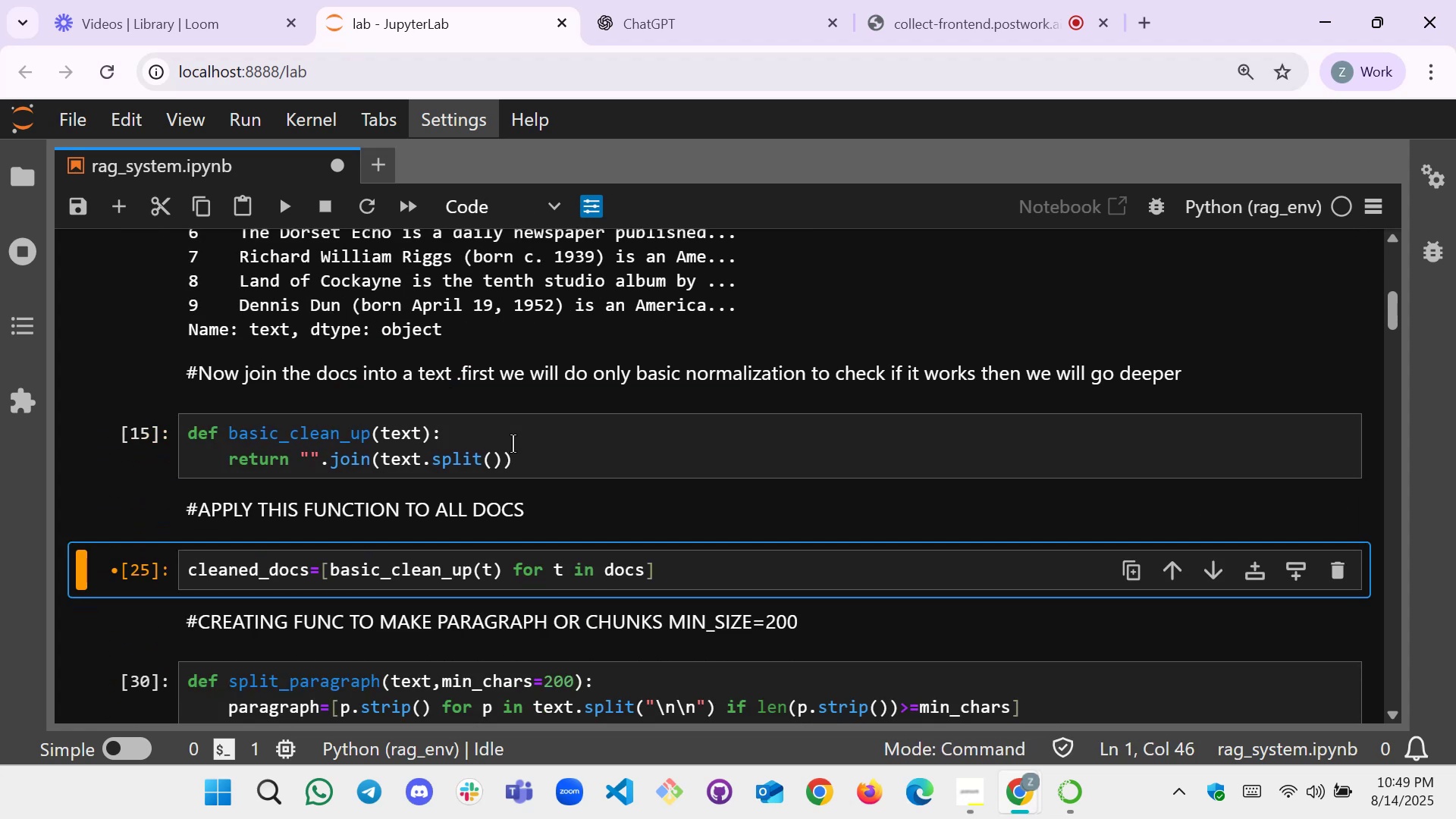 
key(Shift+Enter)
 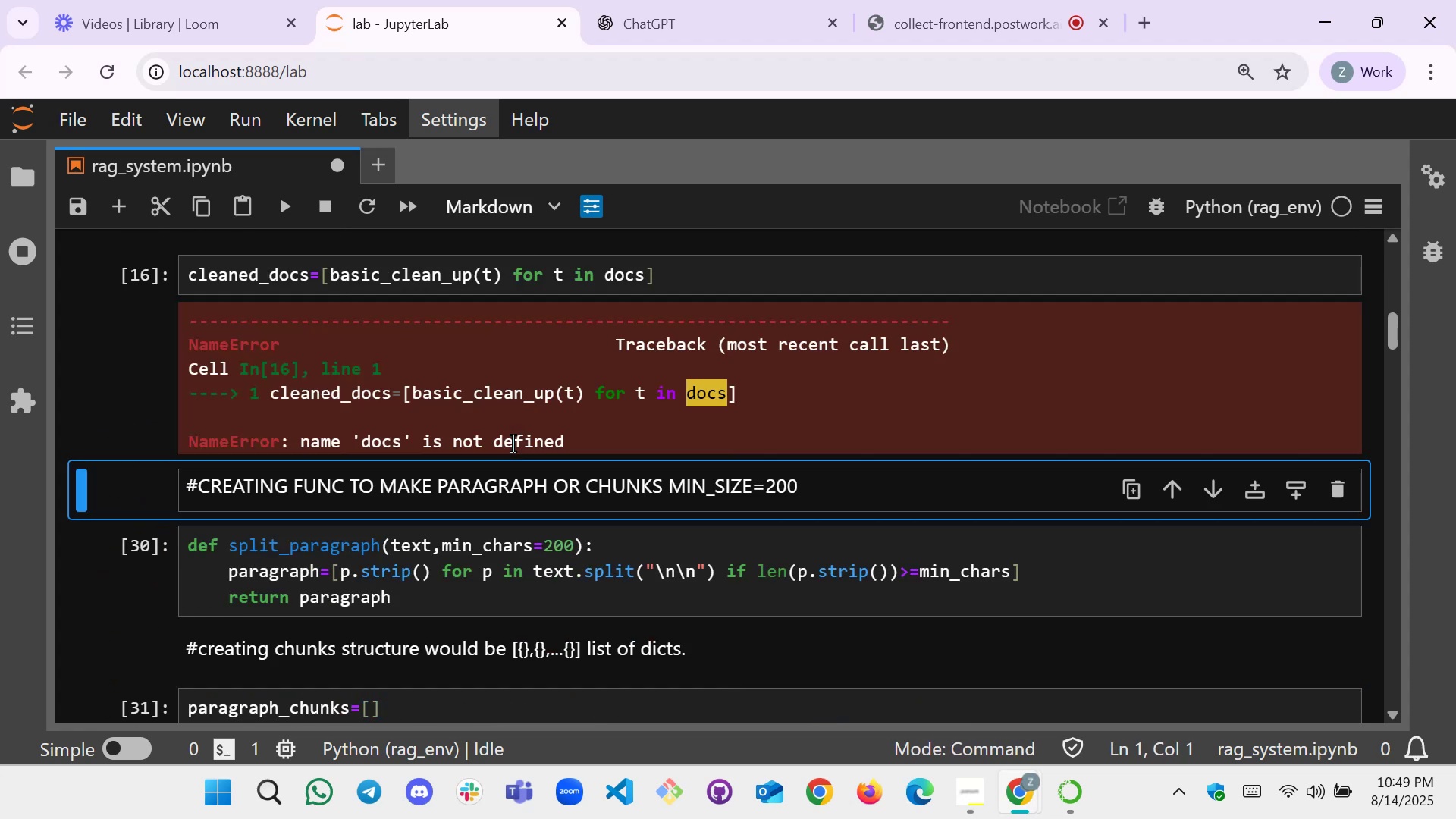 
scroll: coordinate [514, 444], scroll_direction: up, amount: 1.0
 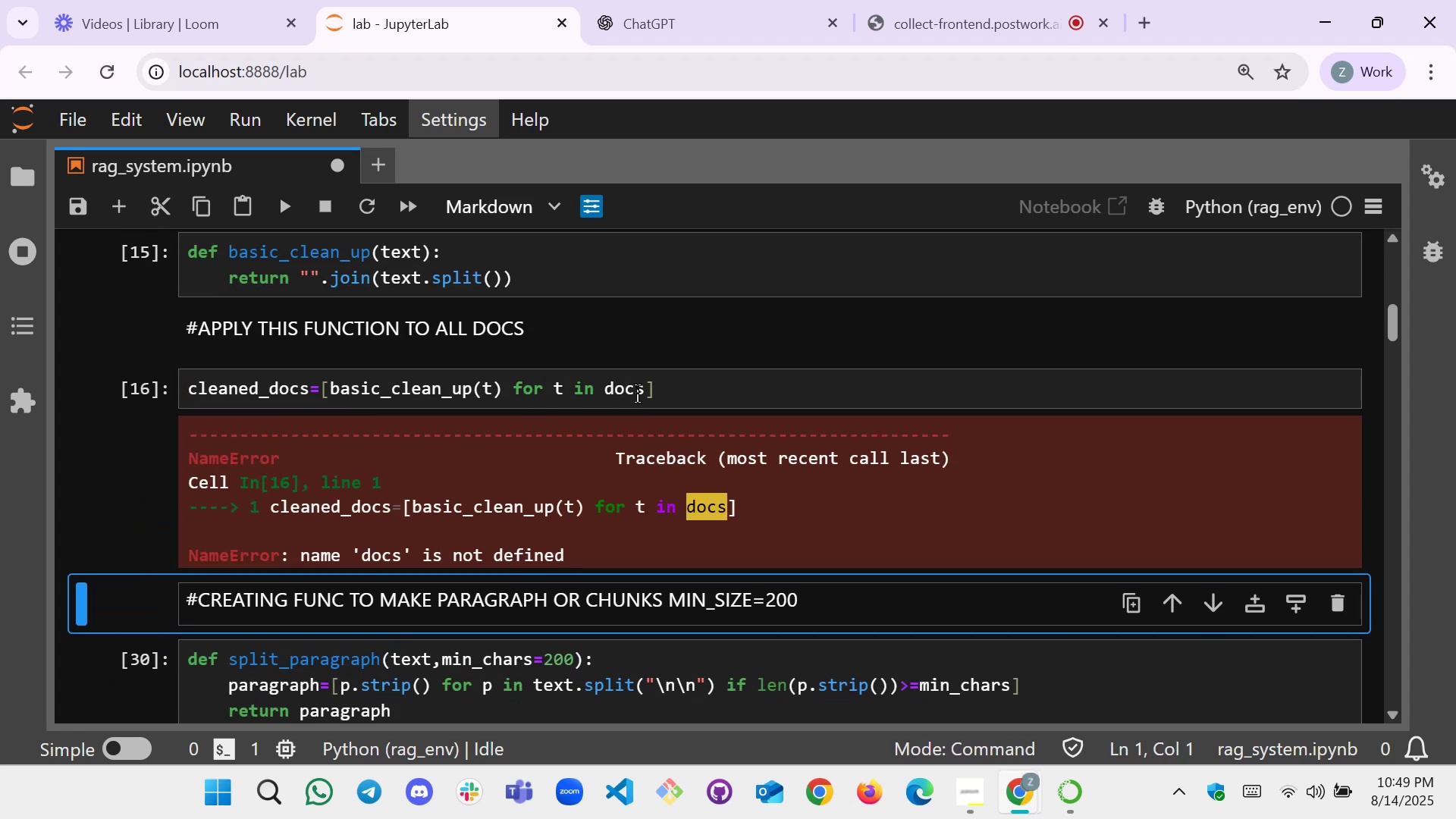 
double_click([637, 387])
 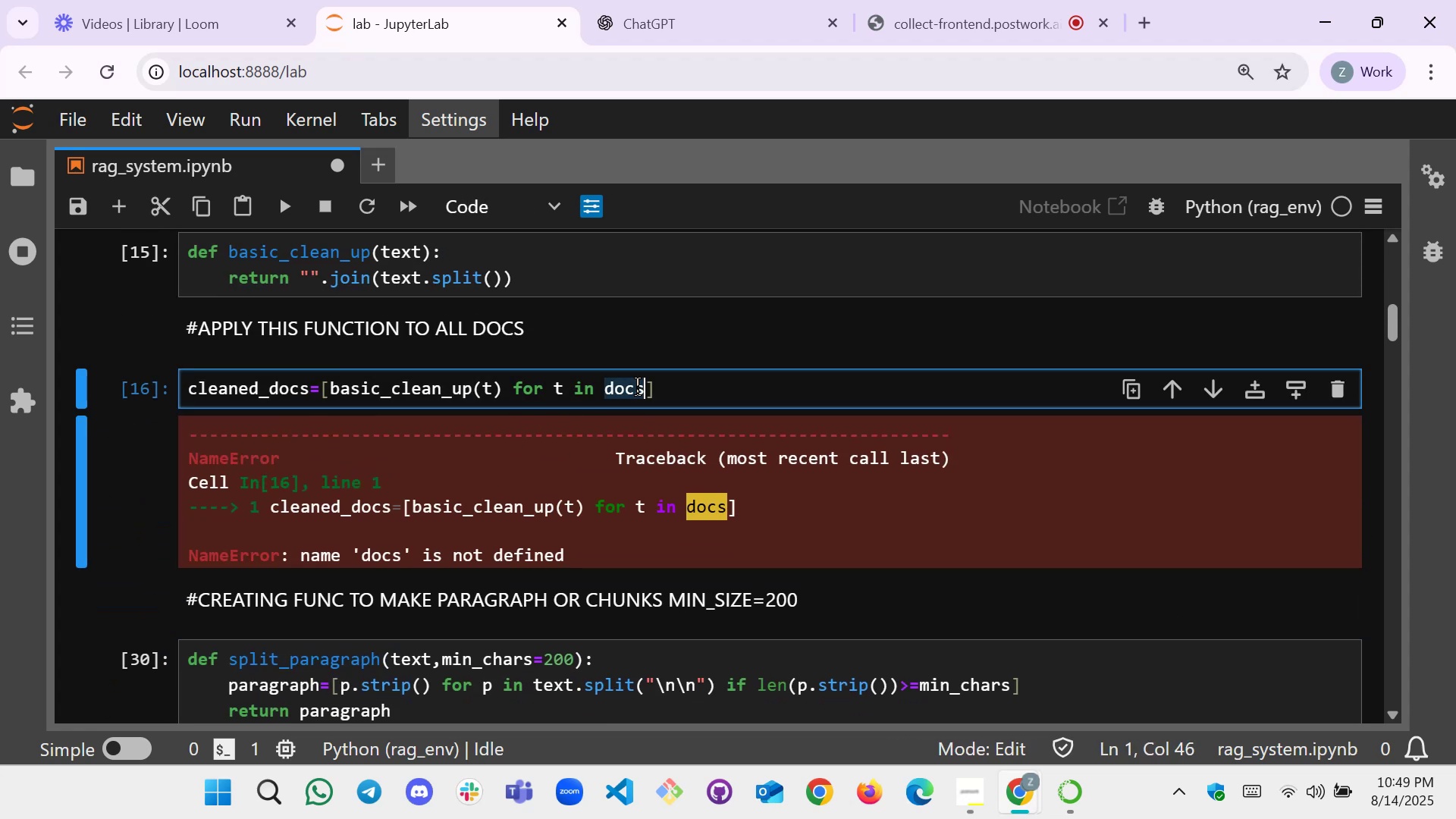 
scroll: coordinate [577, 353], scroll_direction: up, amount: 2.0
 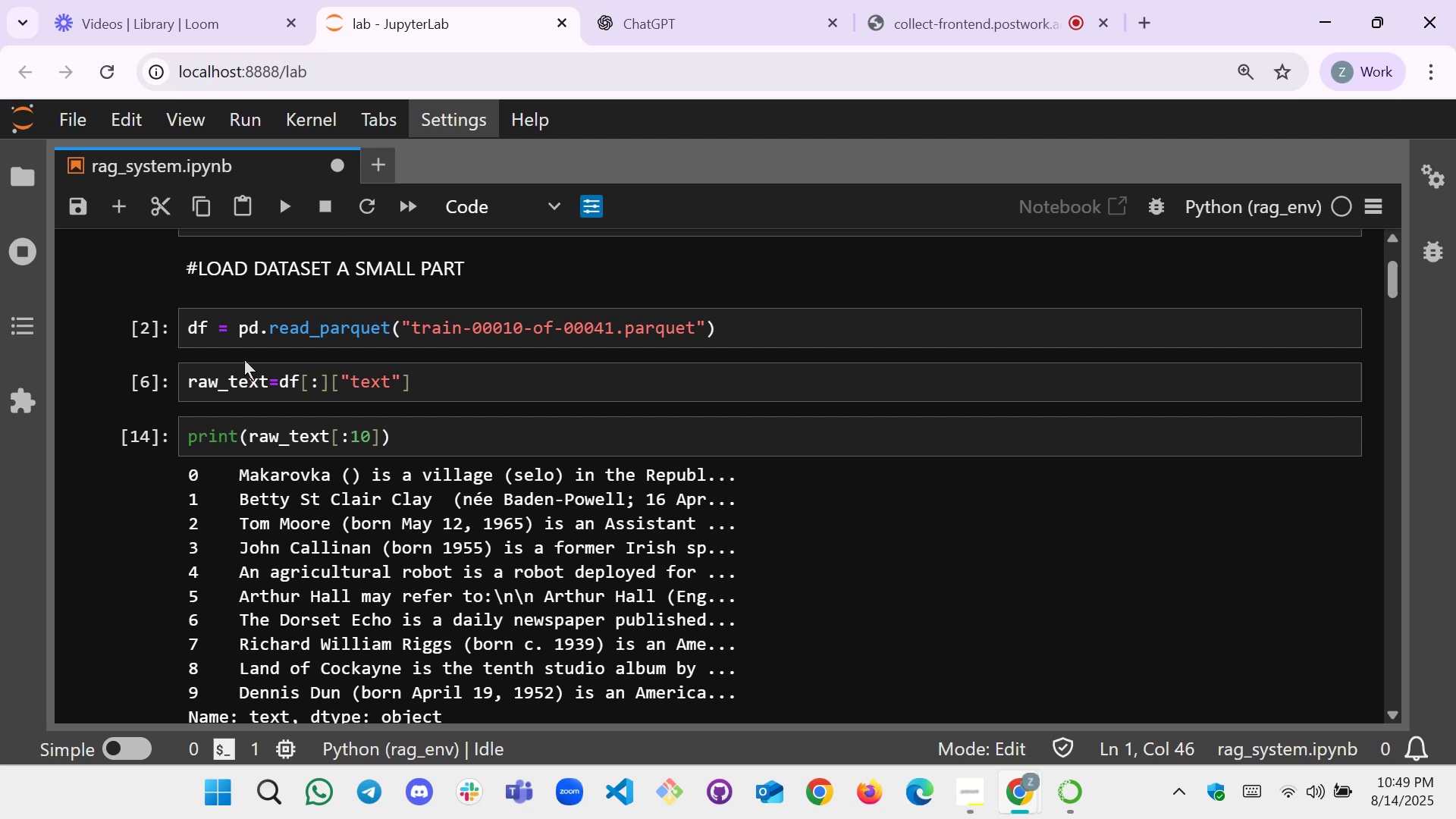 
scroll: coordinate [272, 362], scroll_direction: down, amount: 4.0
 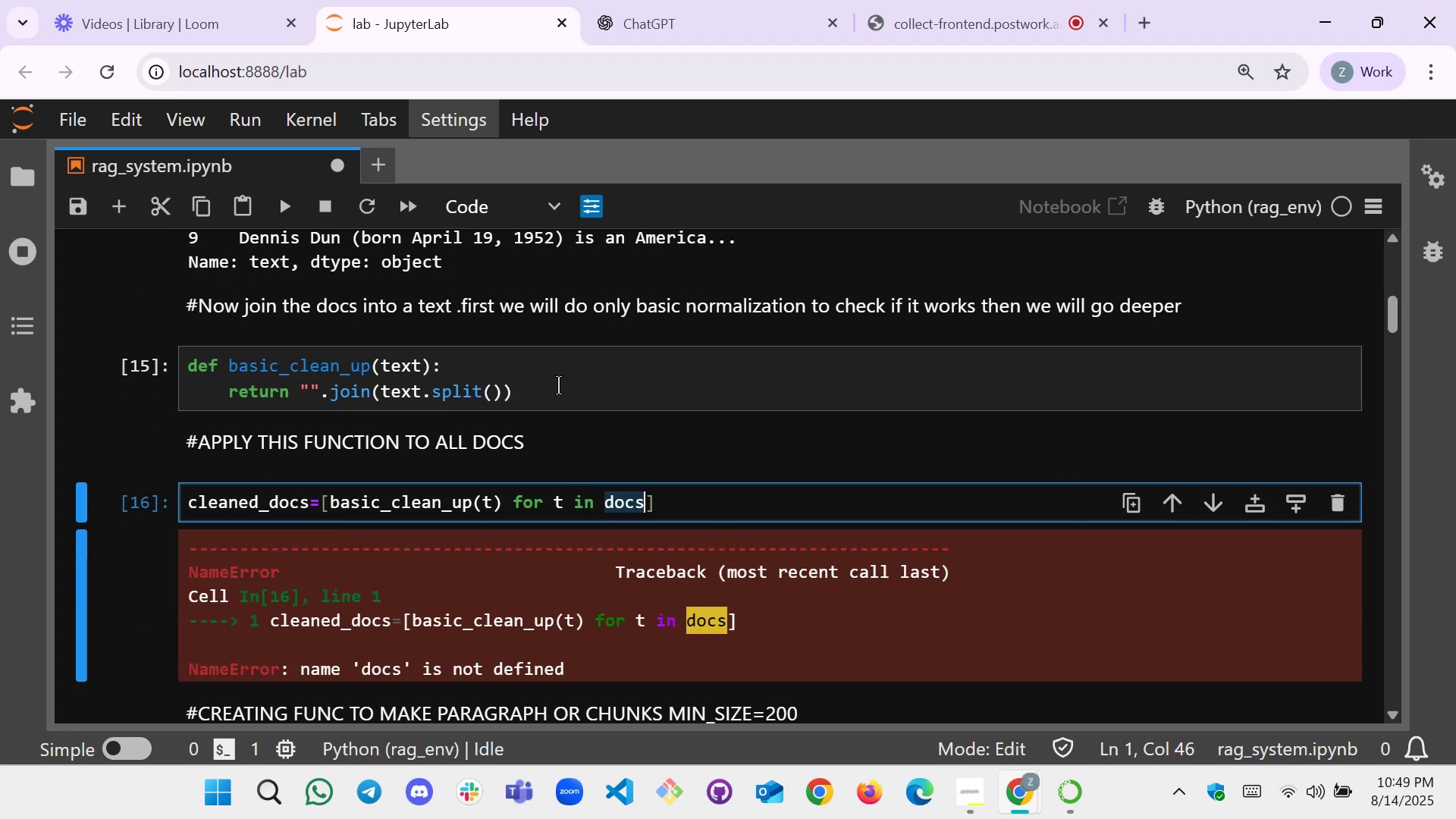 
type(raw_text)
 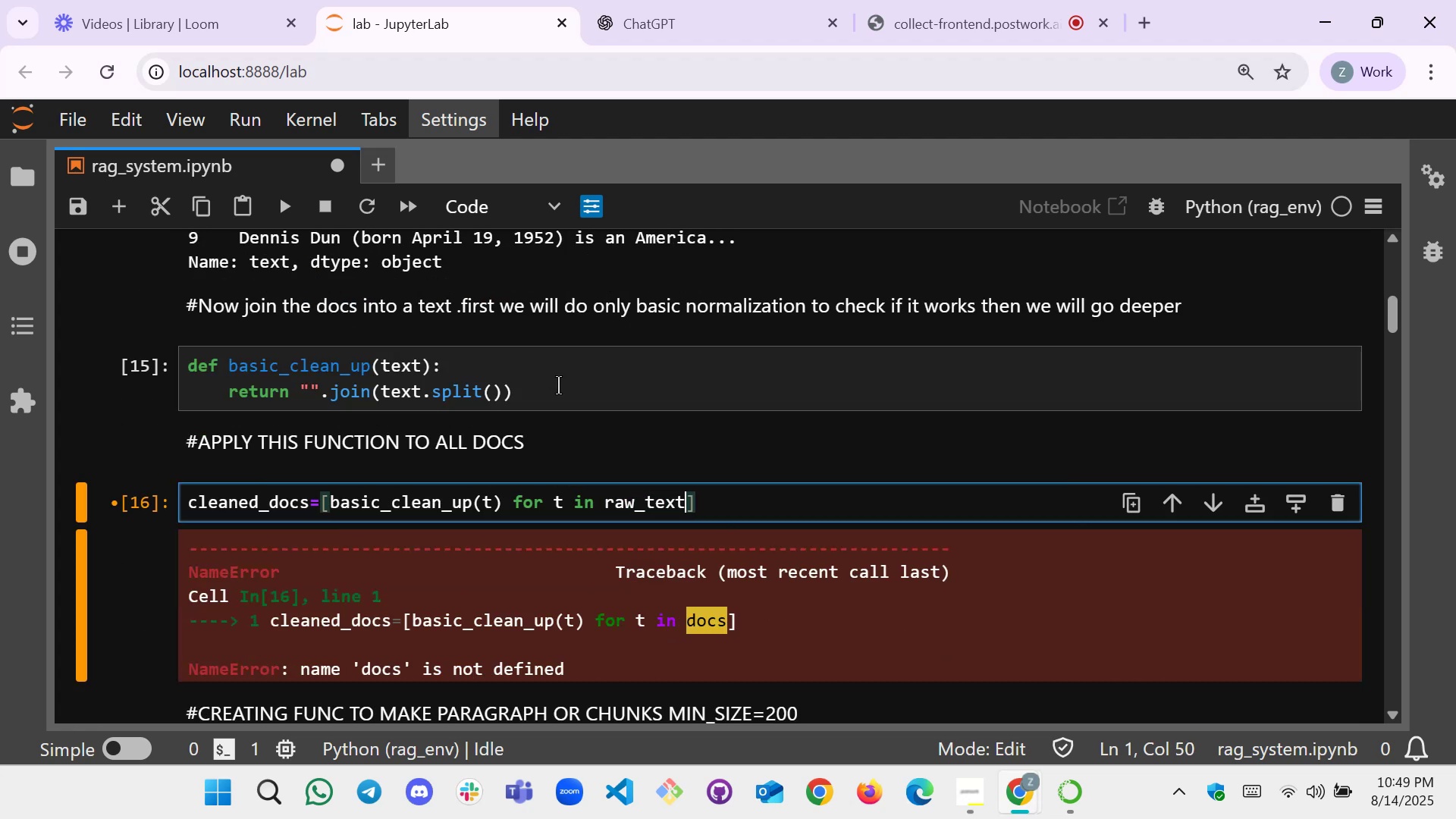 
key(Shift+Enter)
 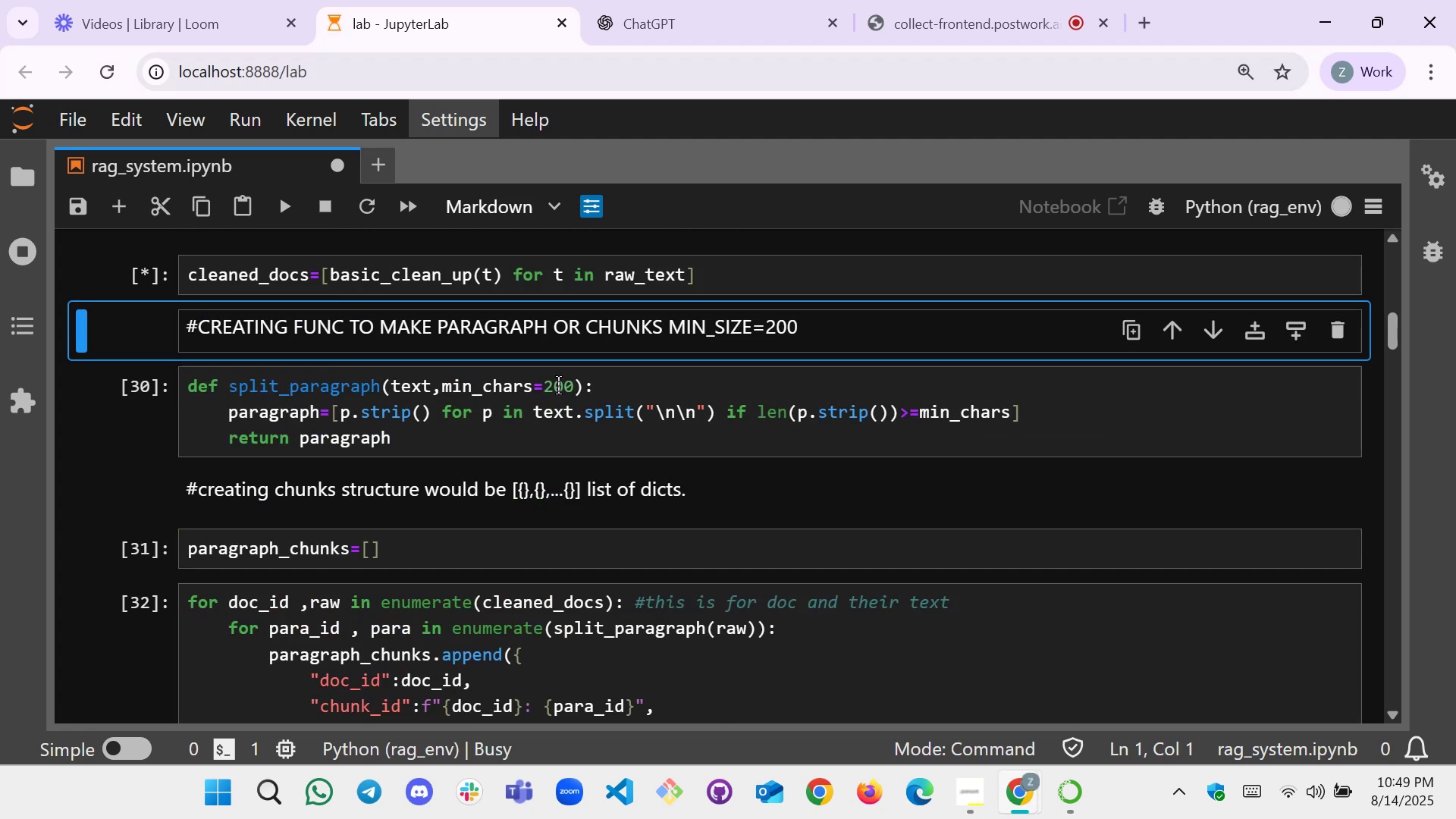 
key(Shift+Enter)
 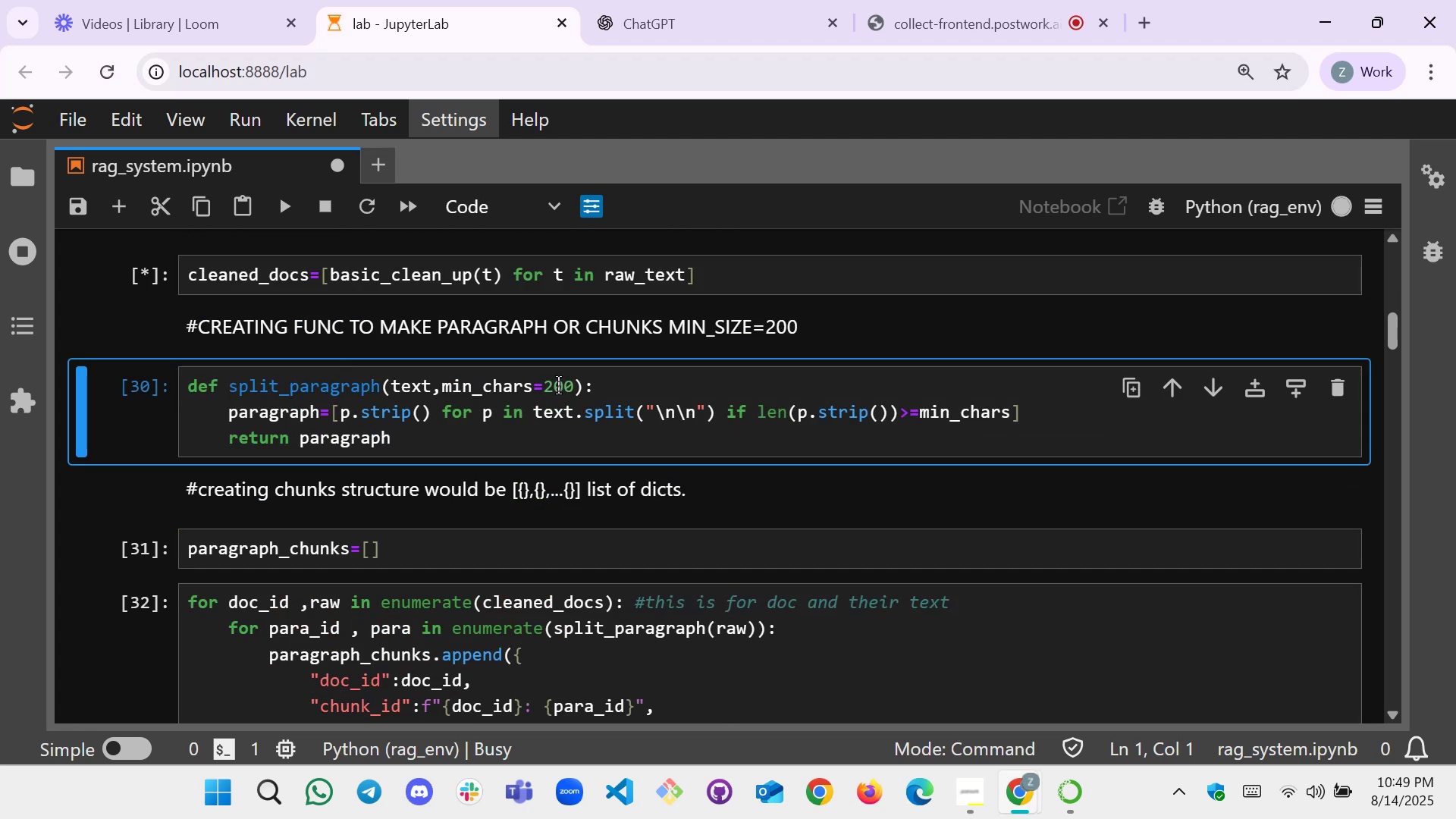 
key(Shift+Enter)
 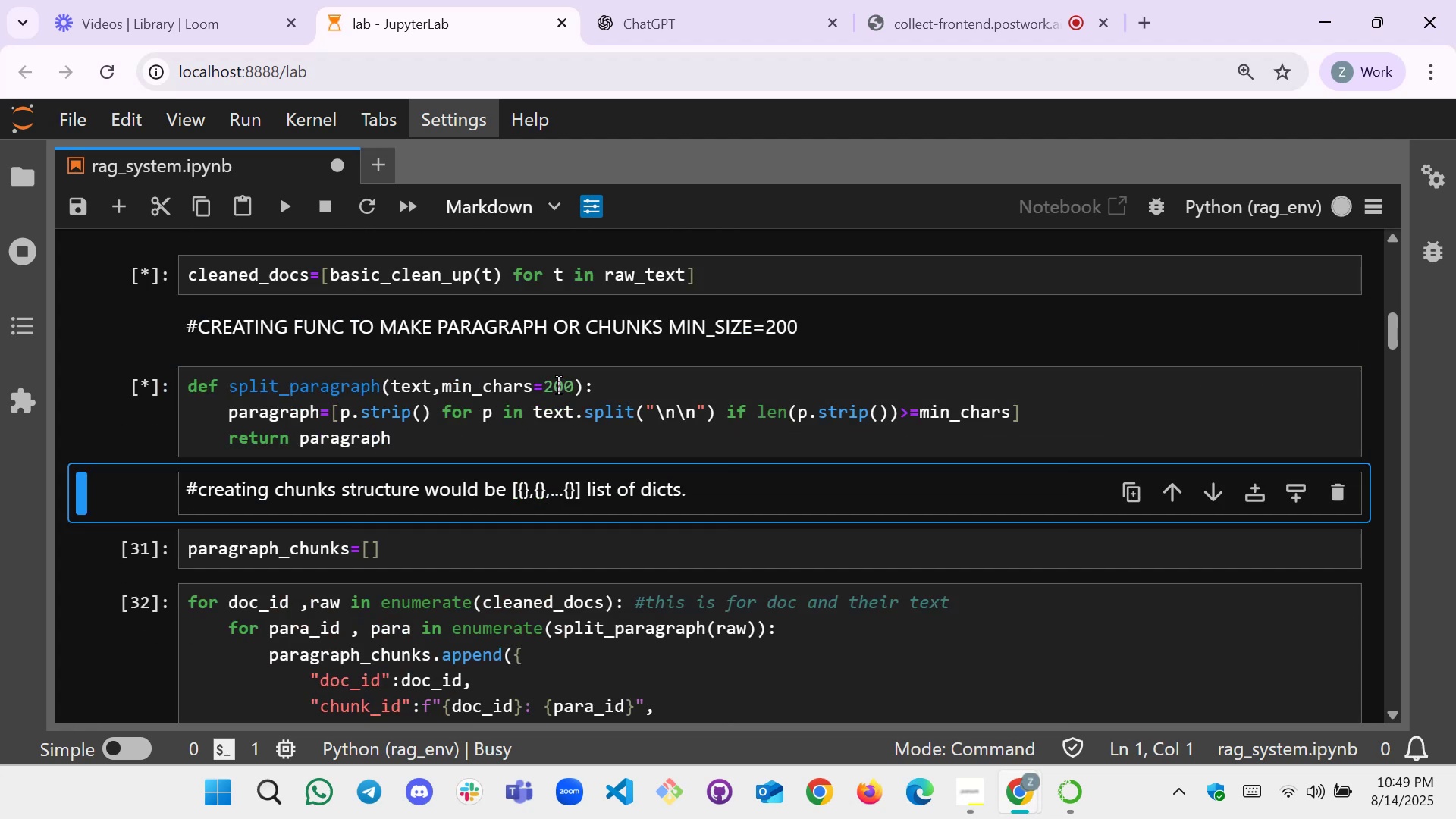 
key(Shift+Enter)
 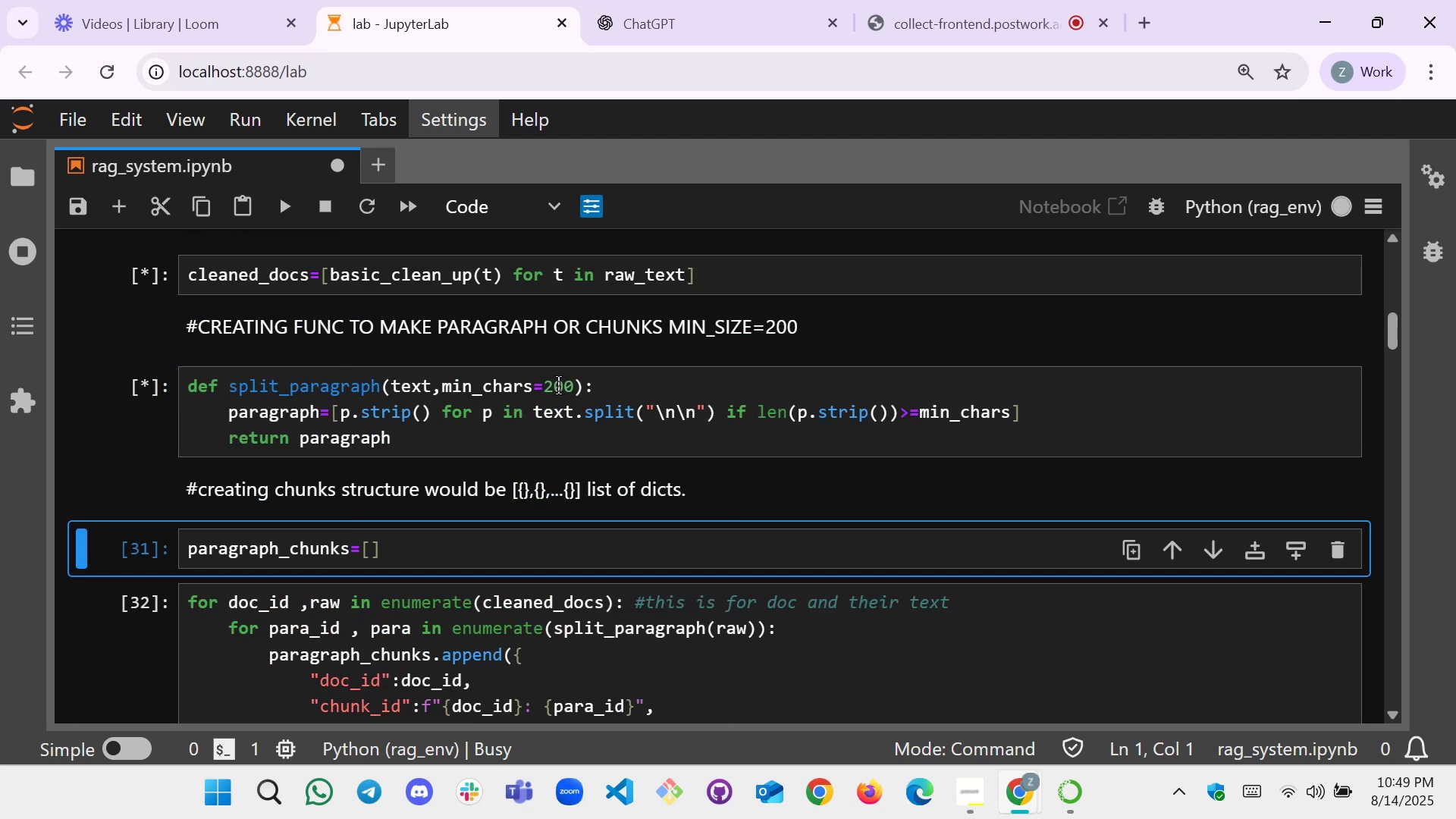 
key(Shift+Enter)
 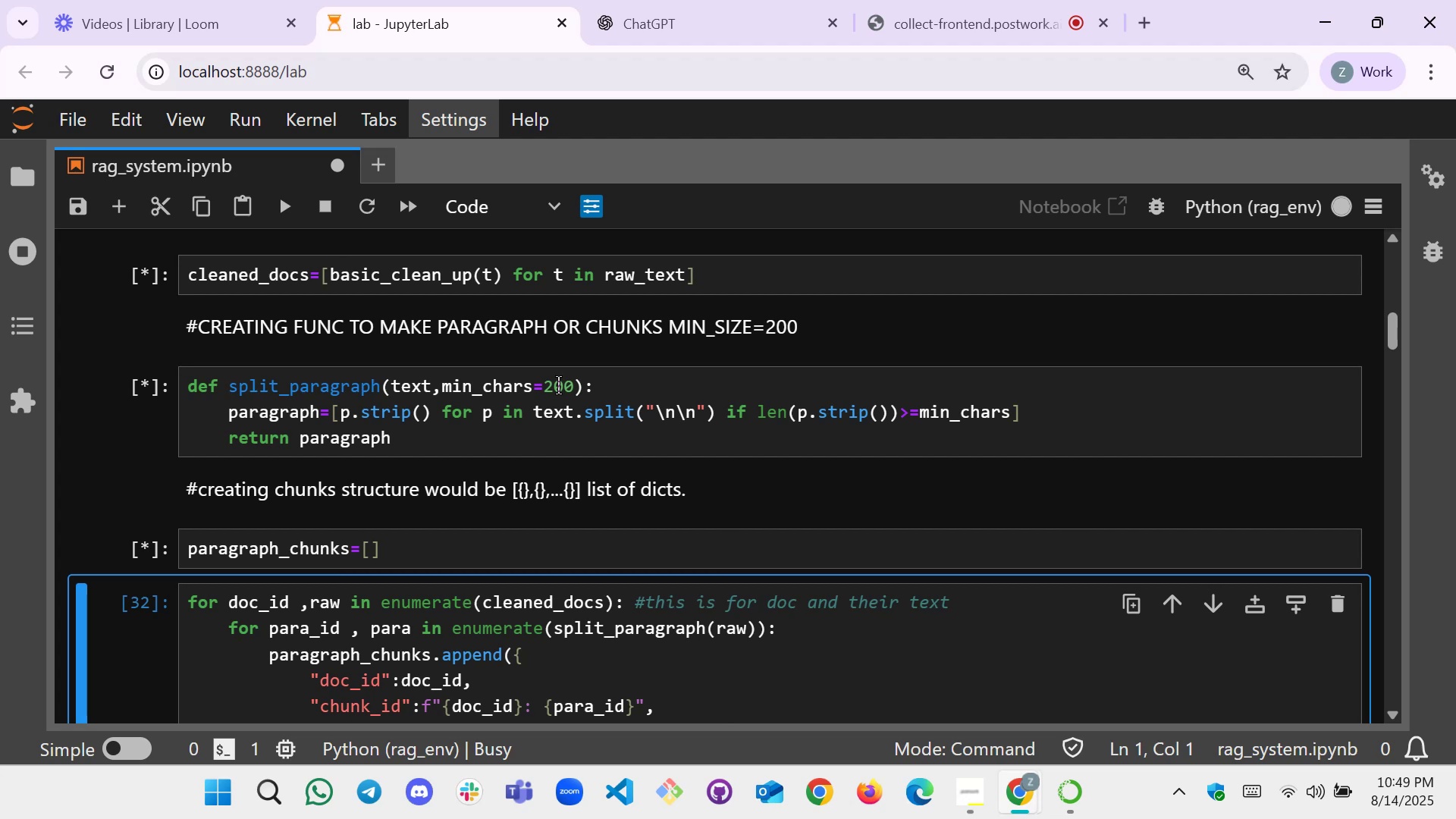 
scroll: coordinate [418, 368], scroll_direction: up, amount: 1.0
 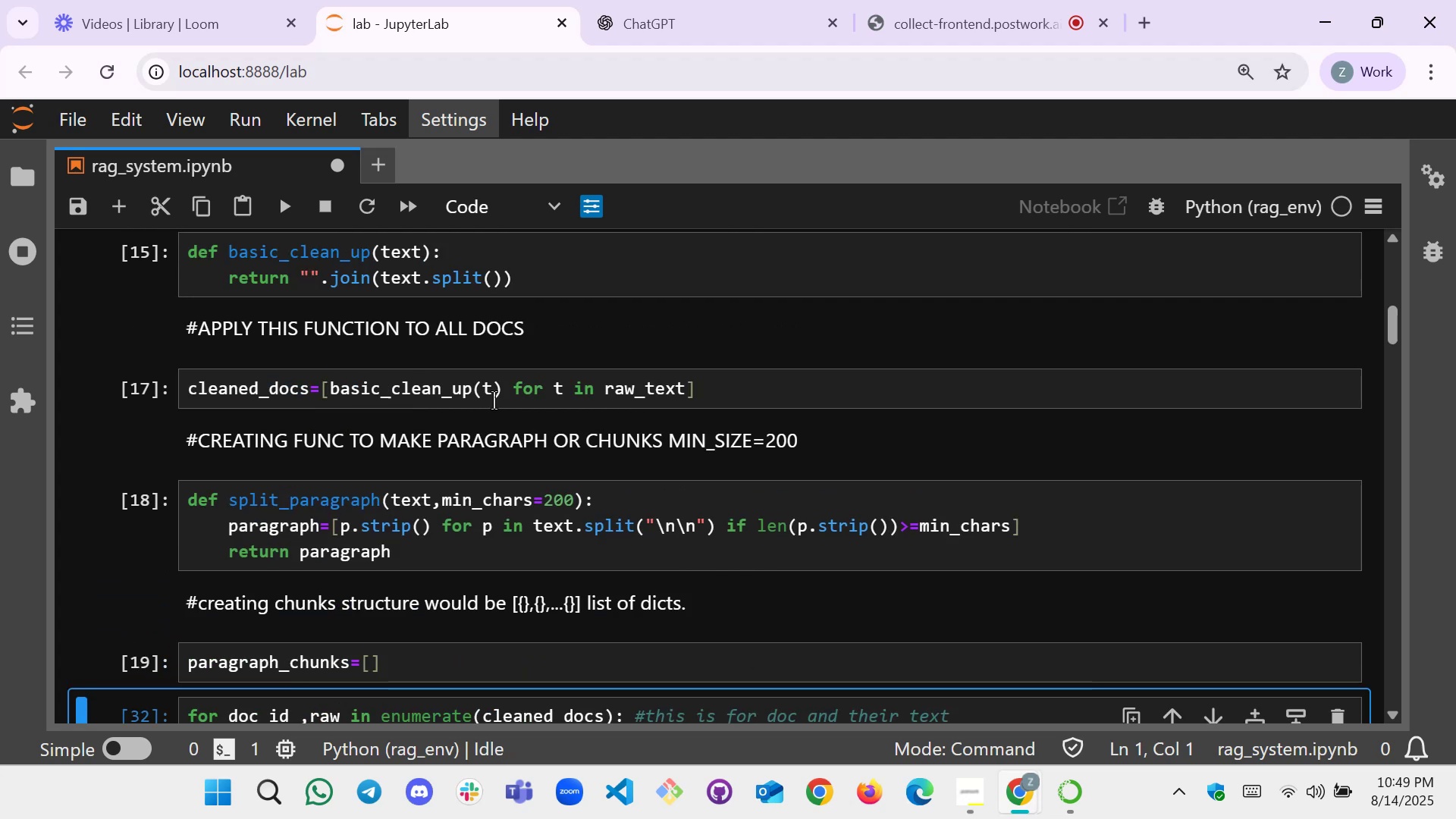 
left_click([724, 382])
 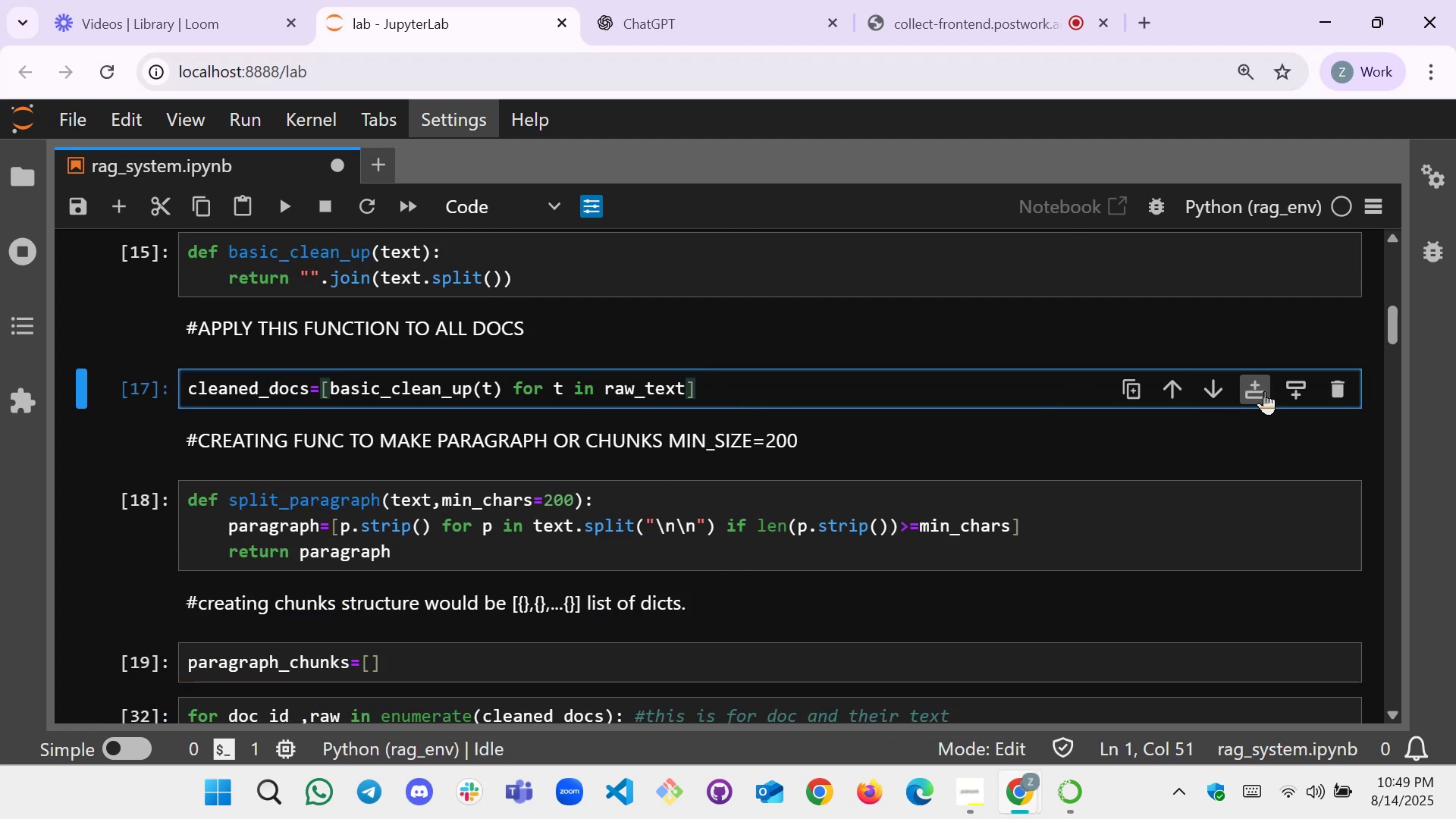 
left_click([1285, 387])
 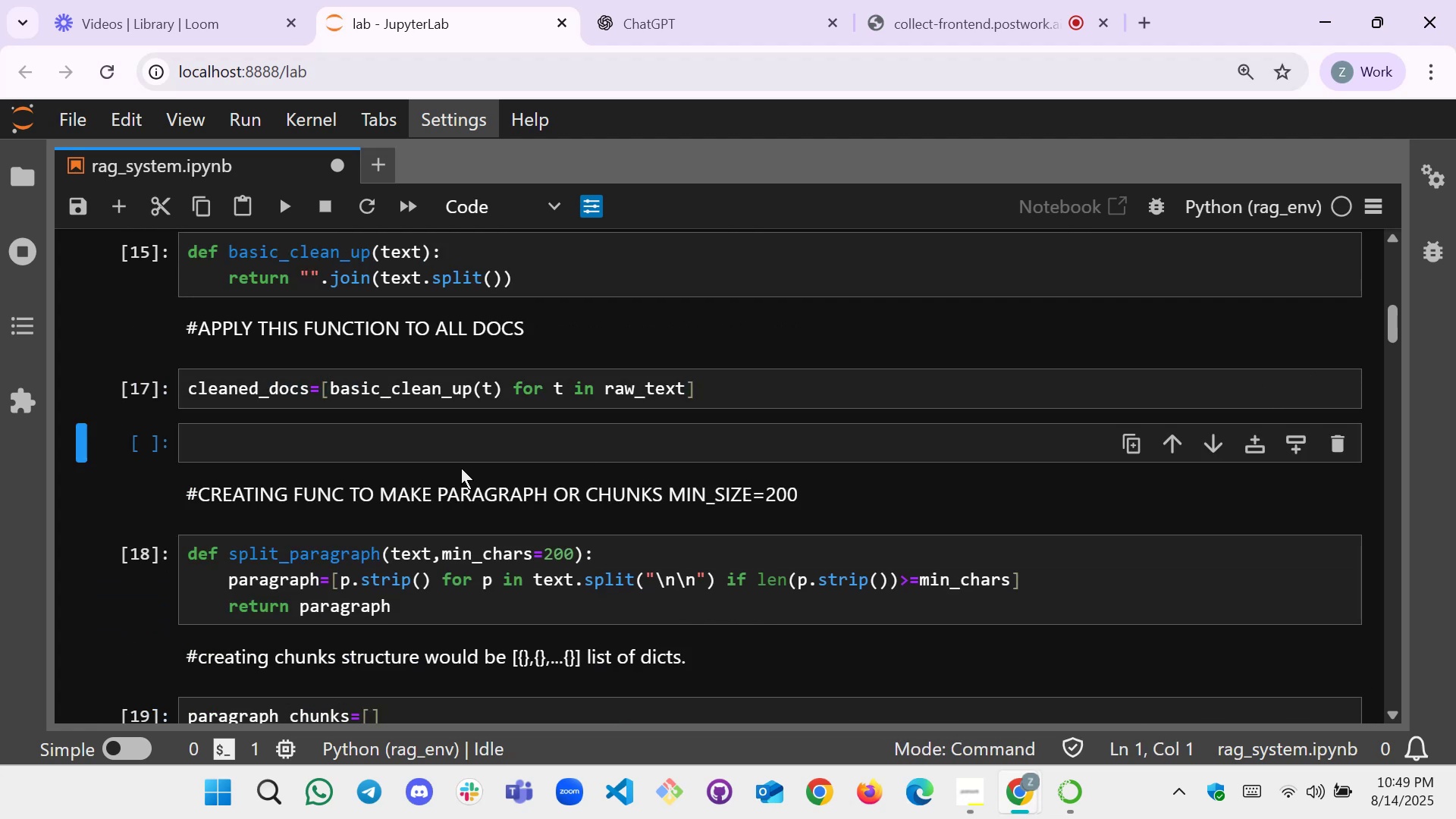 
left_click([457, 452])
 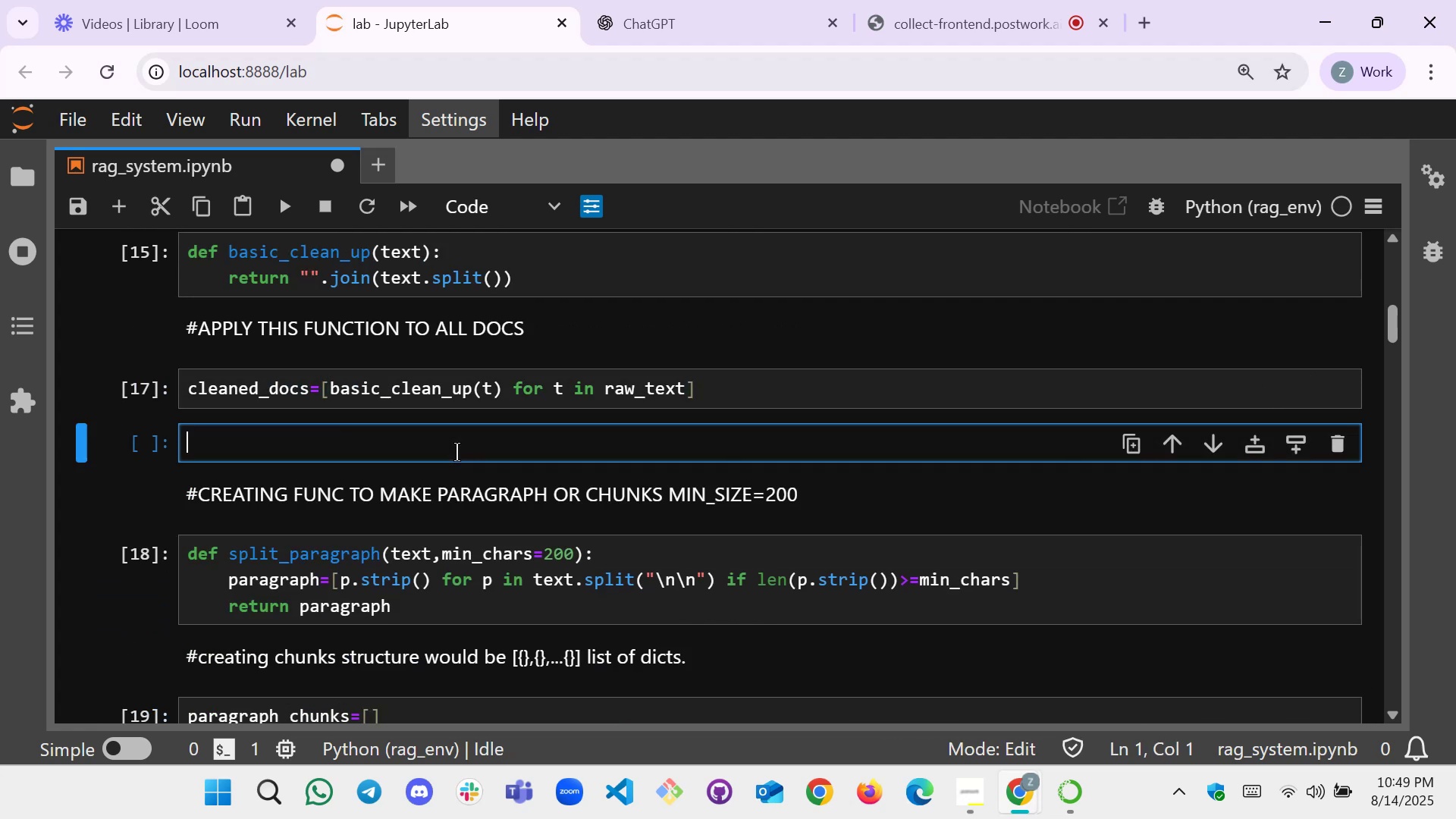 
type(cleand)
key(Tab)
key(Backspace)
type(e)
key(Tab)
 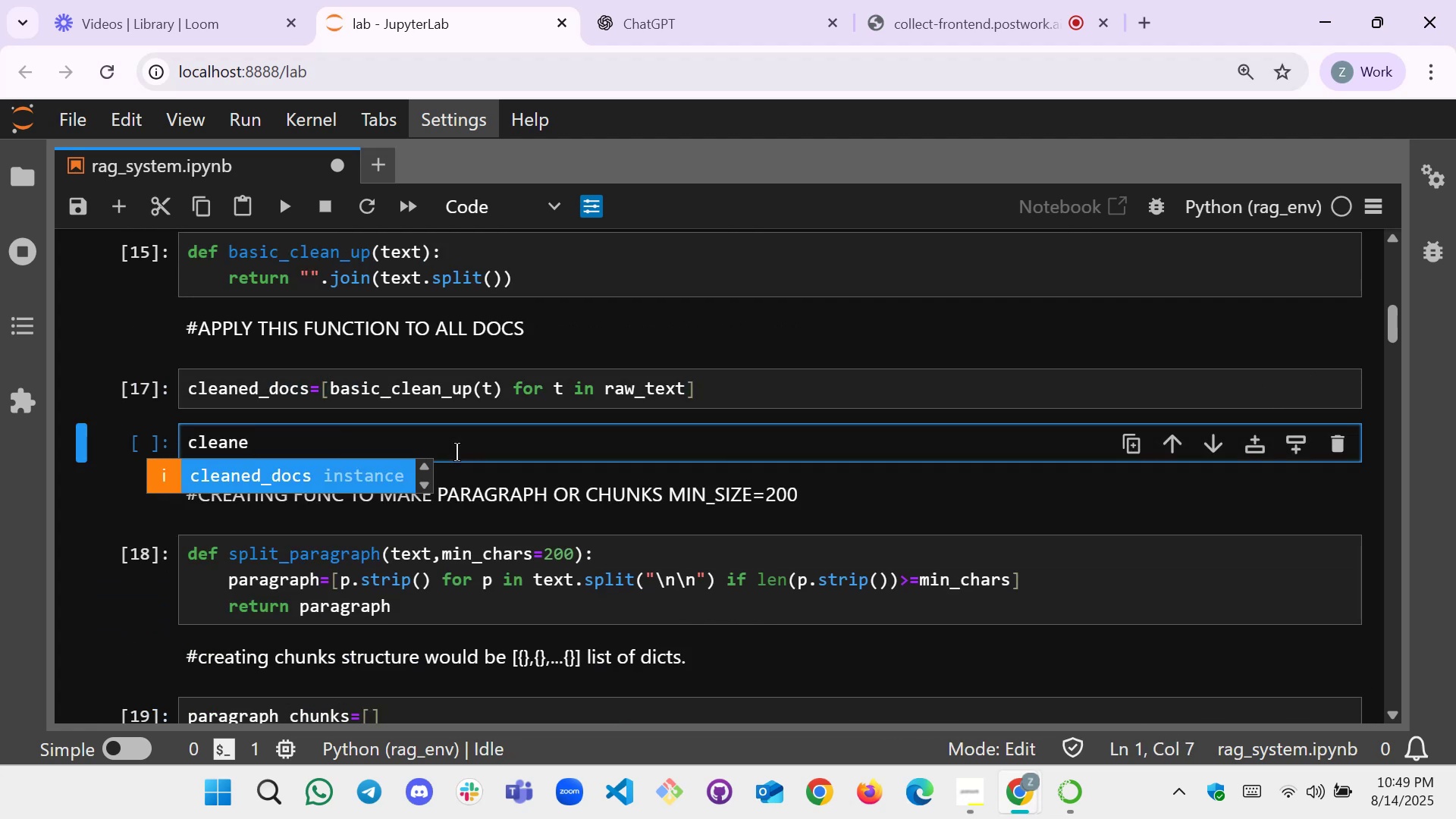 
key(Enter)
 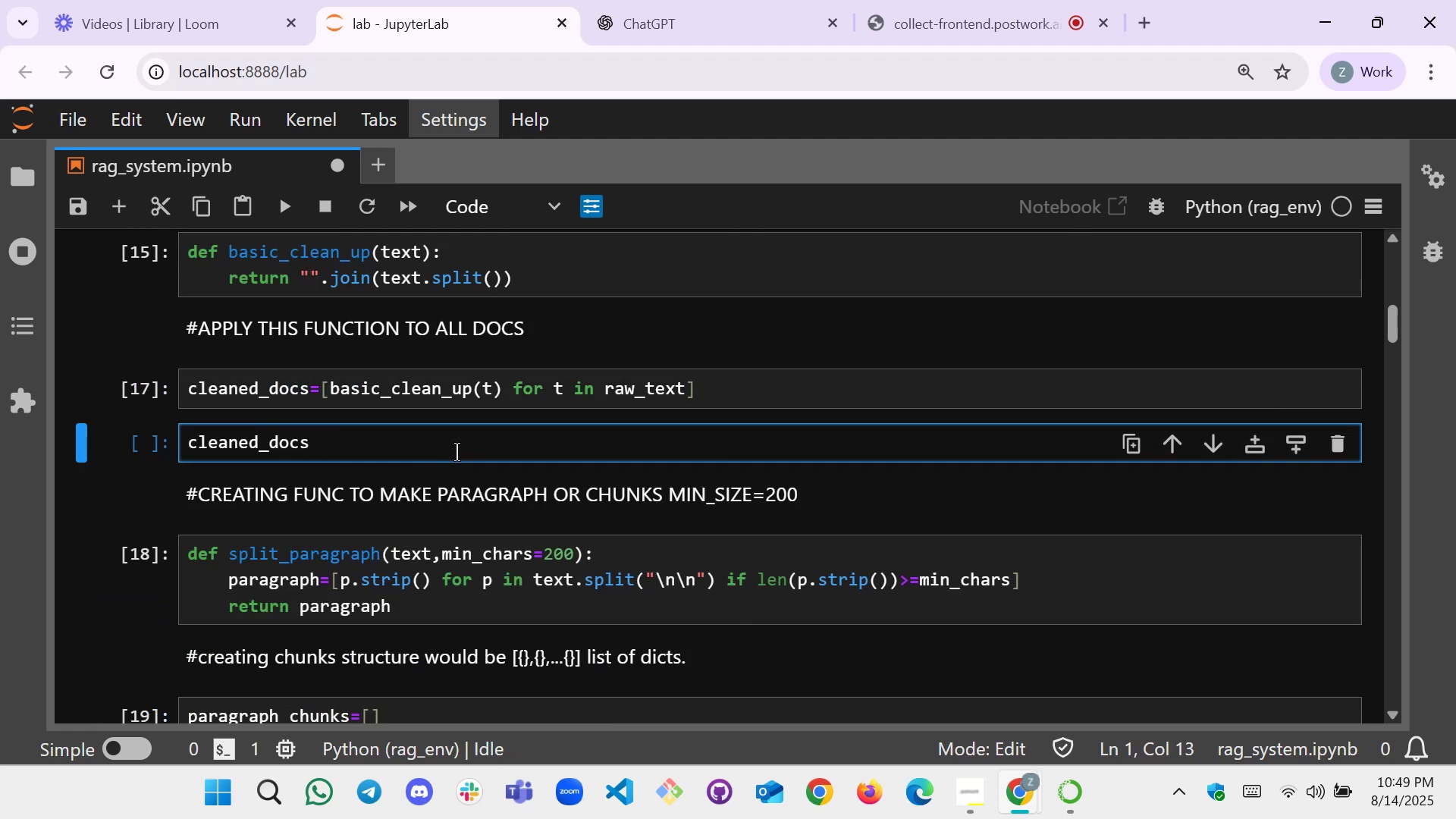 
key(Shift+ShiftRight)
 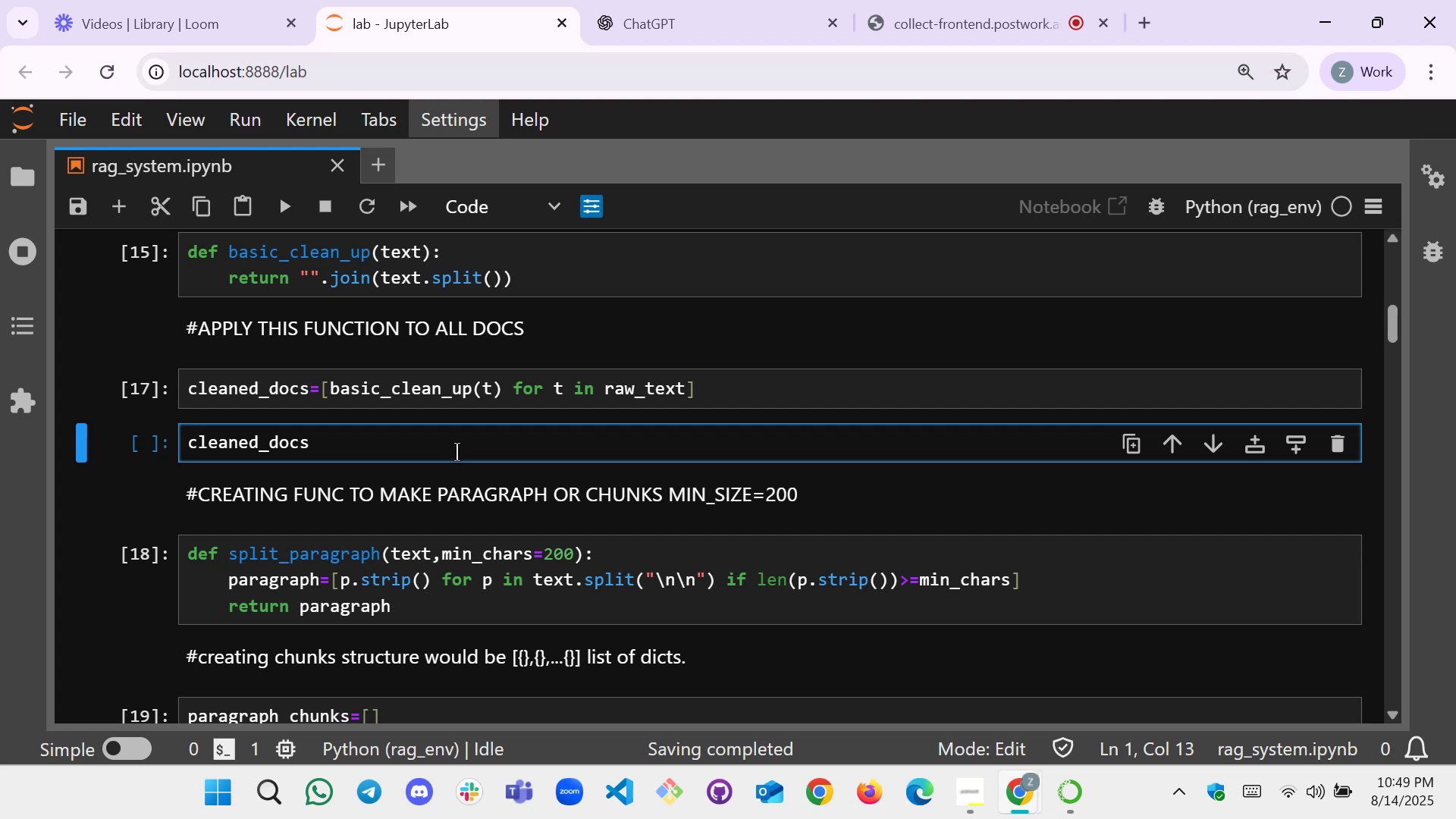 
key(Shift+Enter)
 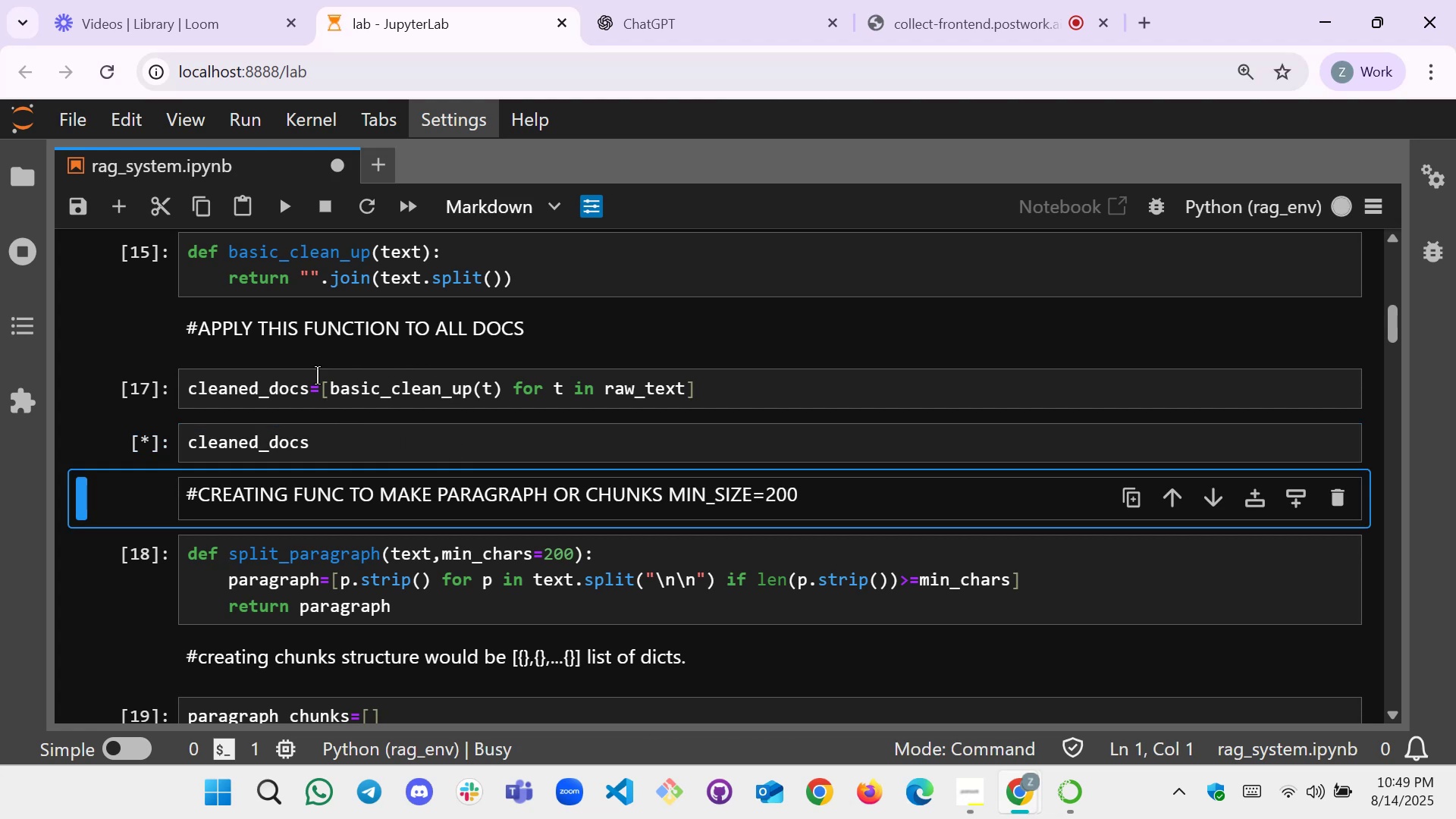 
scroll: coordinate [547, 432], scroll_direction: down, amount: 3.0
 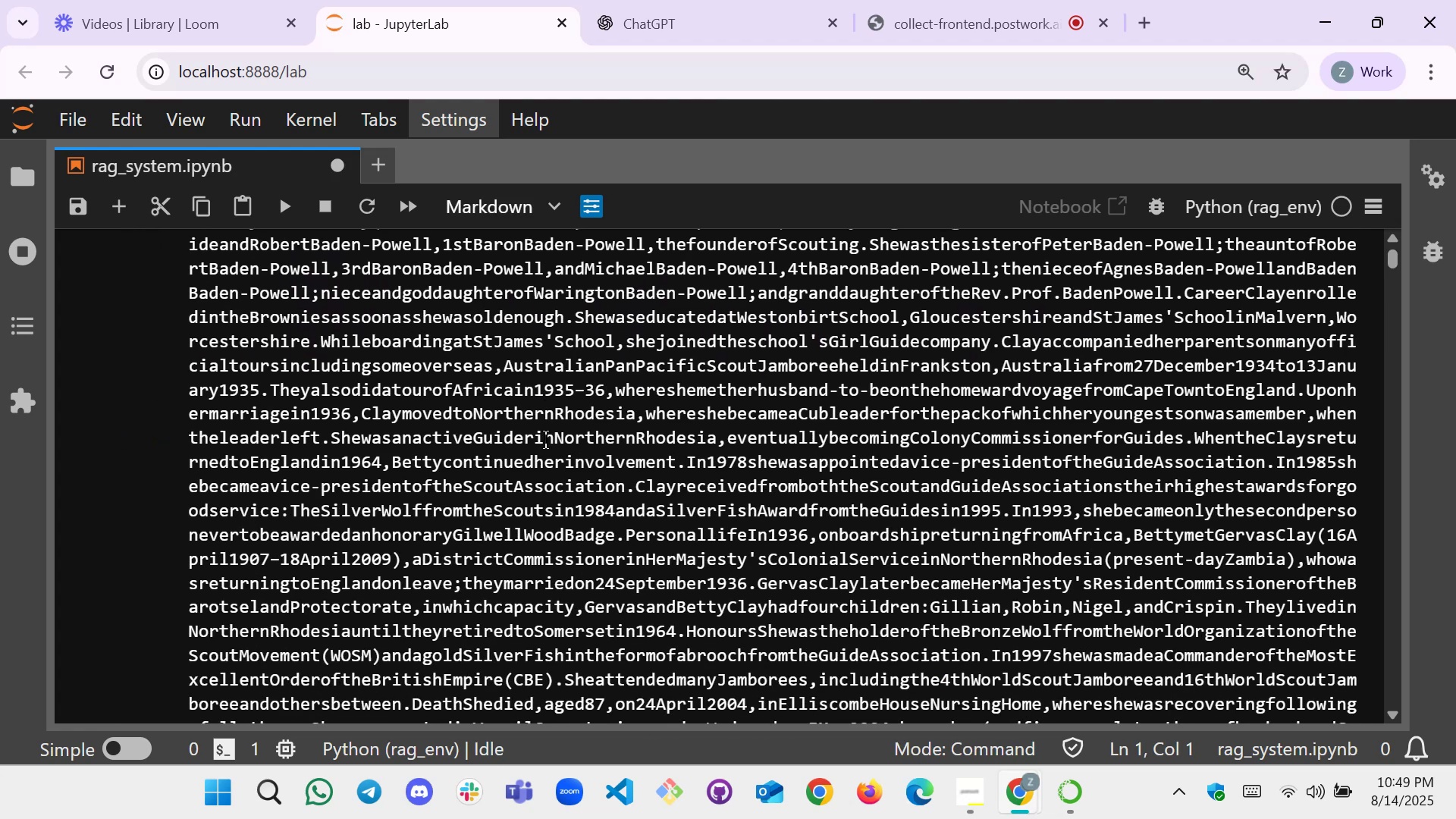 
scroll: coordinate [519, 491], scroll_direction: up, amount: 4.0
 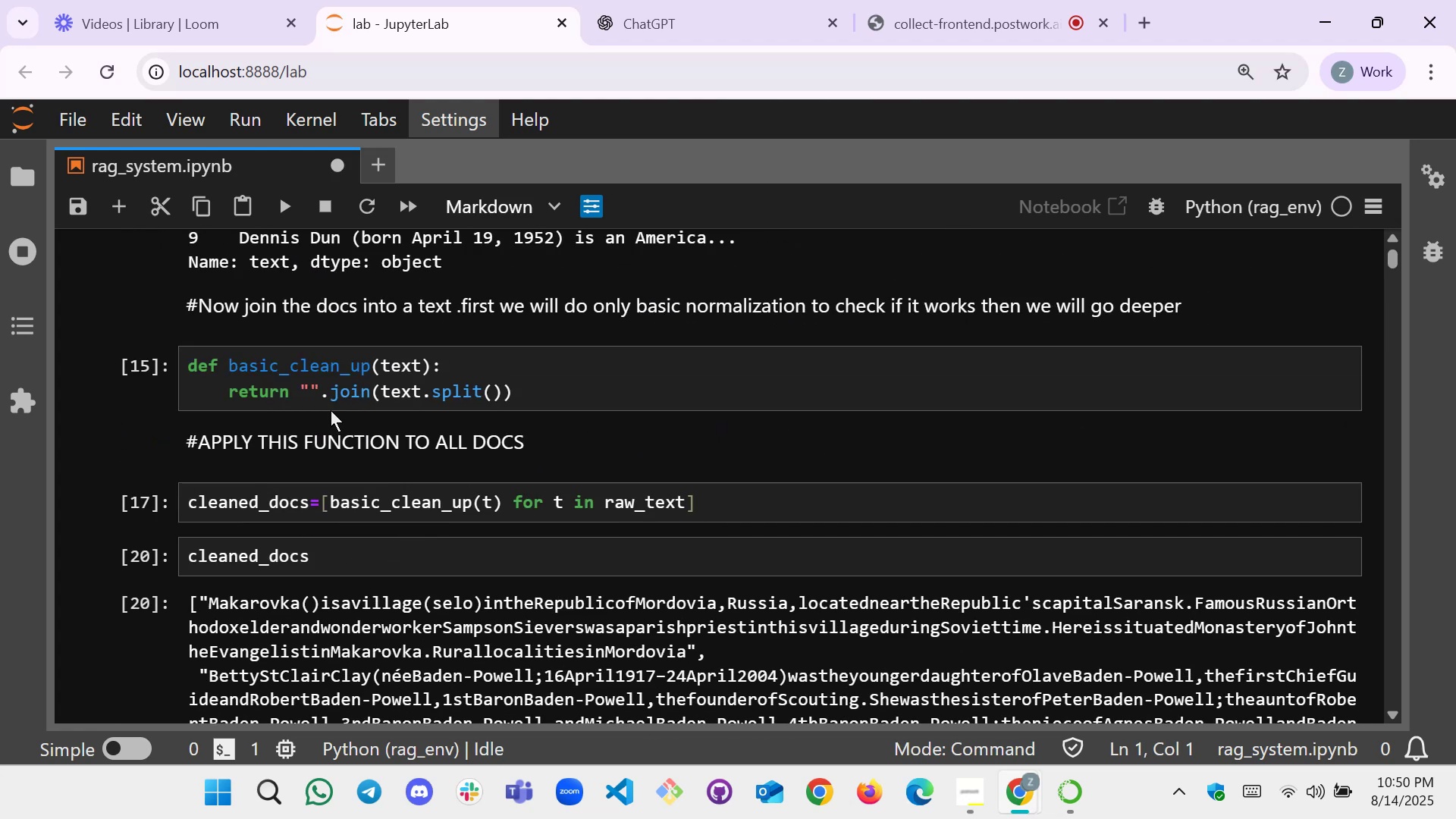 
left_click([312, 395])
 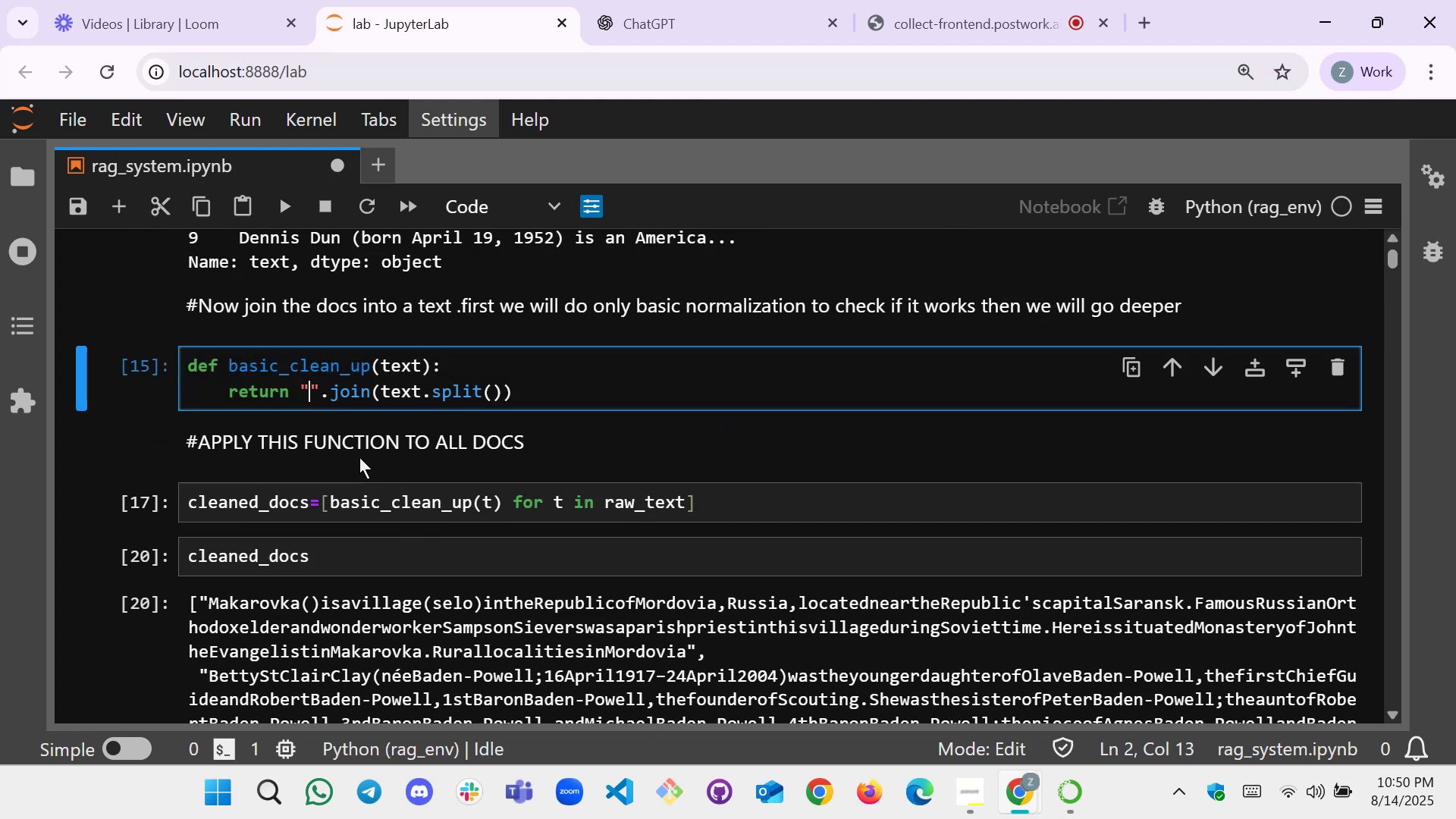 
key(Space)
 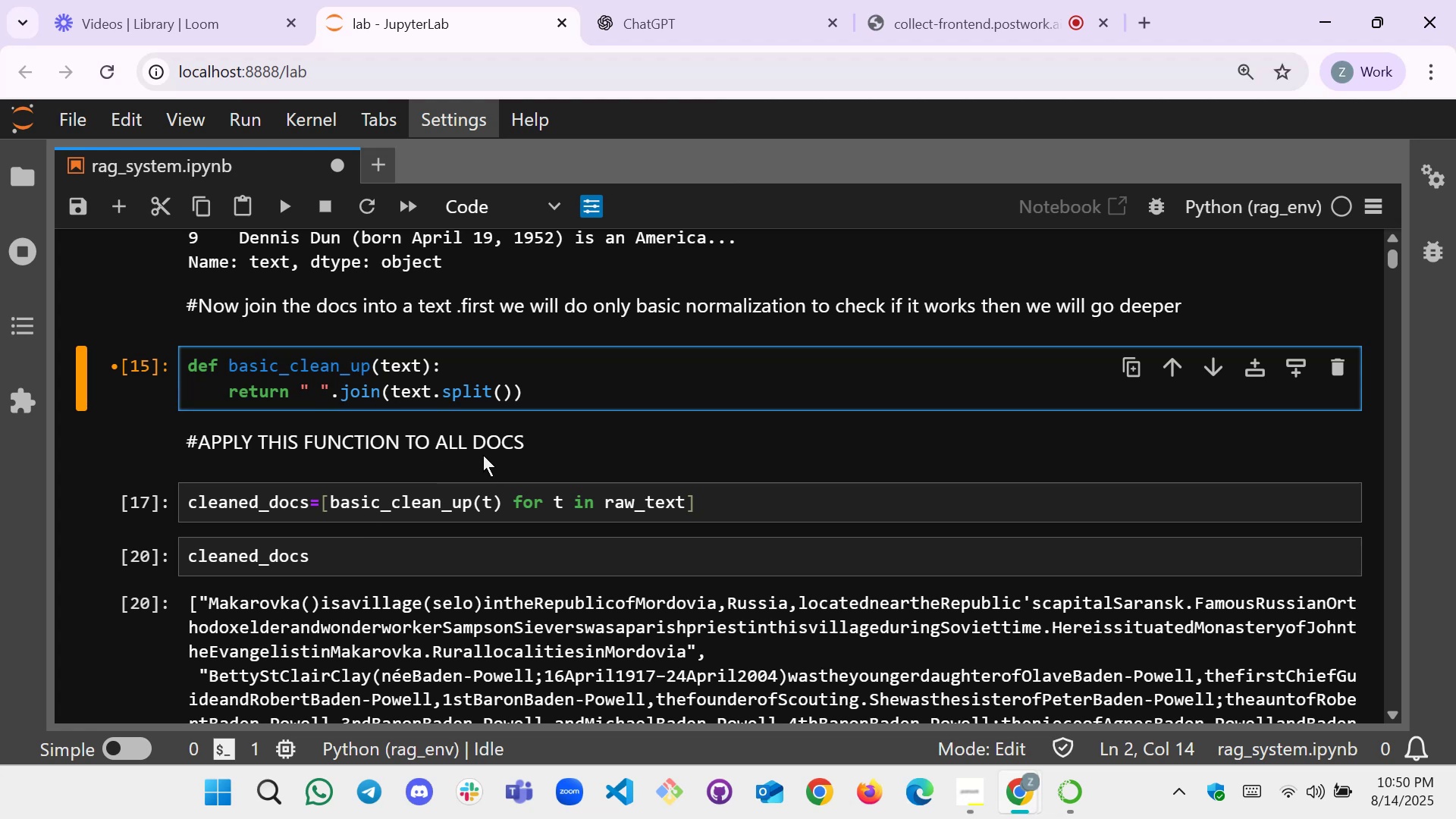 
left_click([613, 385])
 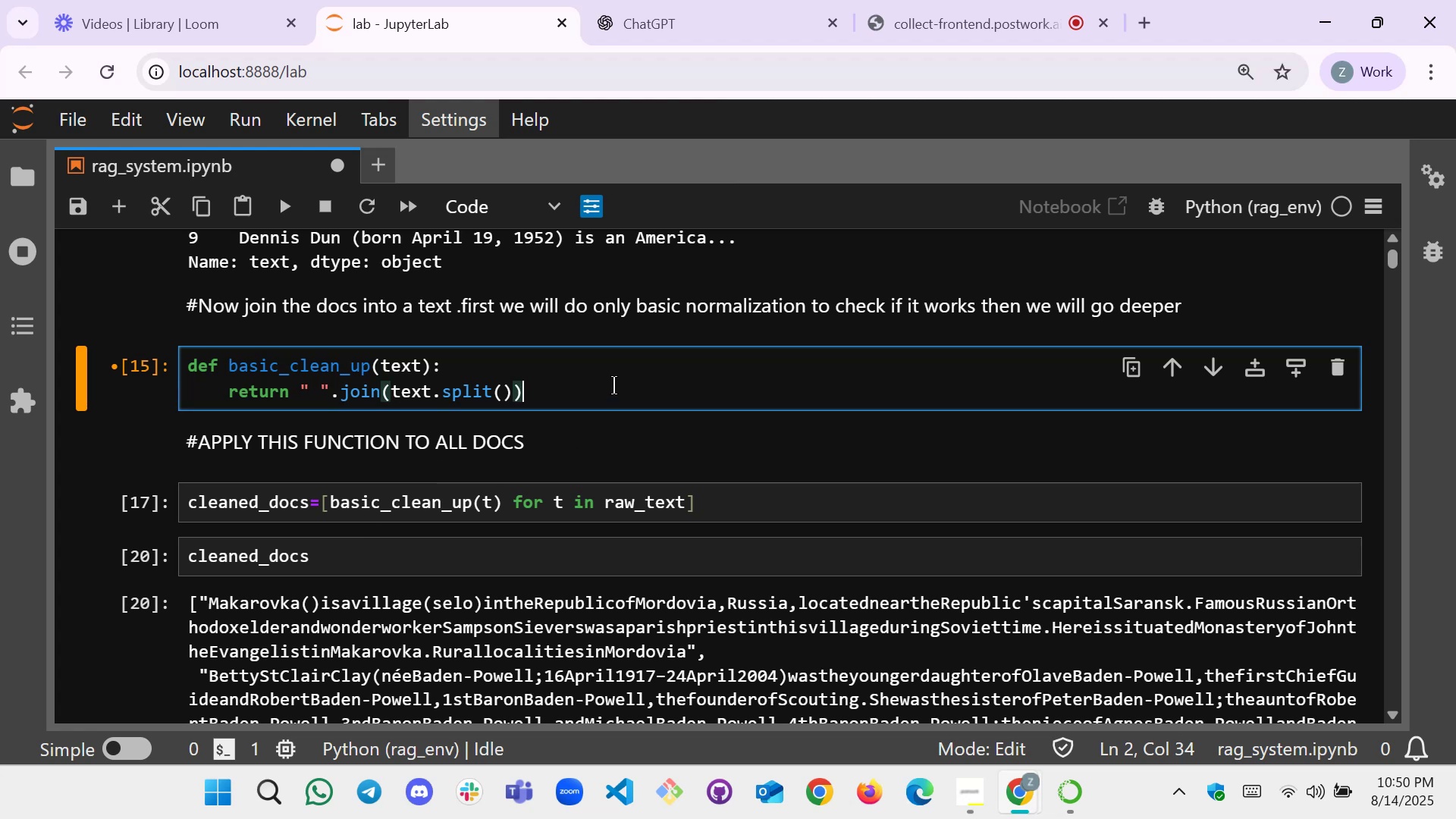 
key(Shift+Enter)
 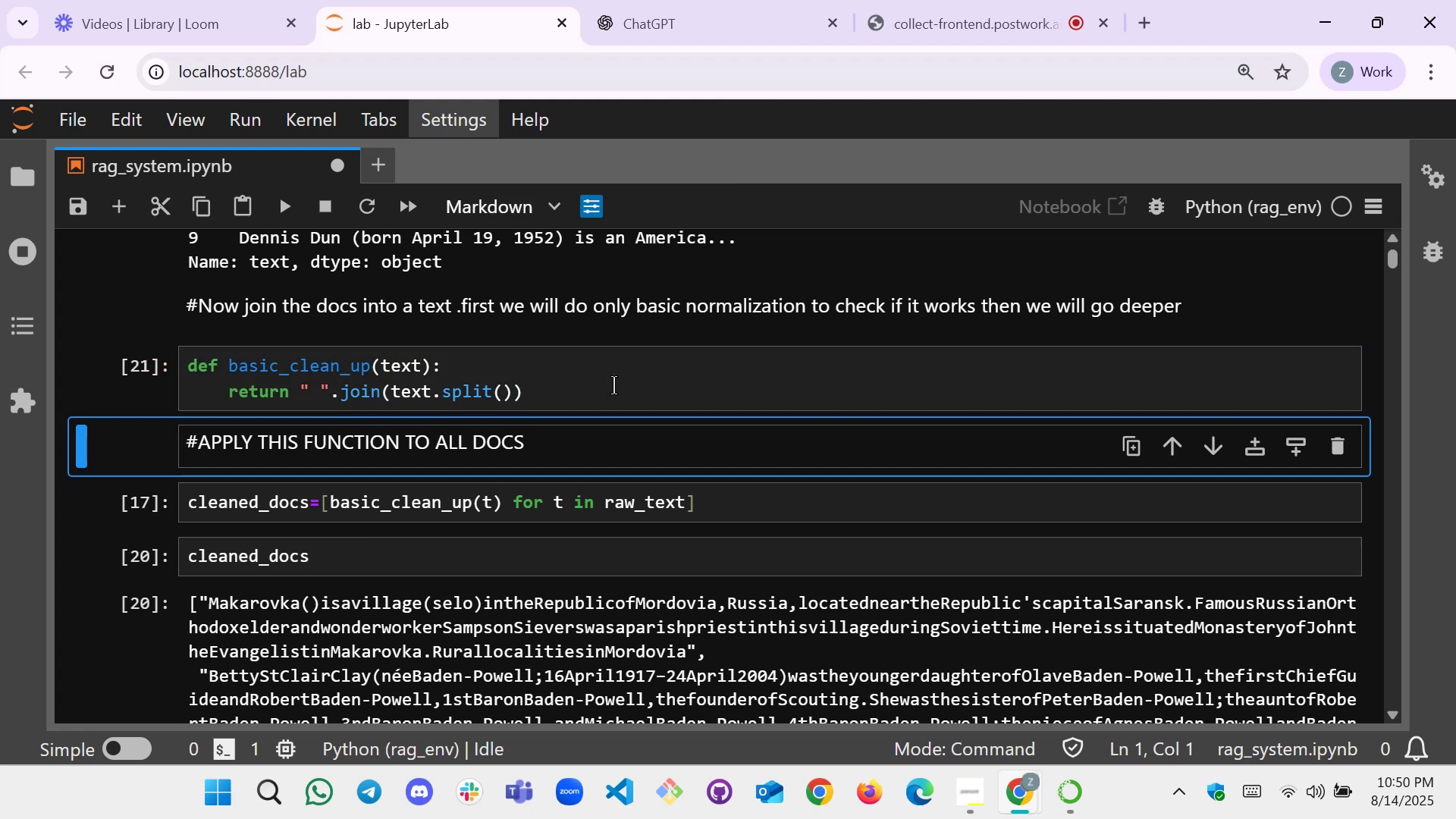 
key(Shift+Enter)
 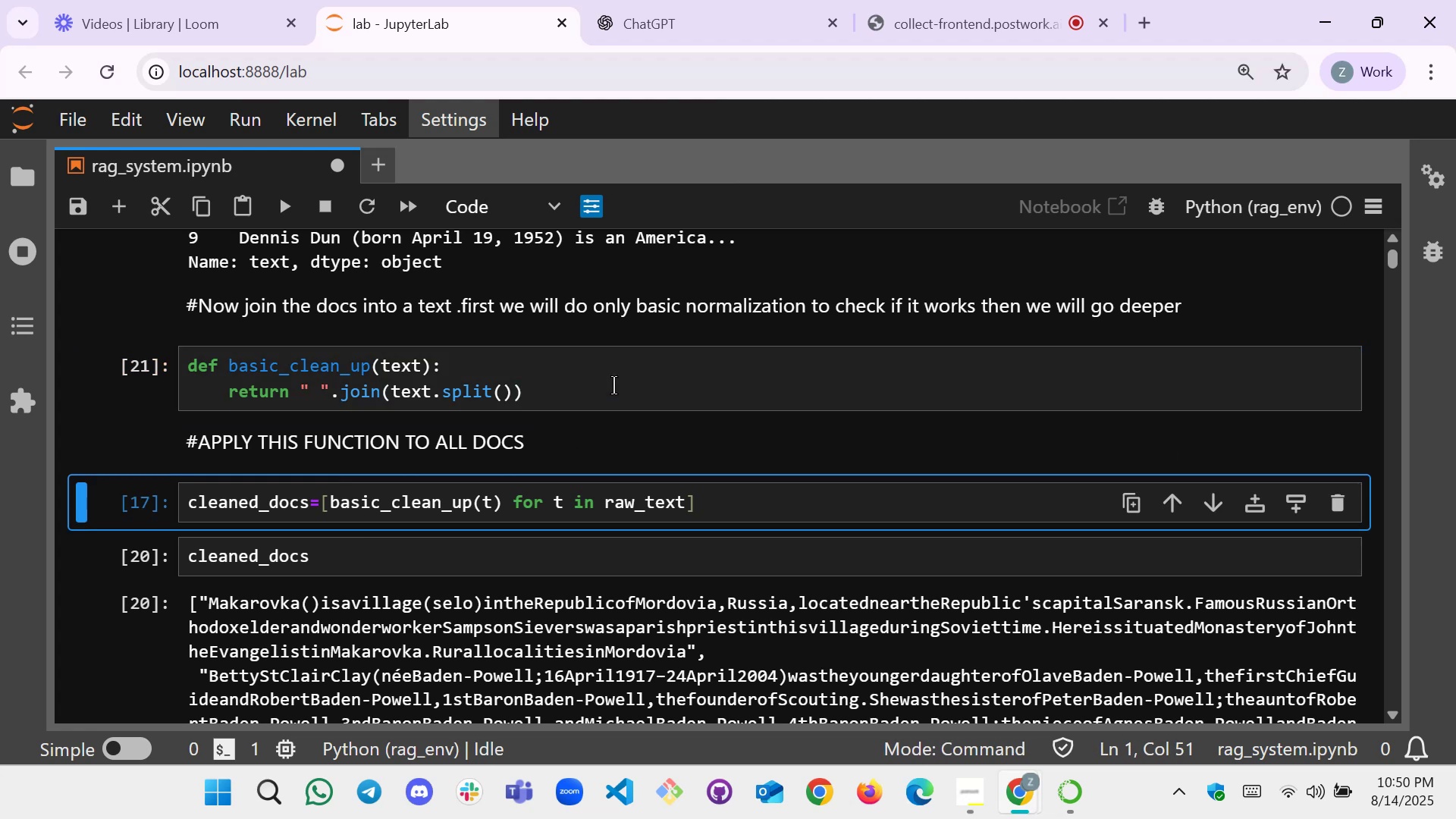 
key(Shift+Enter)
 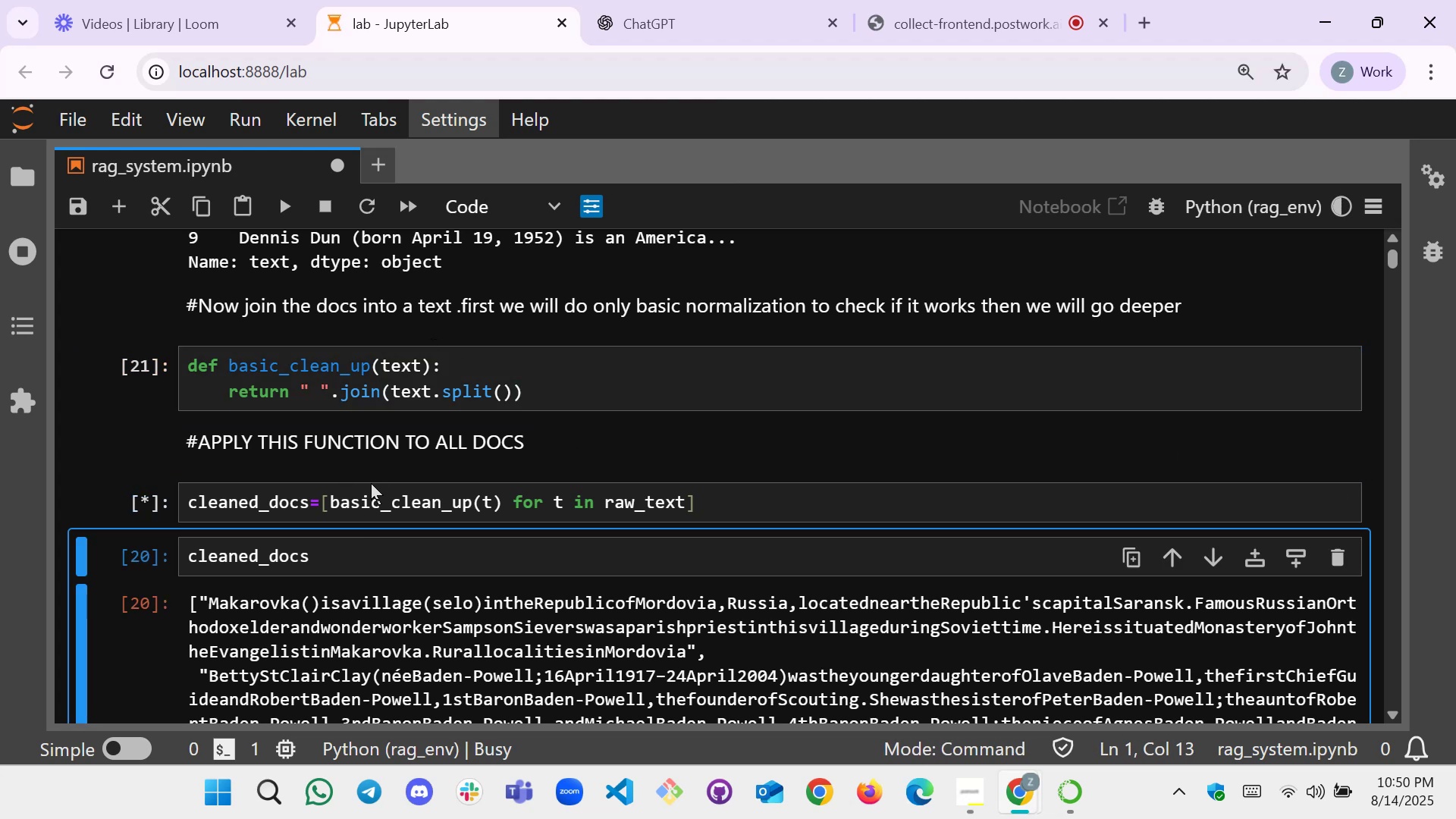 
left_click([348, 560])
 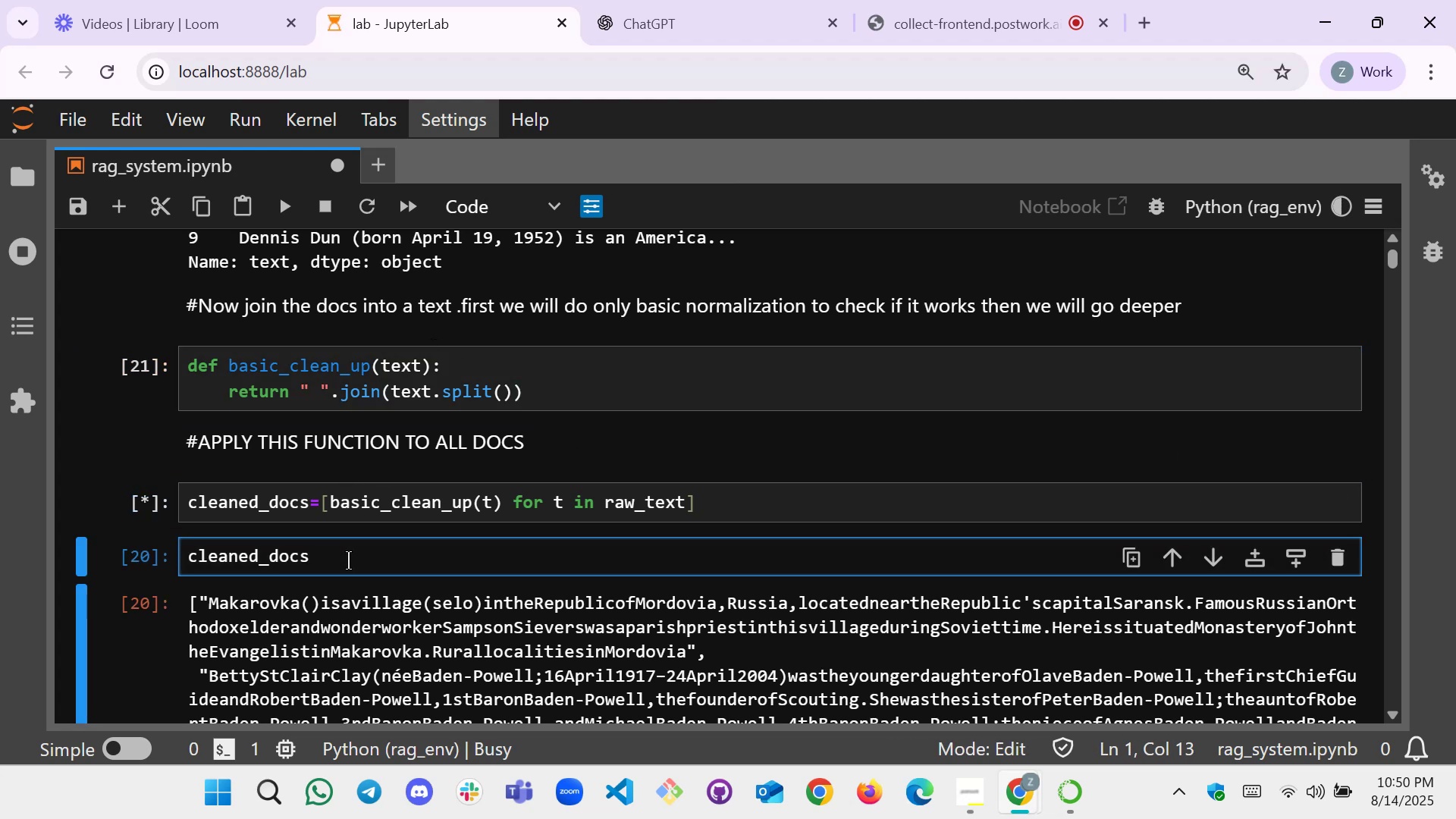 
key(BracketLeft)
 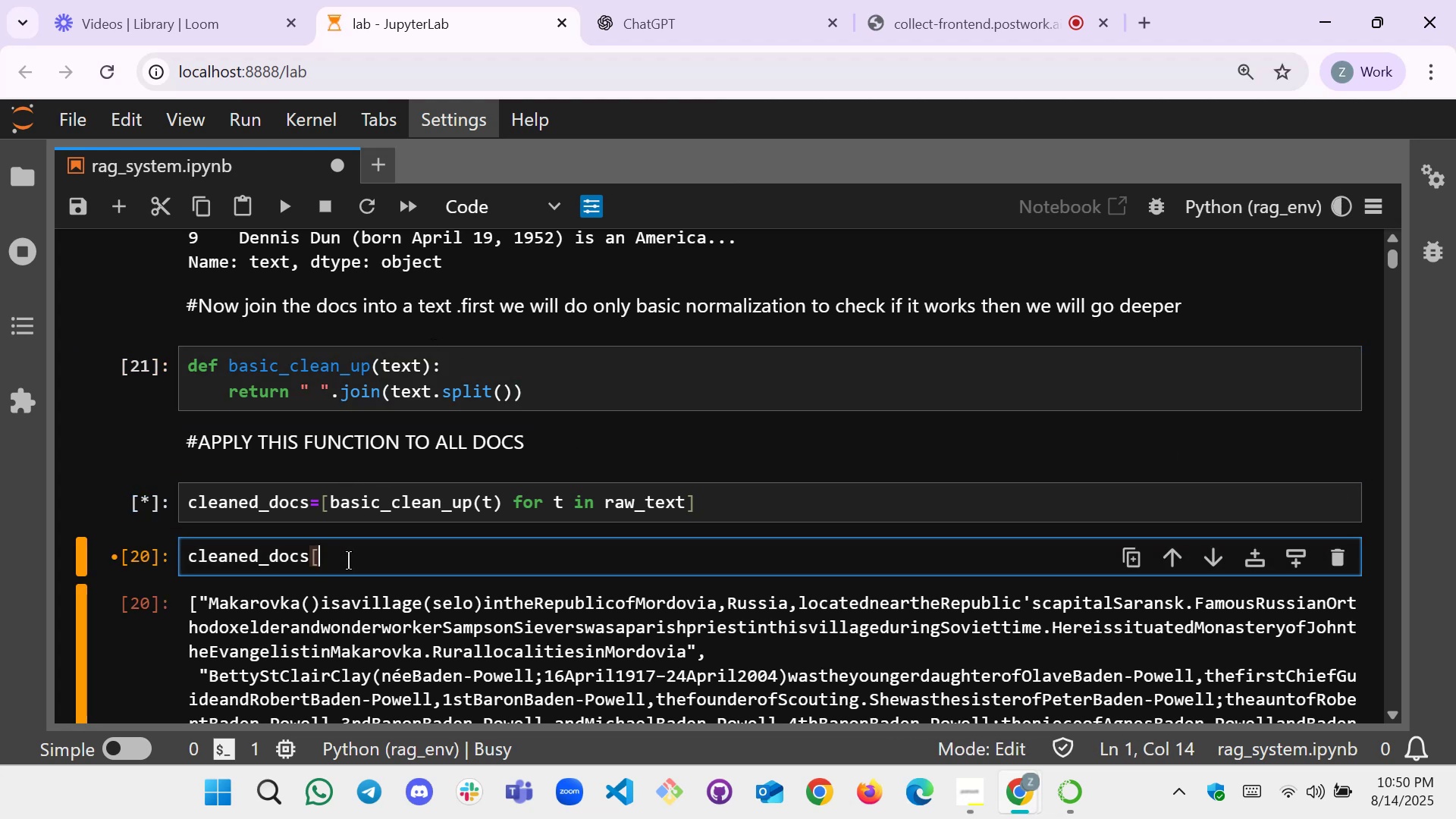 
key(BracketRight)
 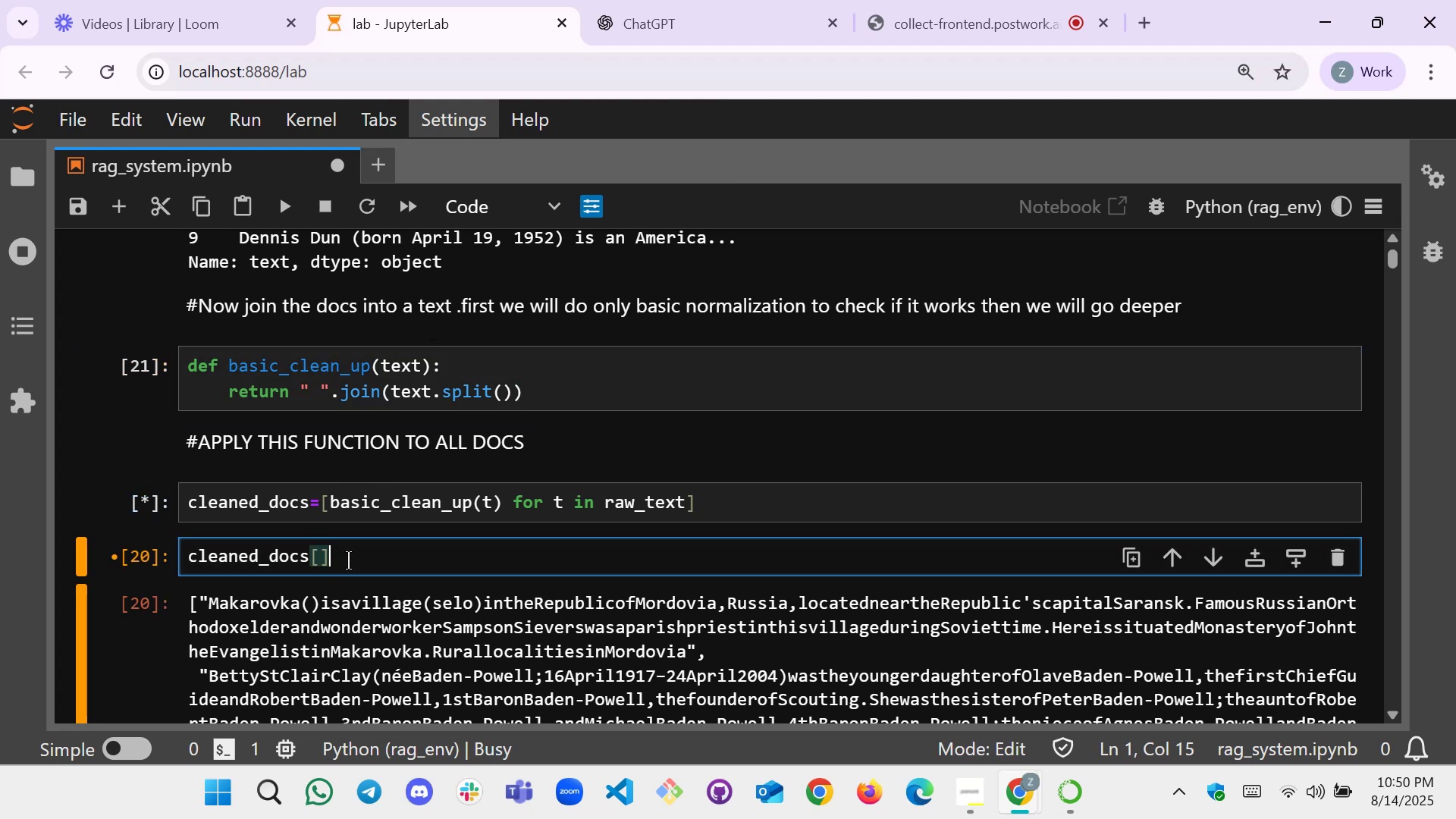 
key(ArrowLeft)
 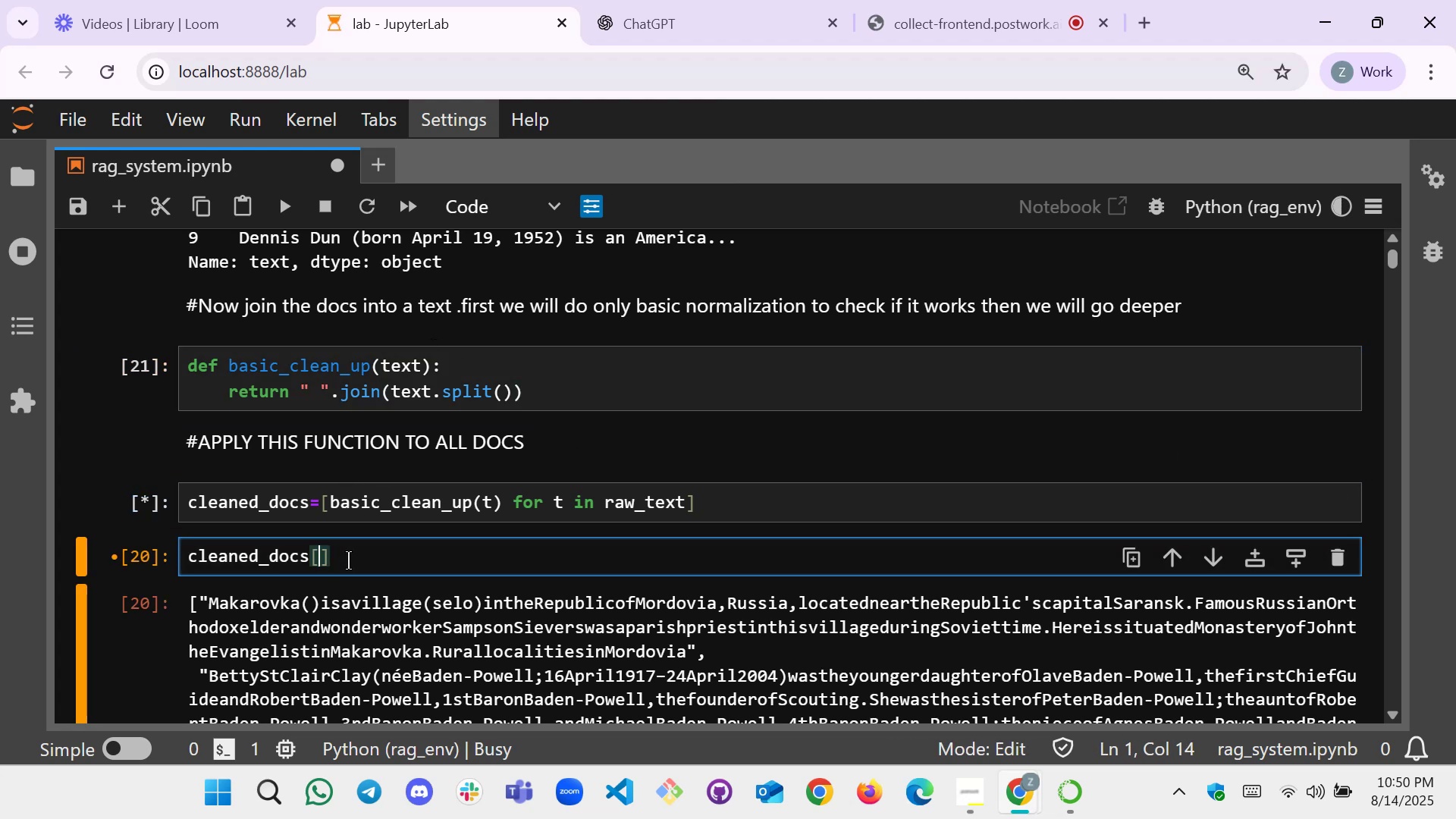 
key(Shift+Semicolon)
 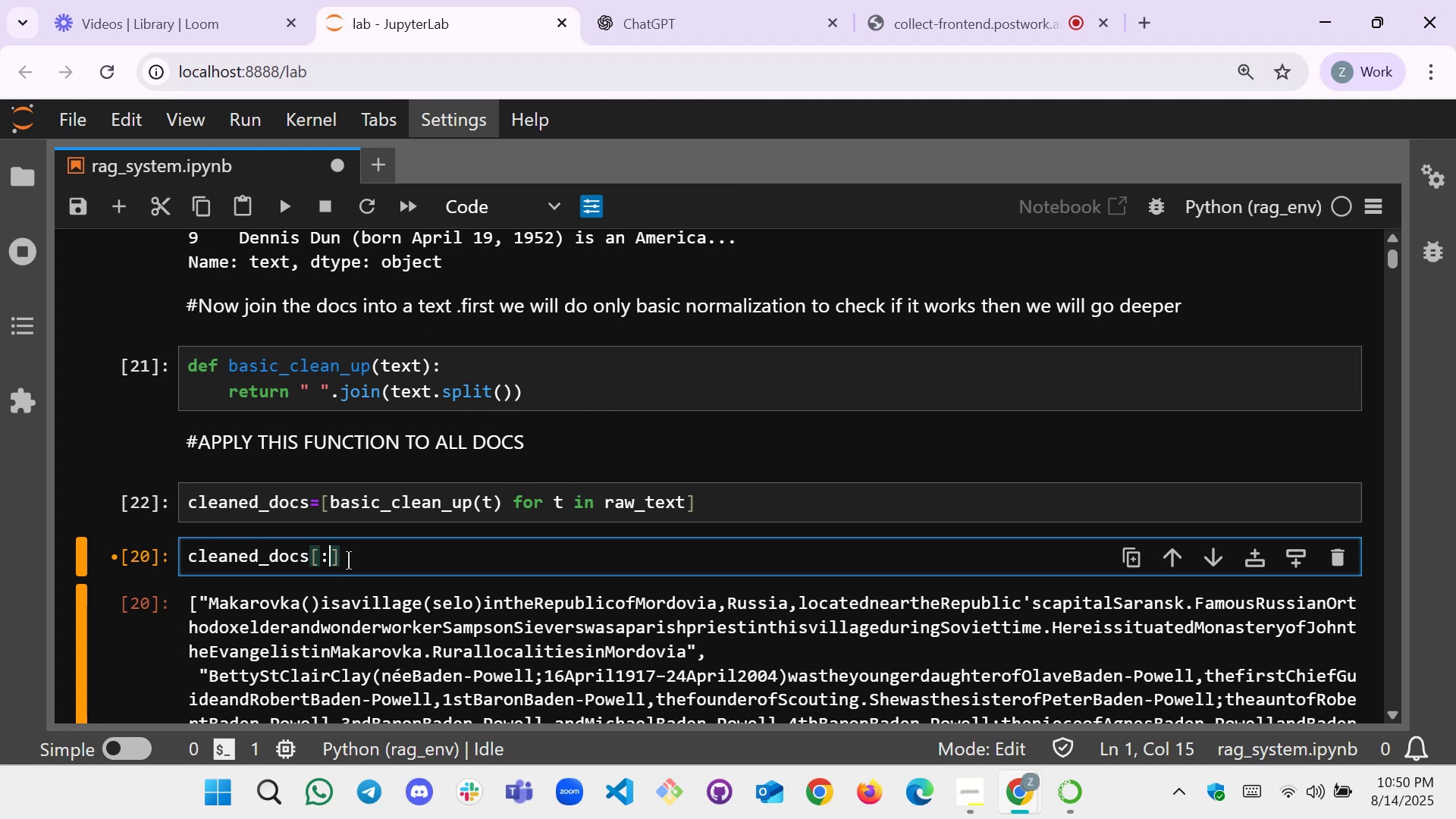 
key(1)
 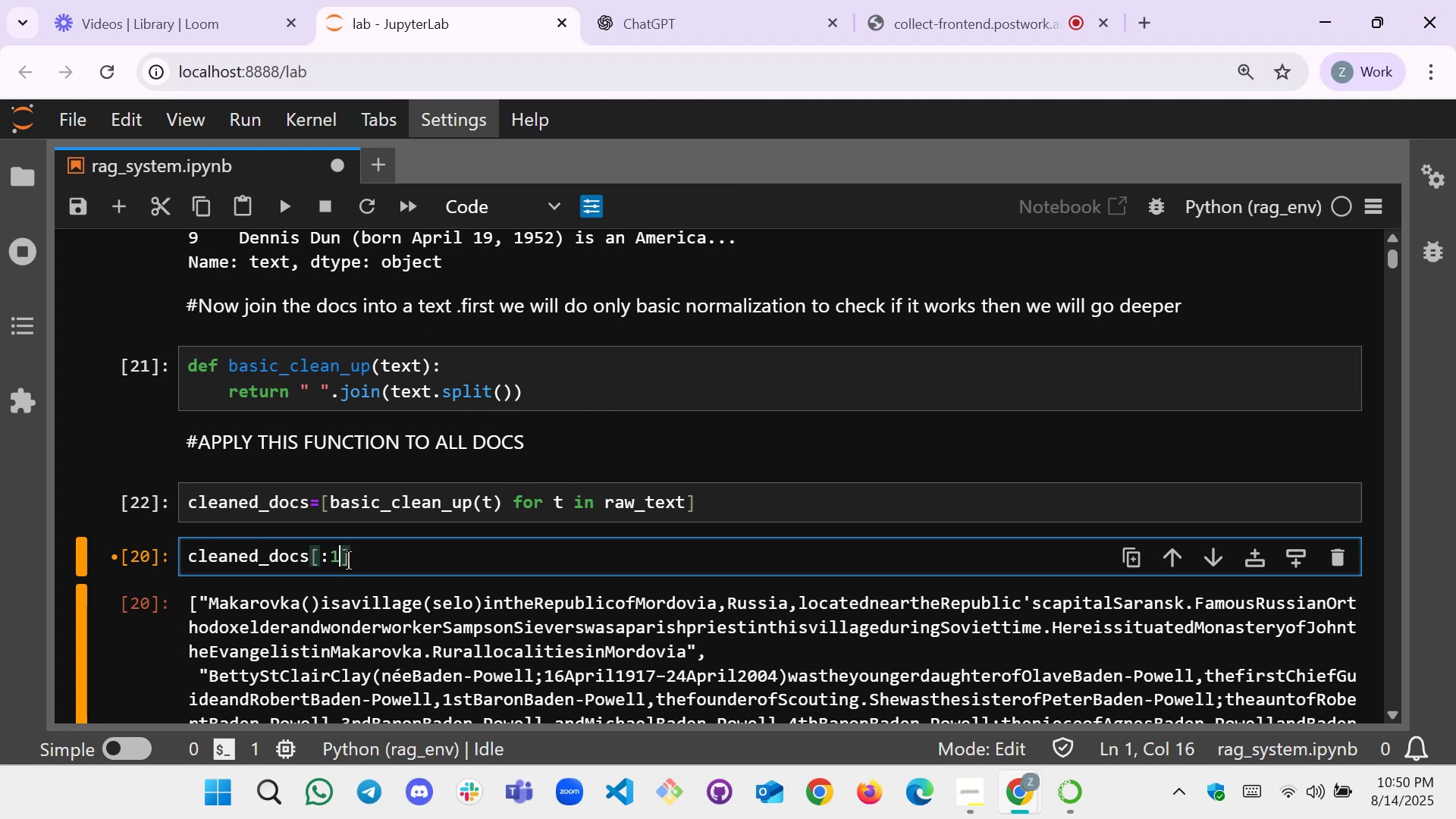 
key(Shift+Enter)
 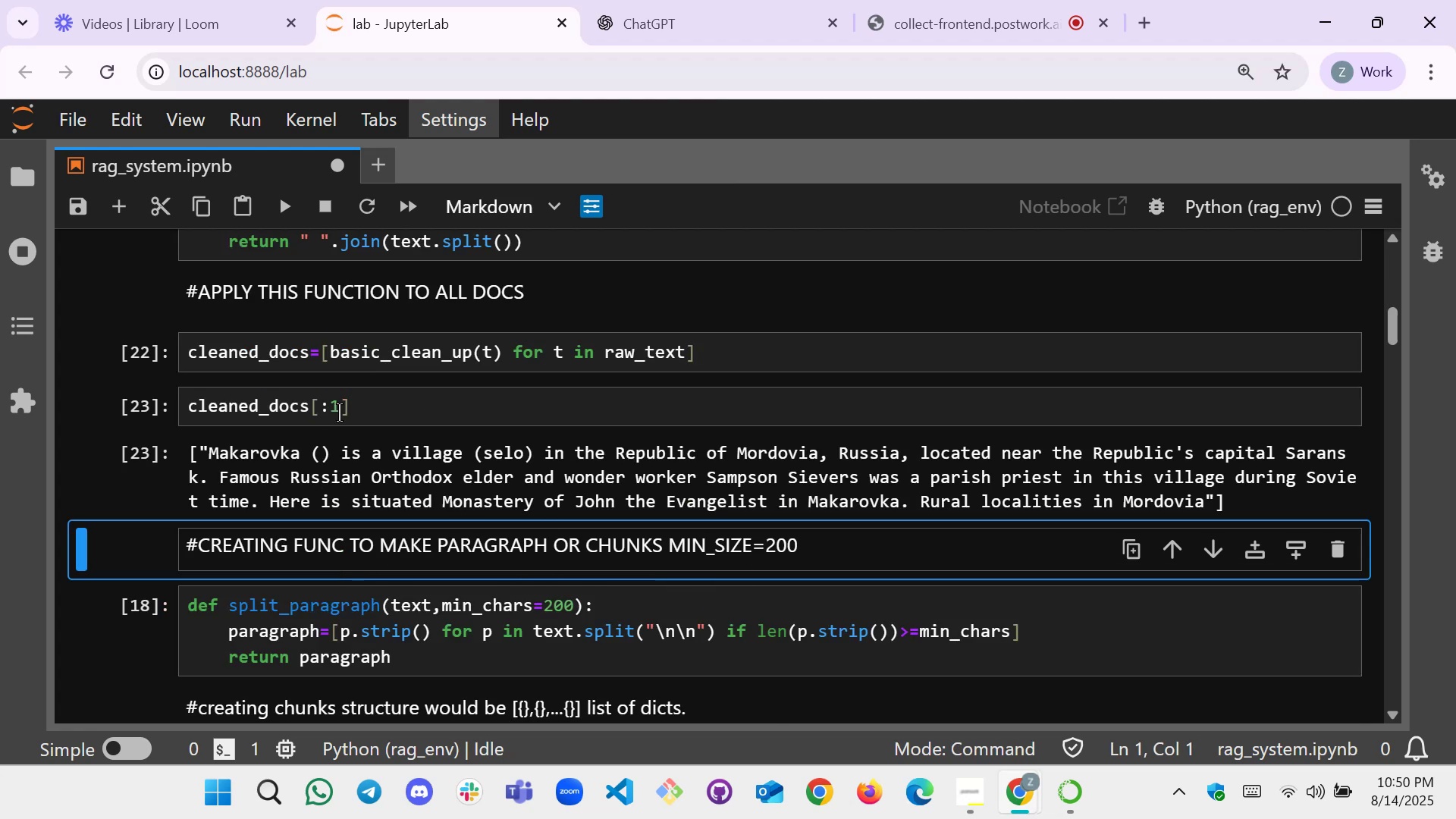 
left_click([344, 406])
 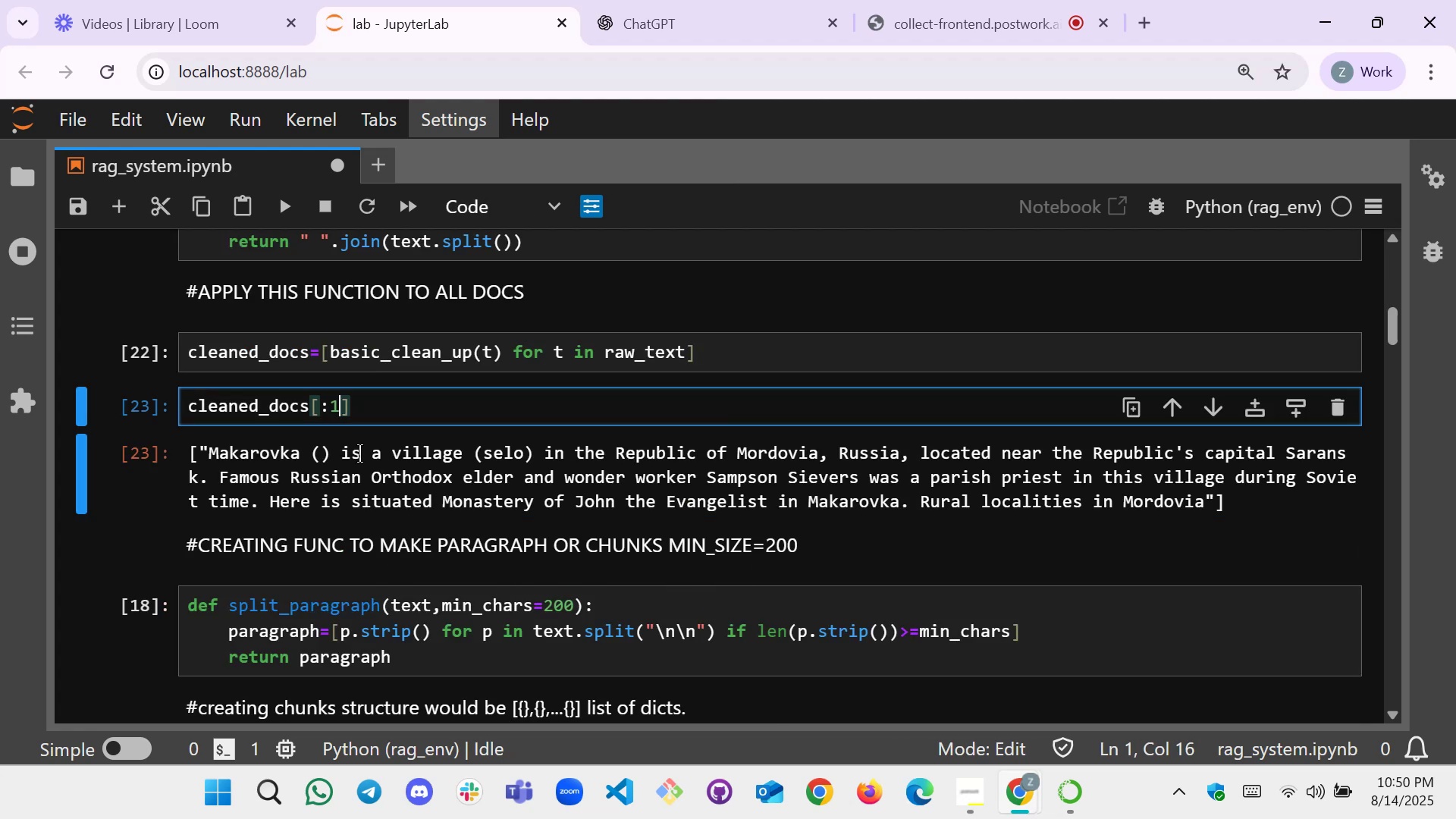 
key(Backspace)
 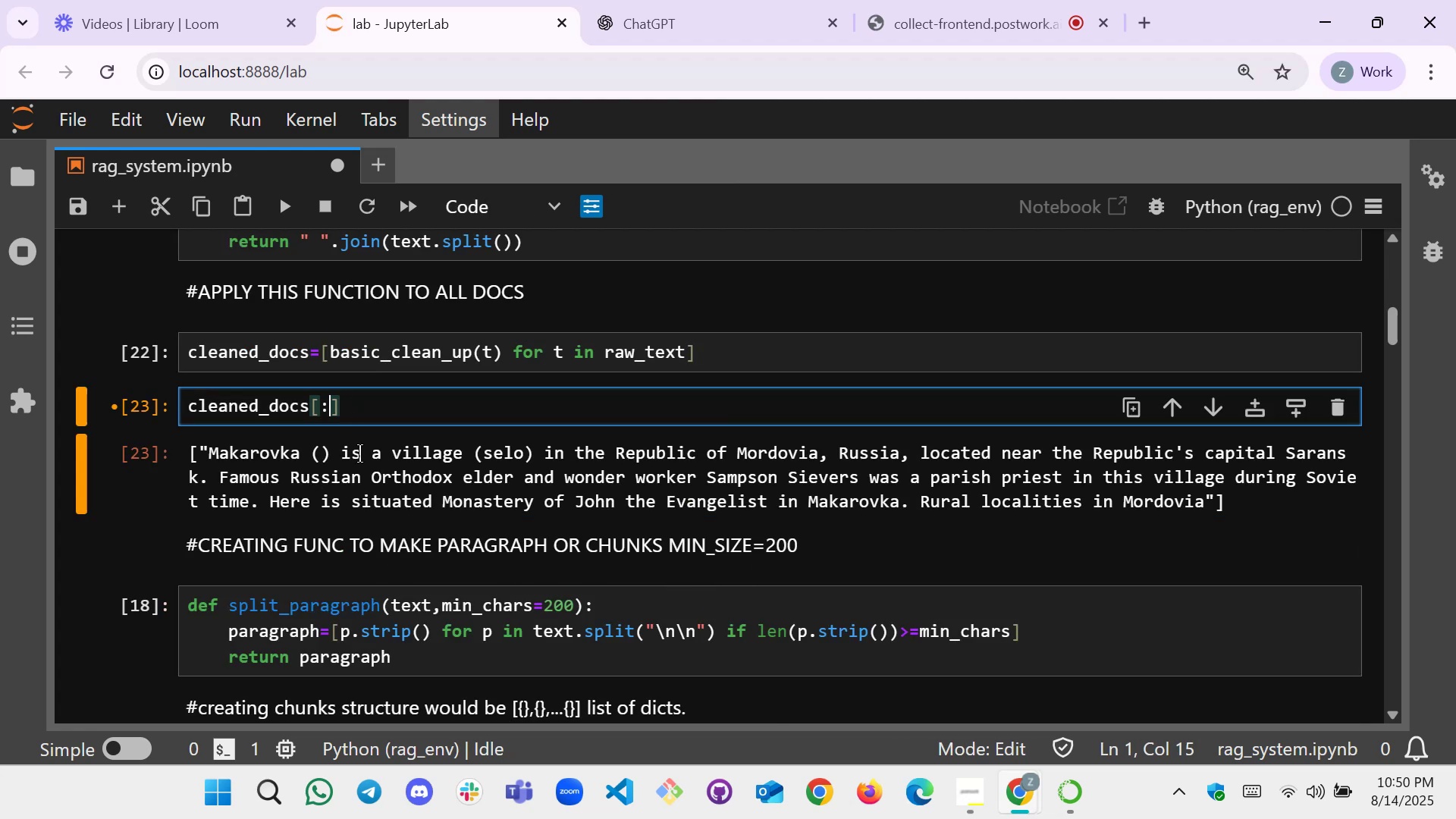 
key(3)
 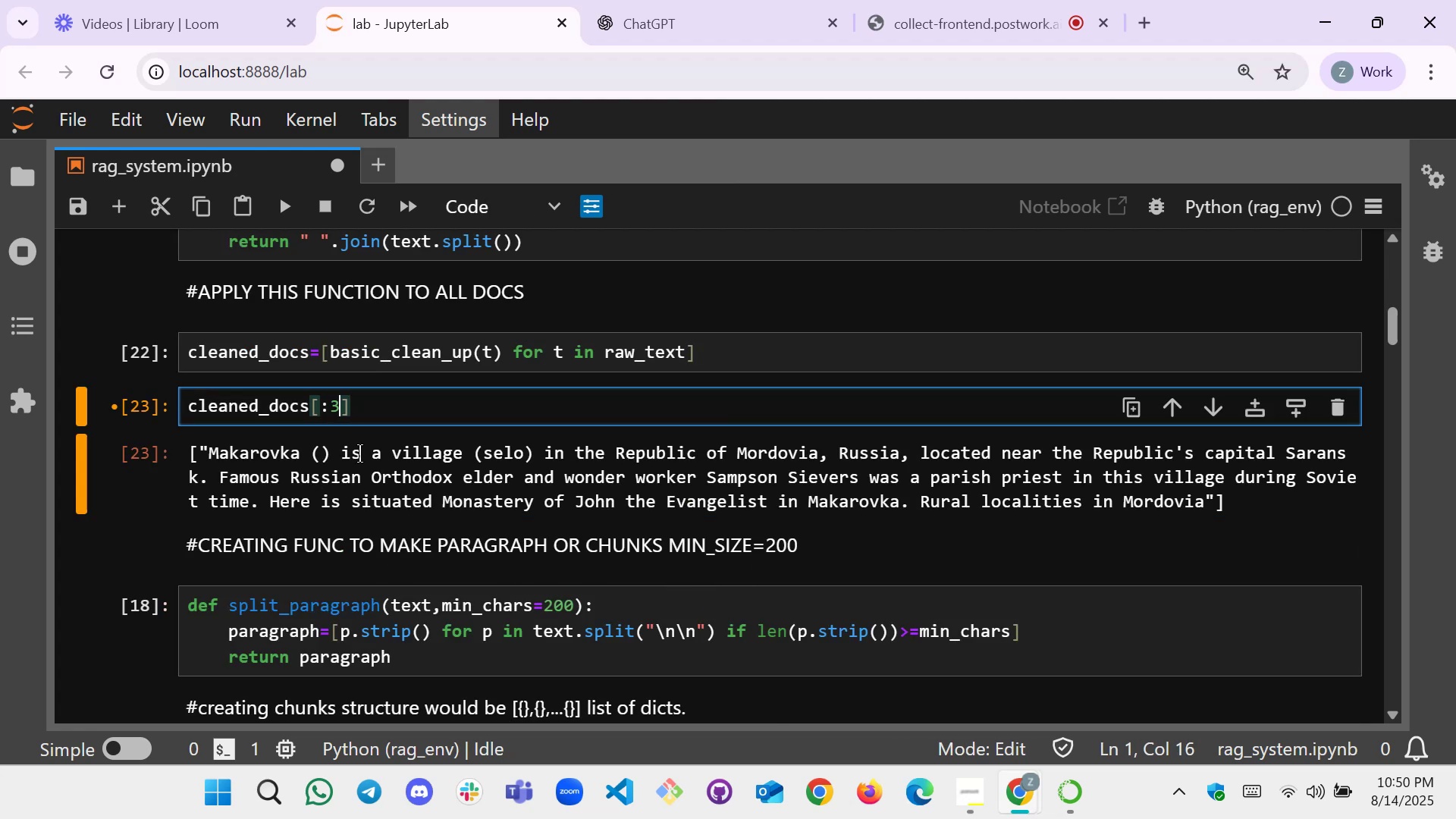 
key(Shift+Enter)
 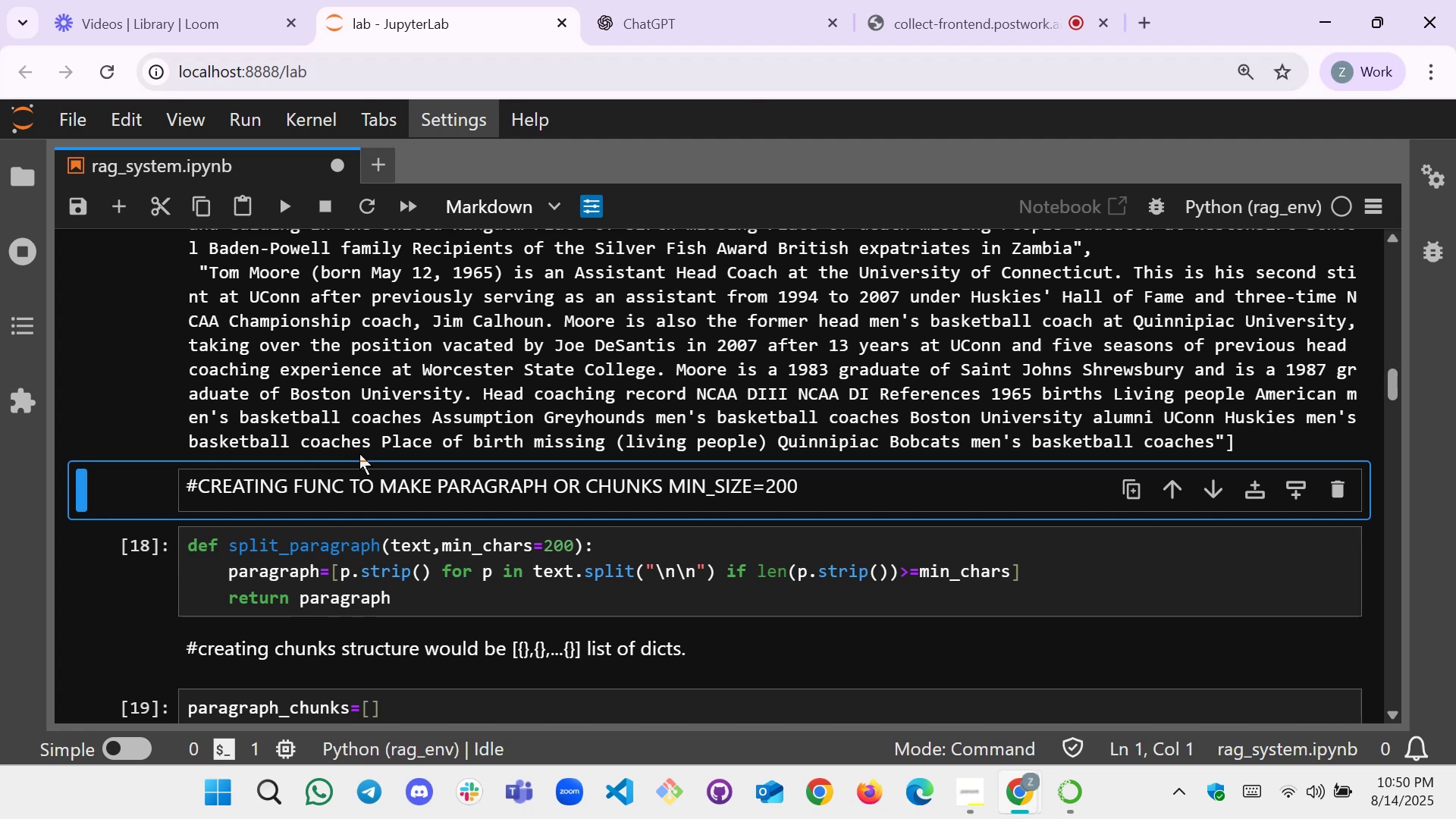 
scroll: coordinate [413, 379], scroll_direction: down, amount: 1.0
 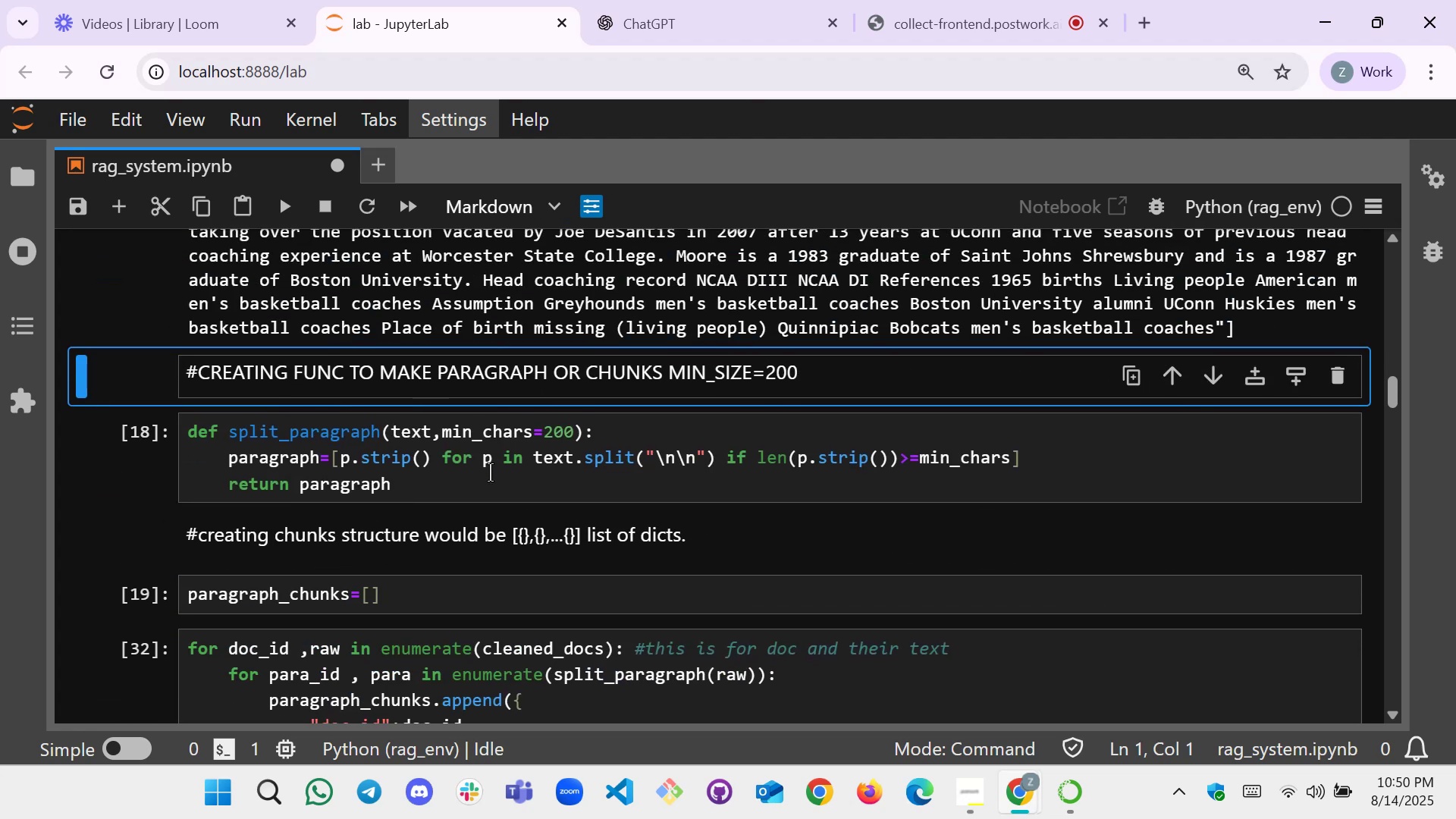 
left_click([486, 478])
 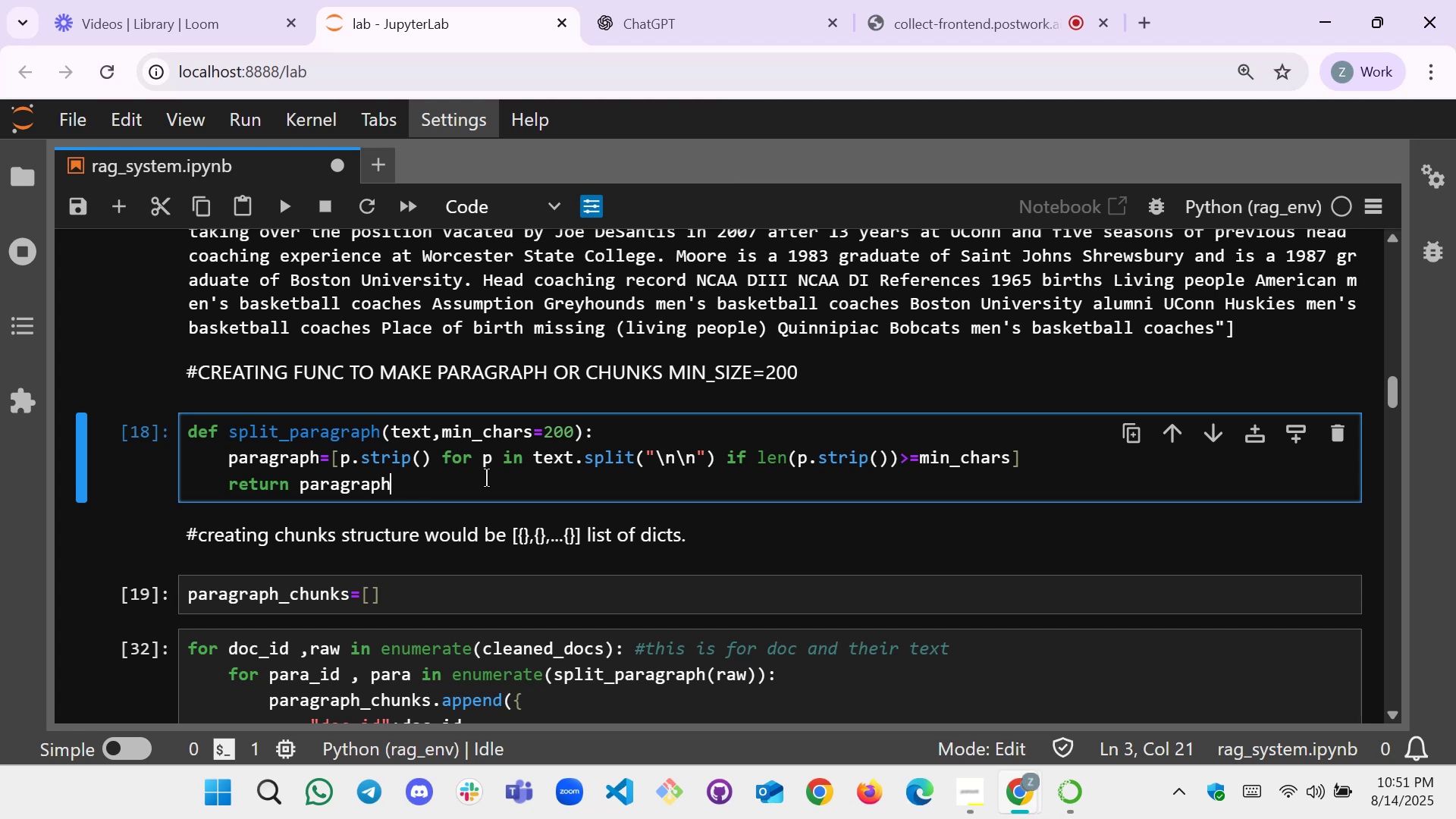 
wait(42.72)
 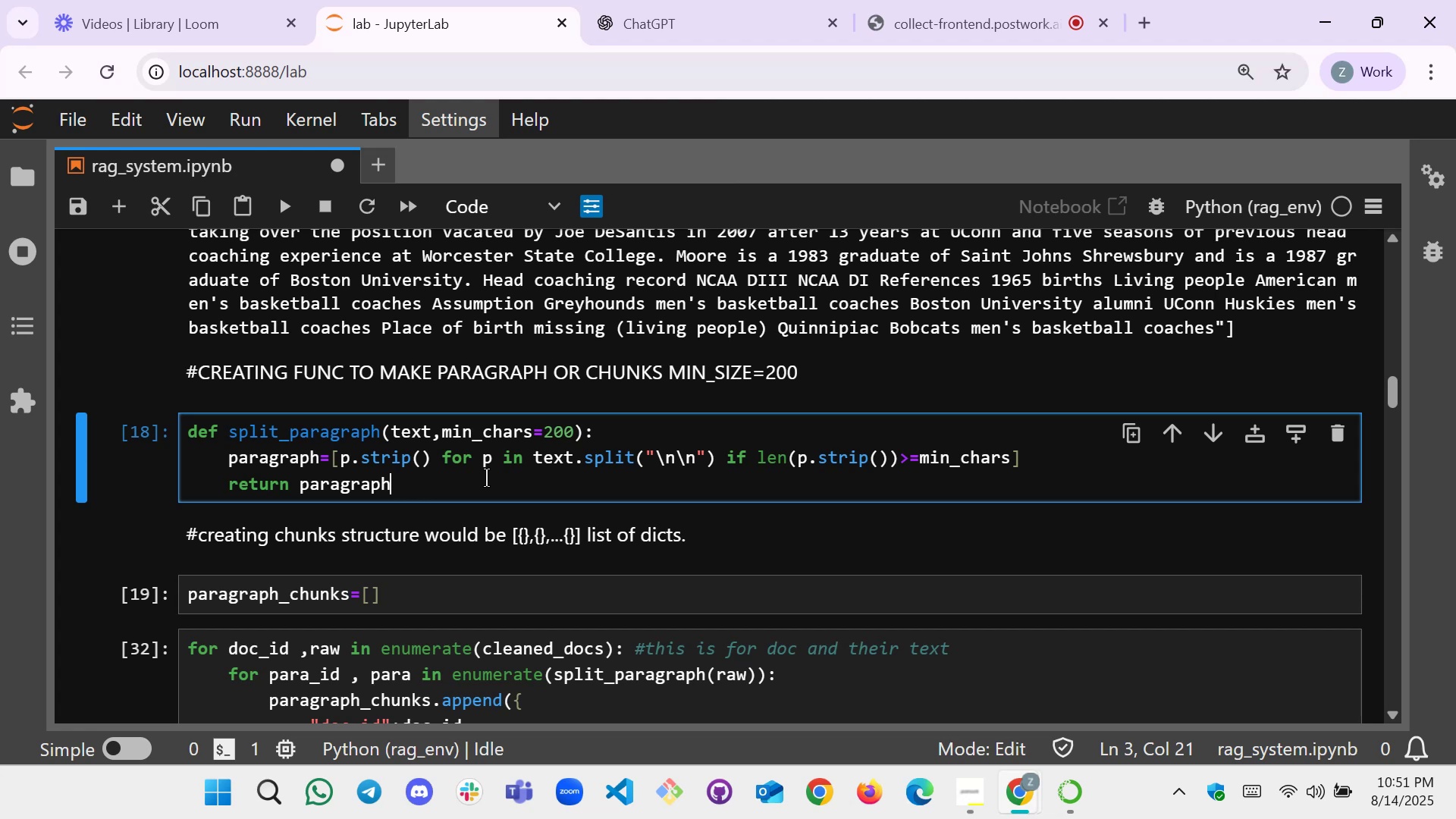 
scroll: coordinate [486, 478], scroll_direction: down, amount: 1.0
 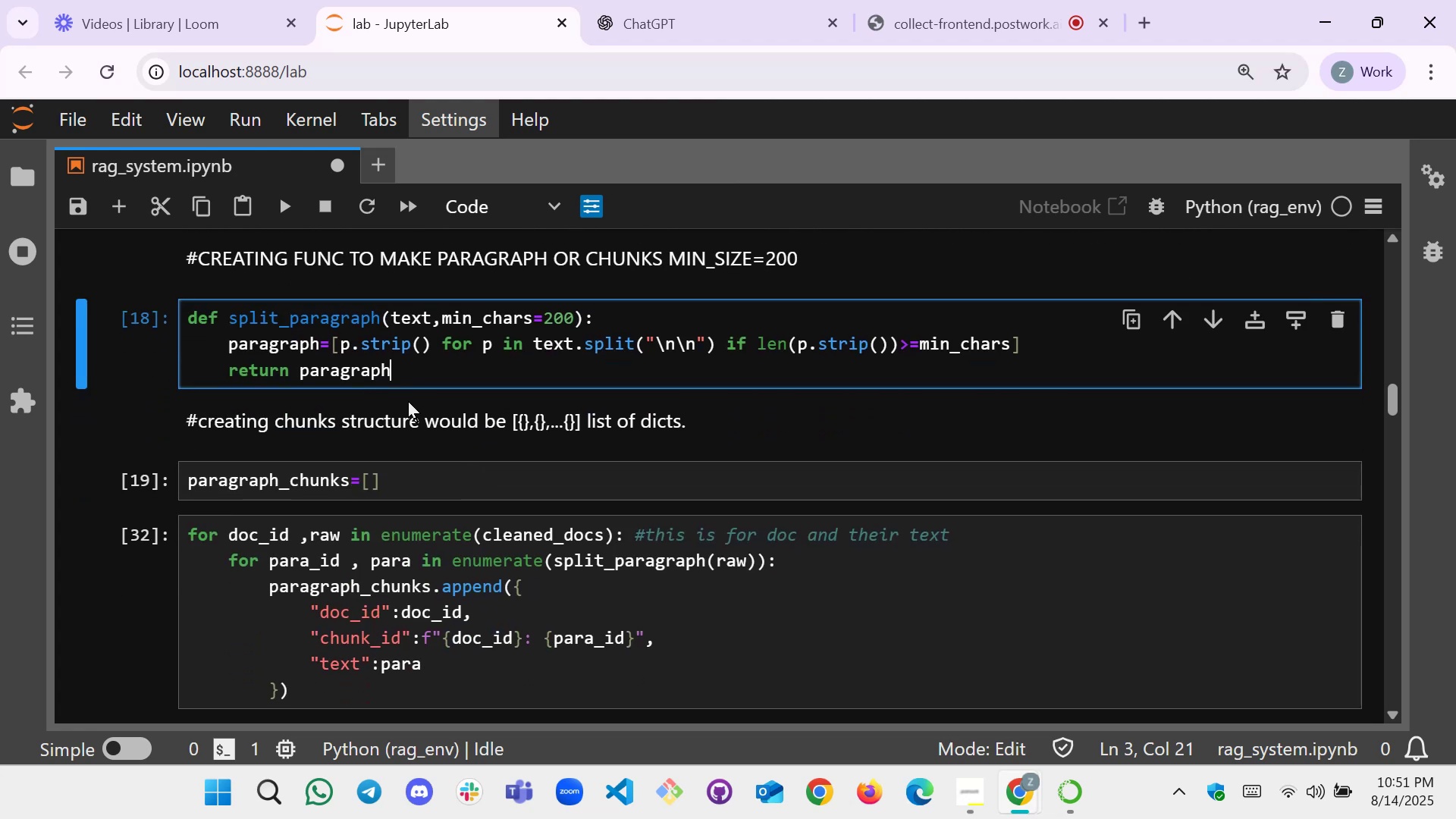 
scroll: coordinate [413, 407], scroll_direction: none, amount: 0.0
 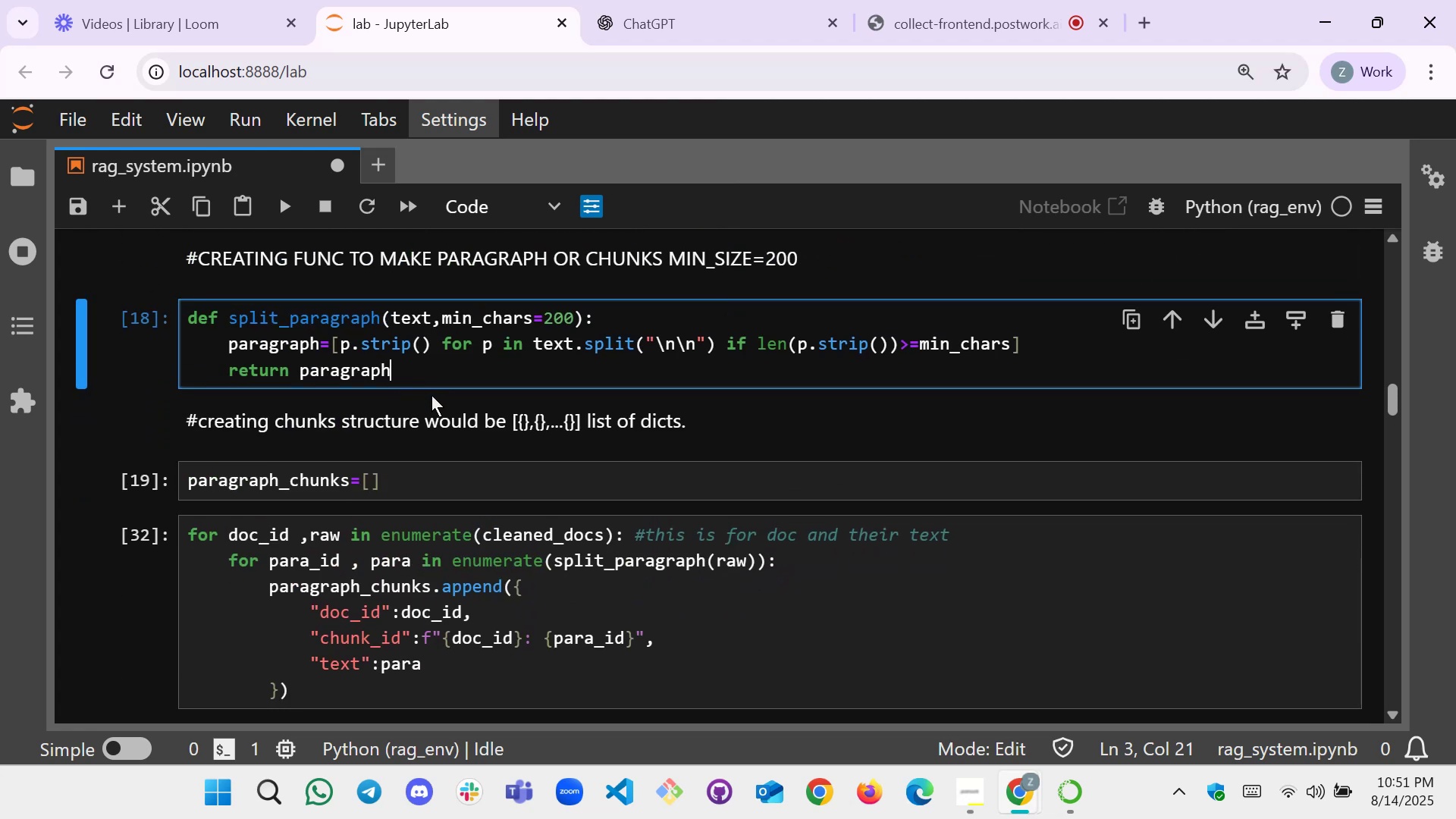 
key(Shift+Enter)
 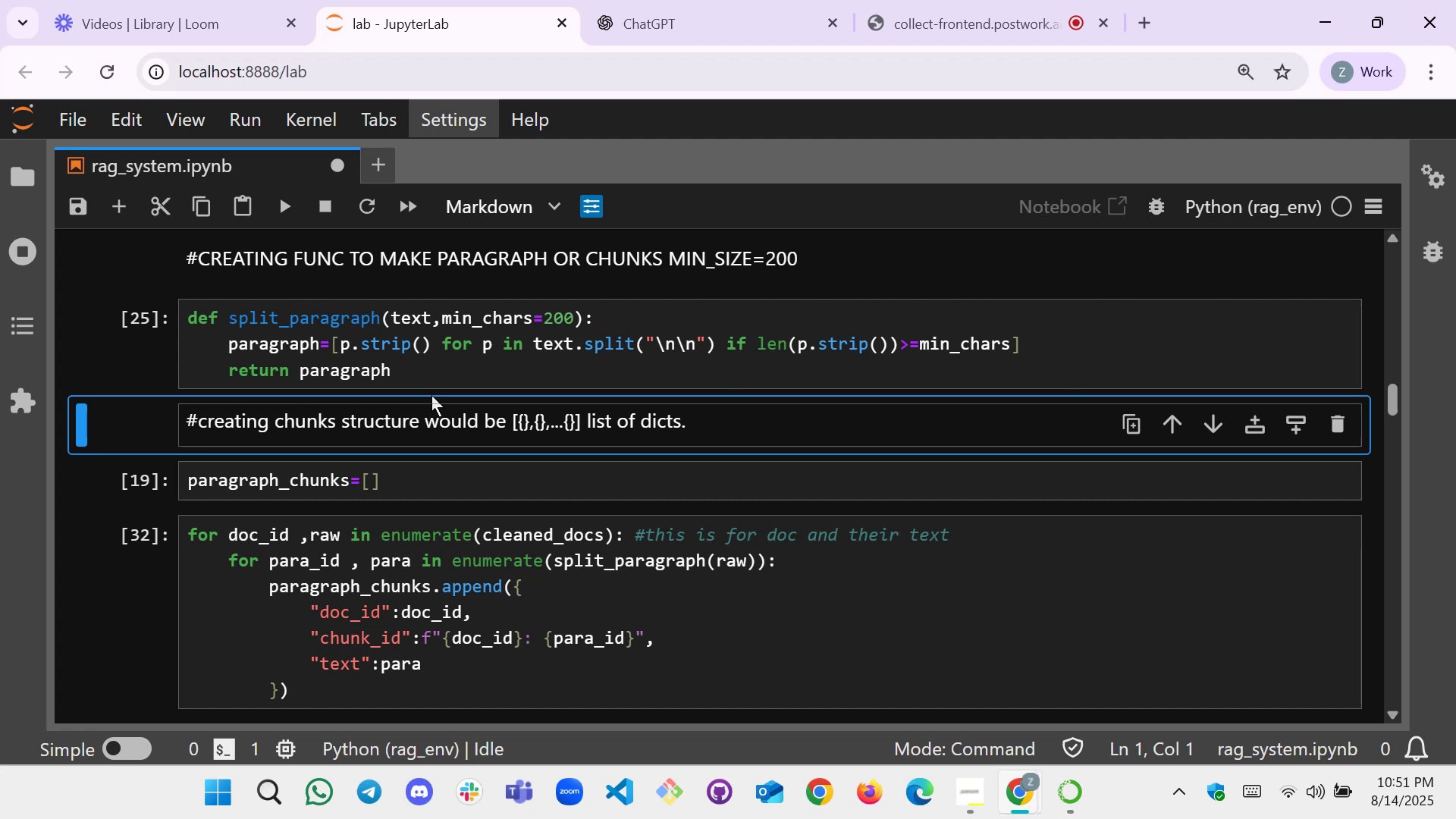 
key(Shift+Enter)
 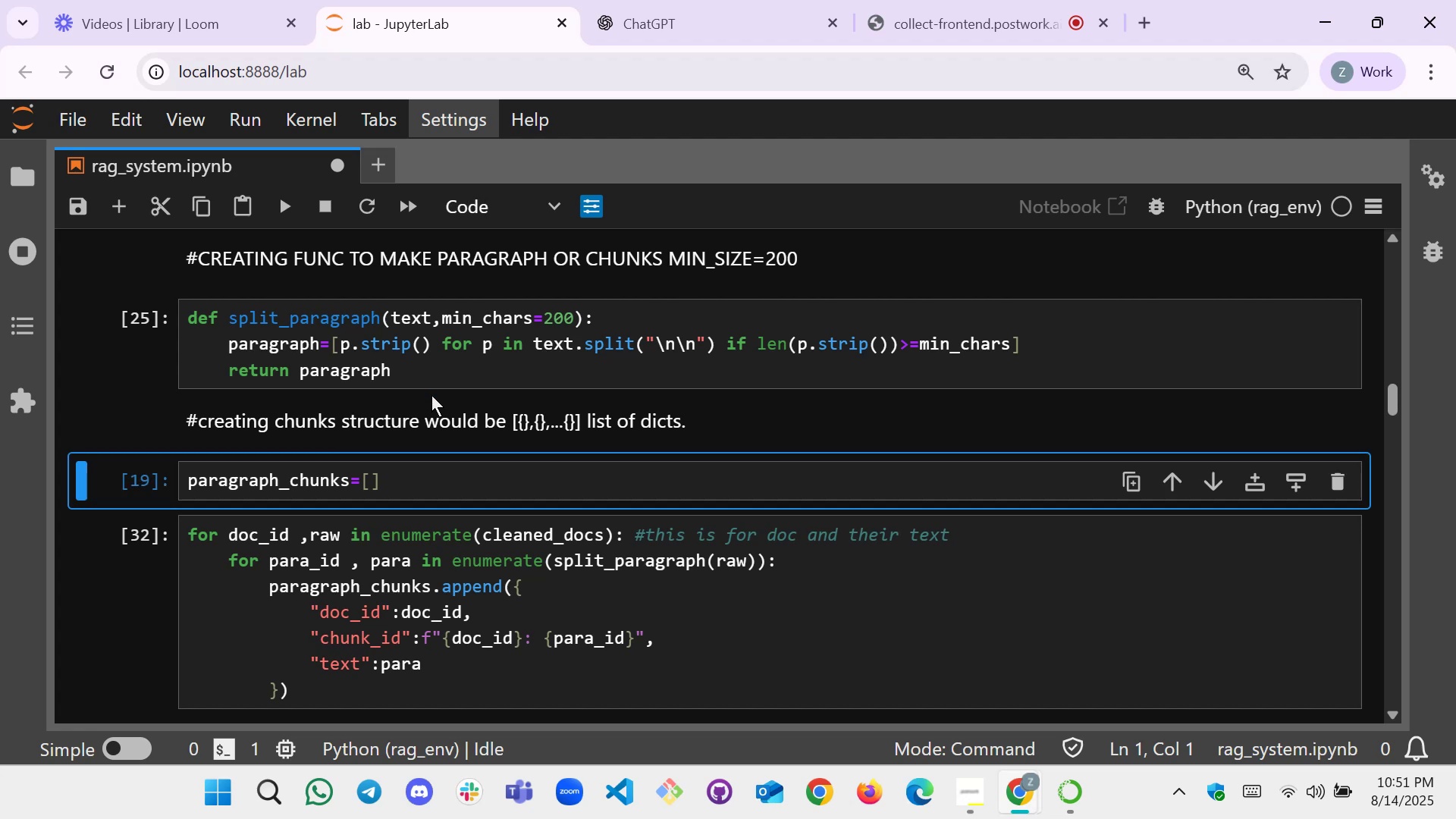 
key(Shift+Enter)
 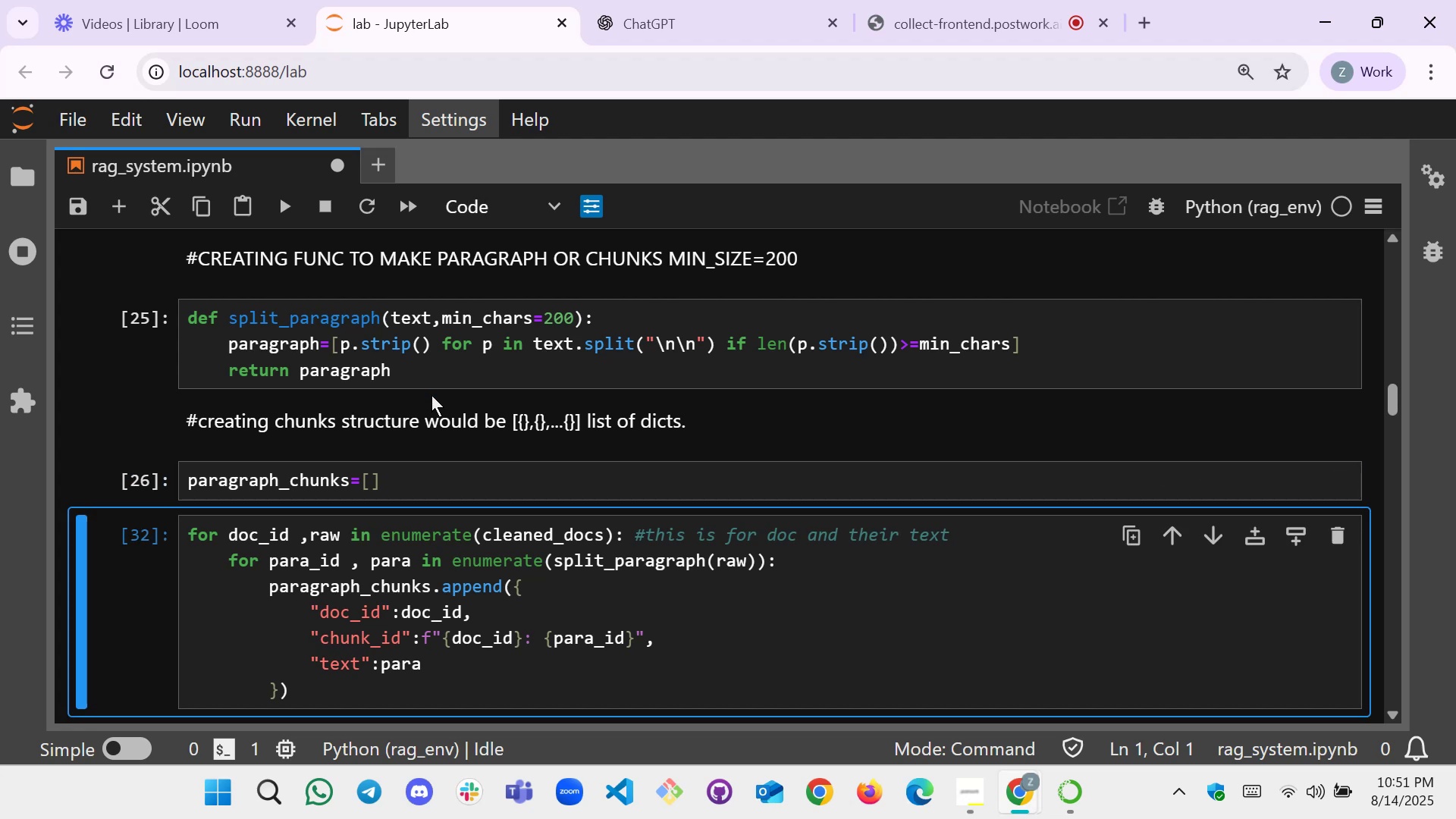 
key(Shift+Enter)
 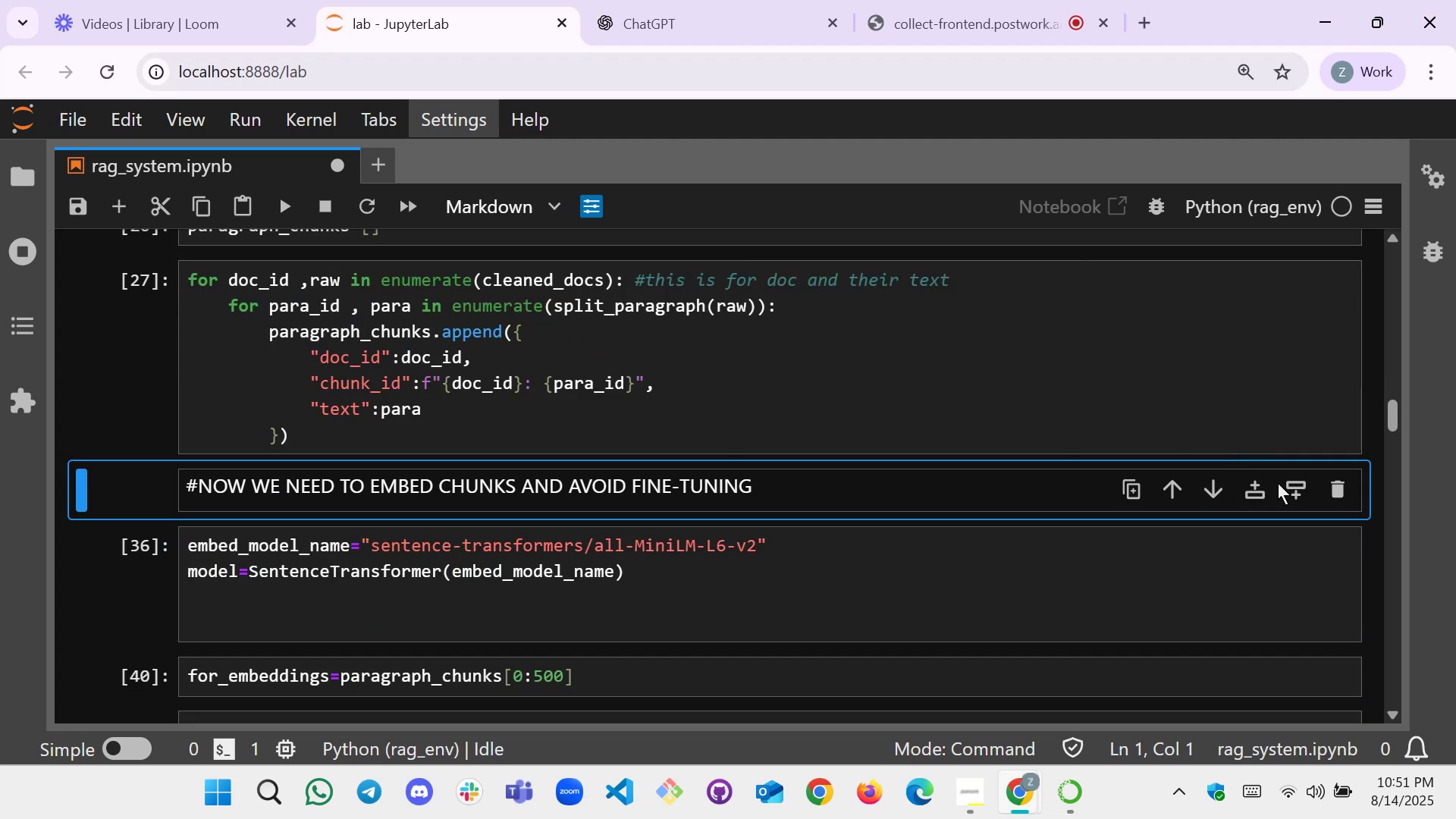 
left_click([1213, 390])
 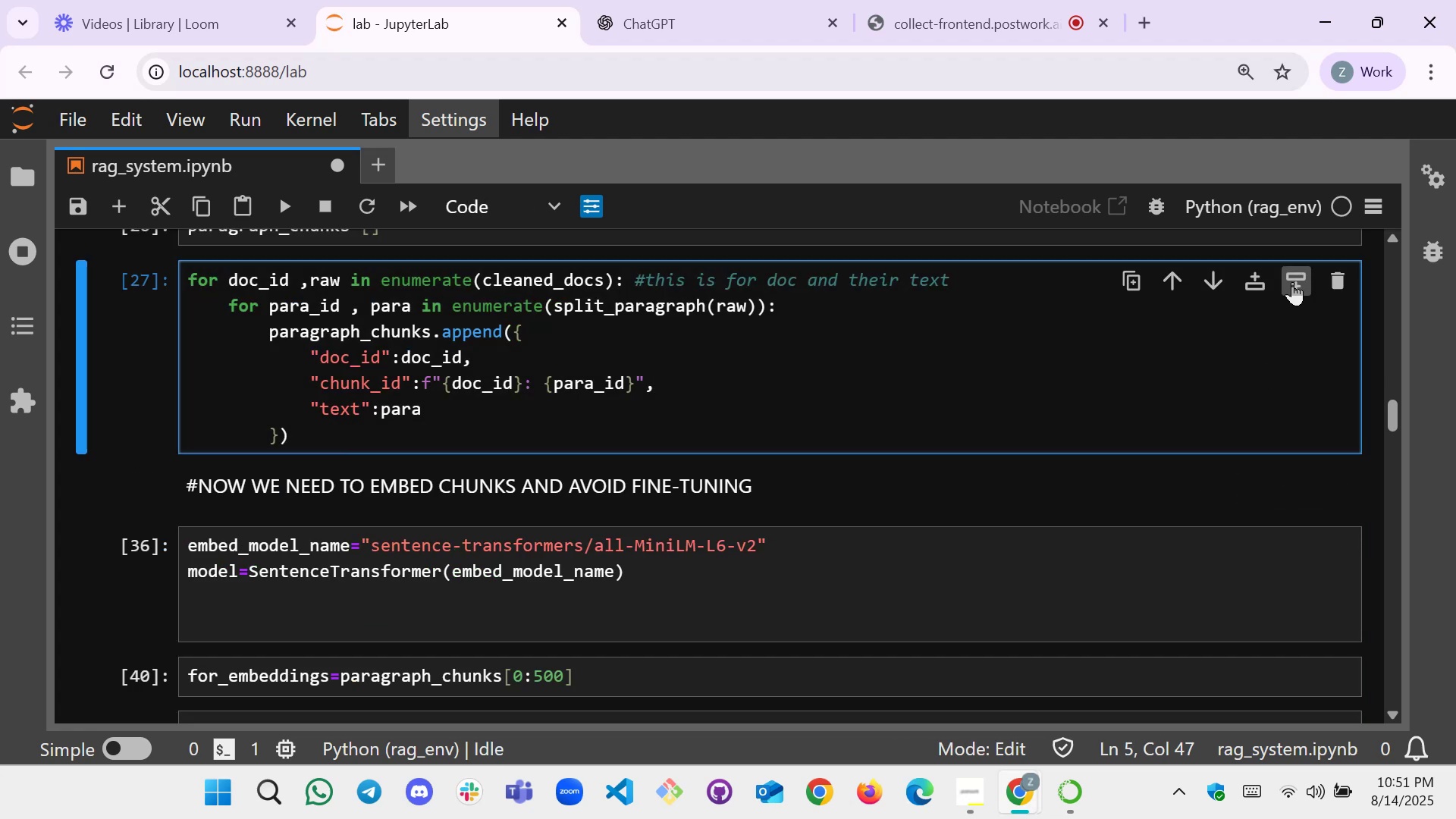 
left_click([1292, 281])
 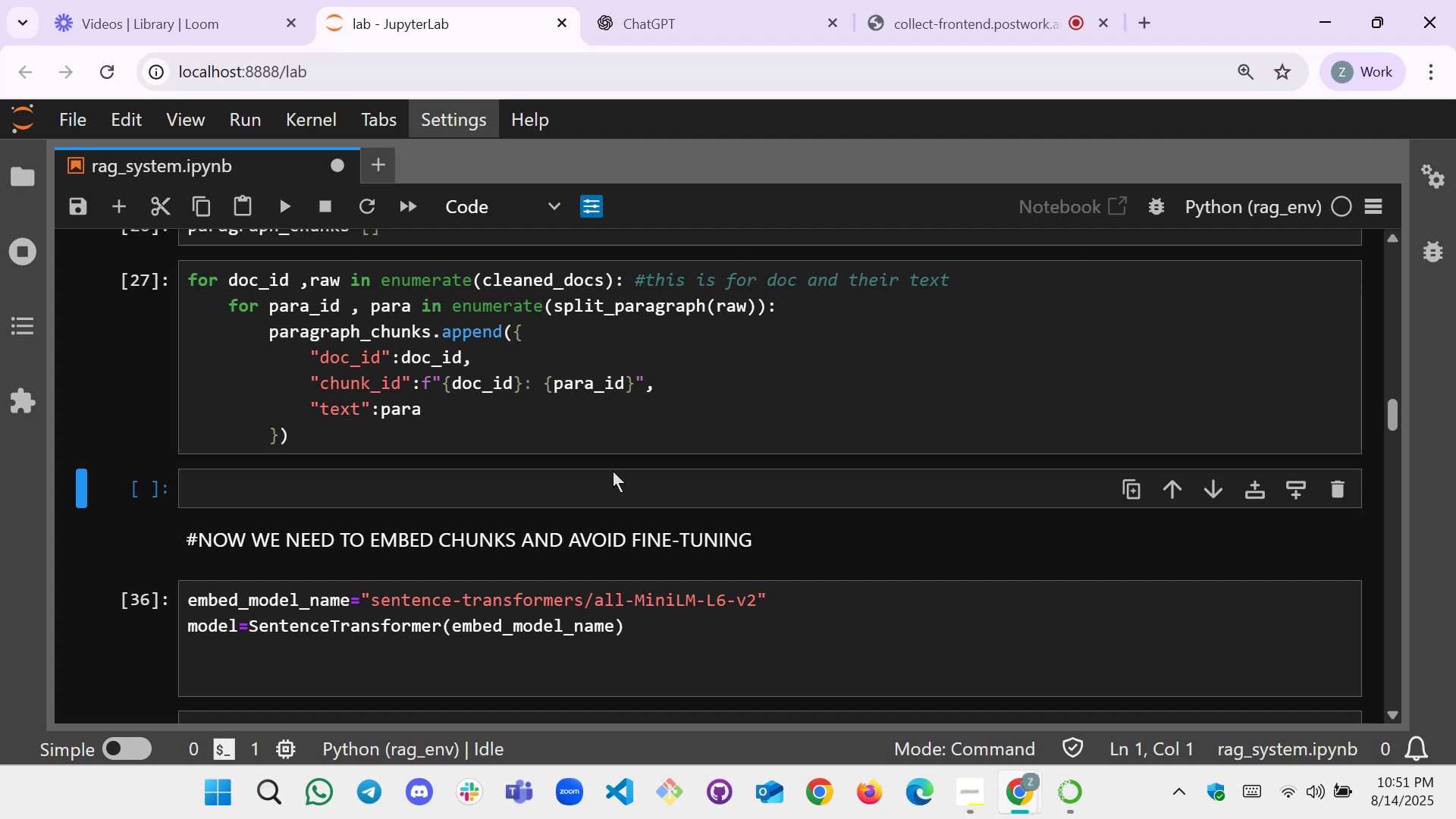 
left_click([557, 498])
 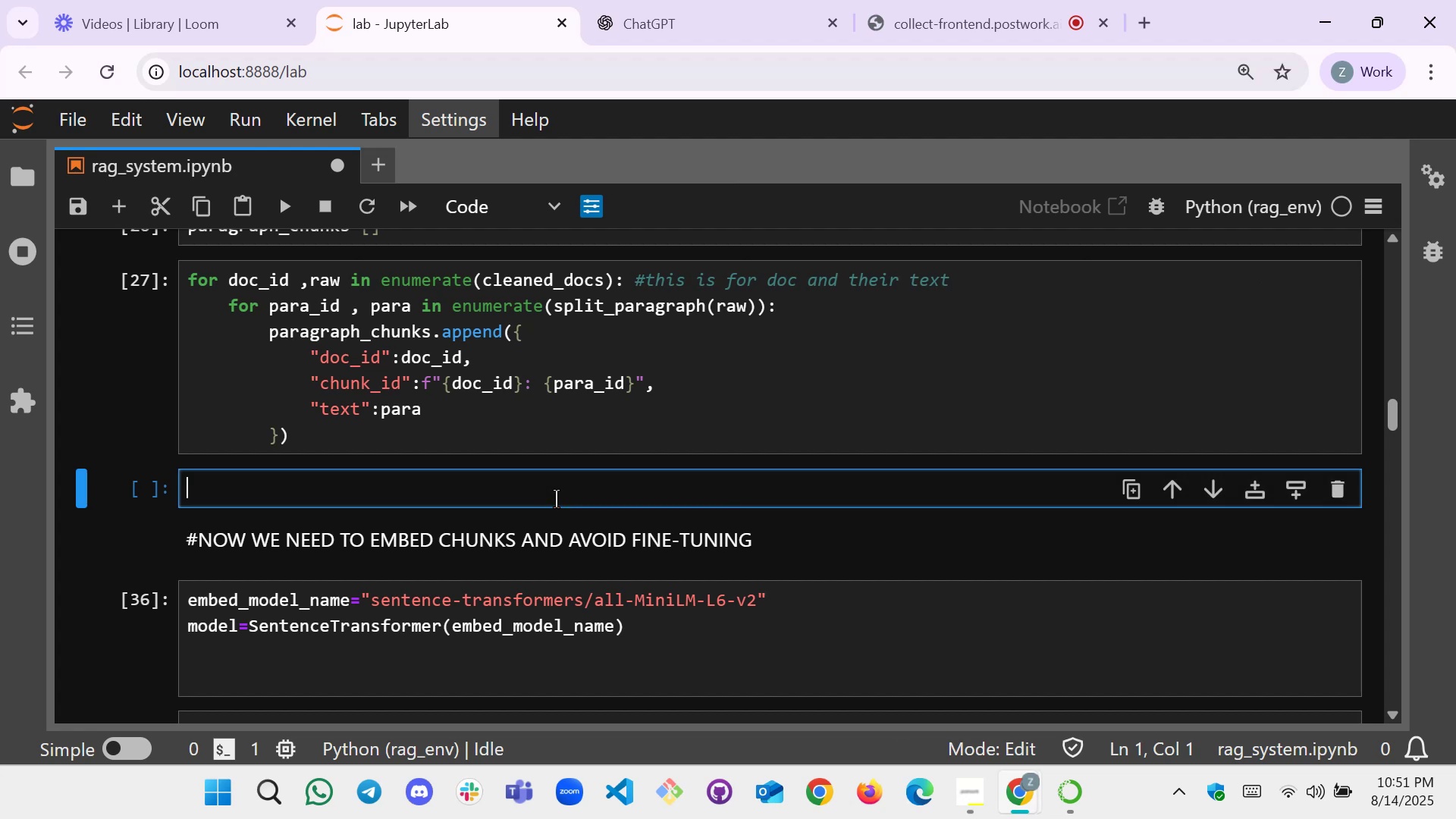 
scroll: coordinate [556, 499], scroll_direction: up, amount: 1.0
 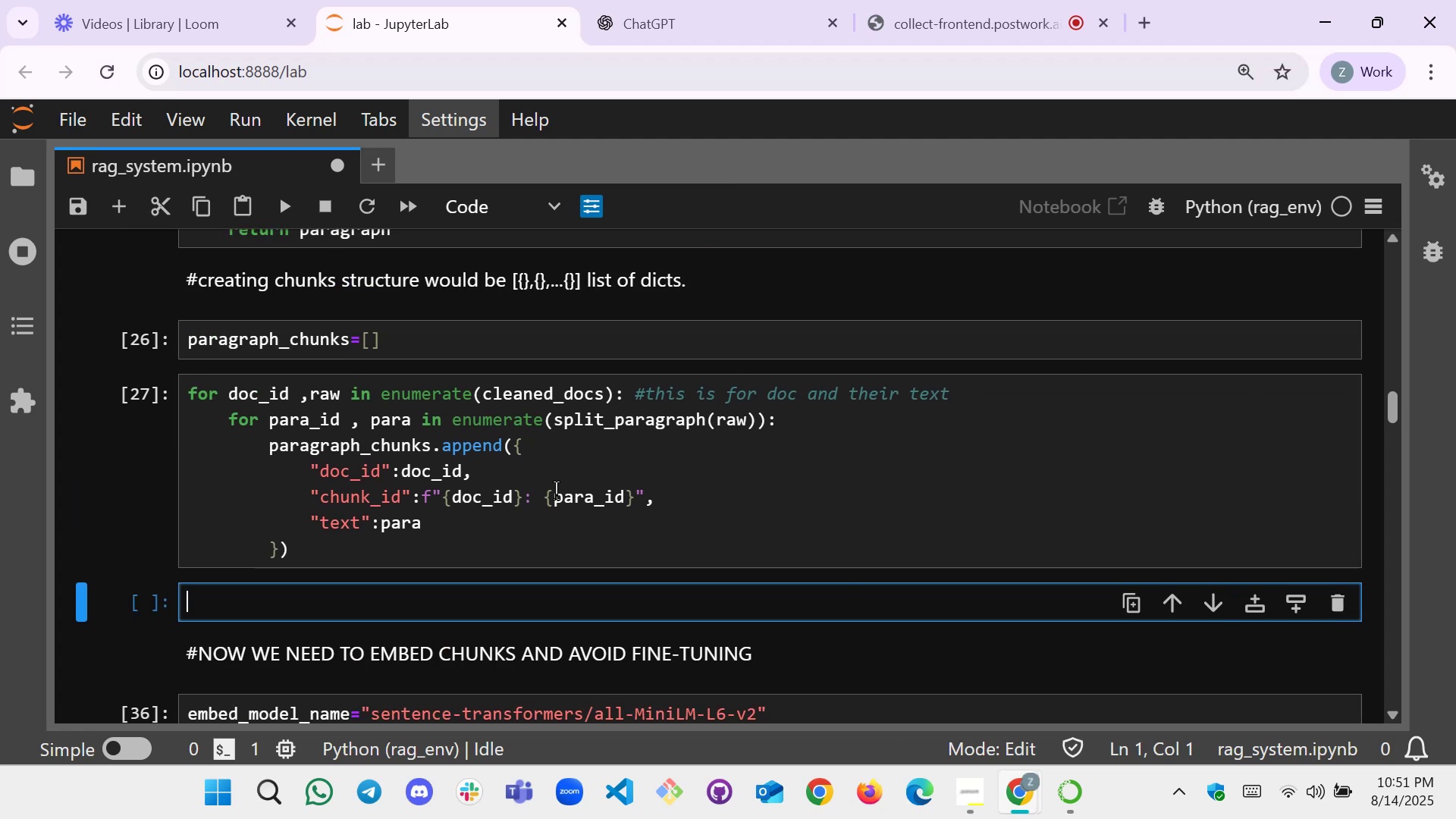 
type(para)
key(Tab)
 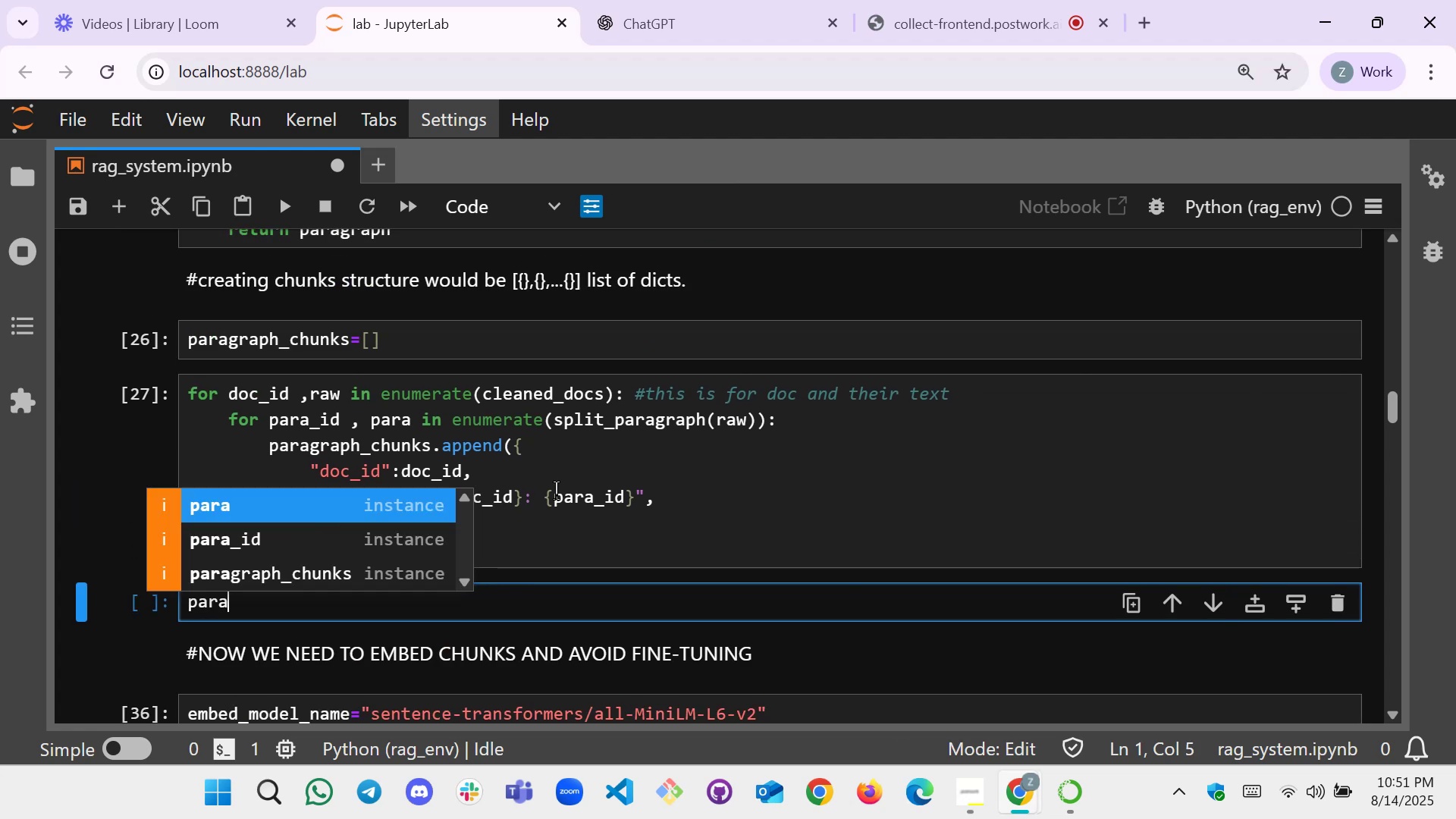 
key(ArrowDown)
 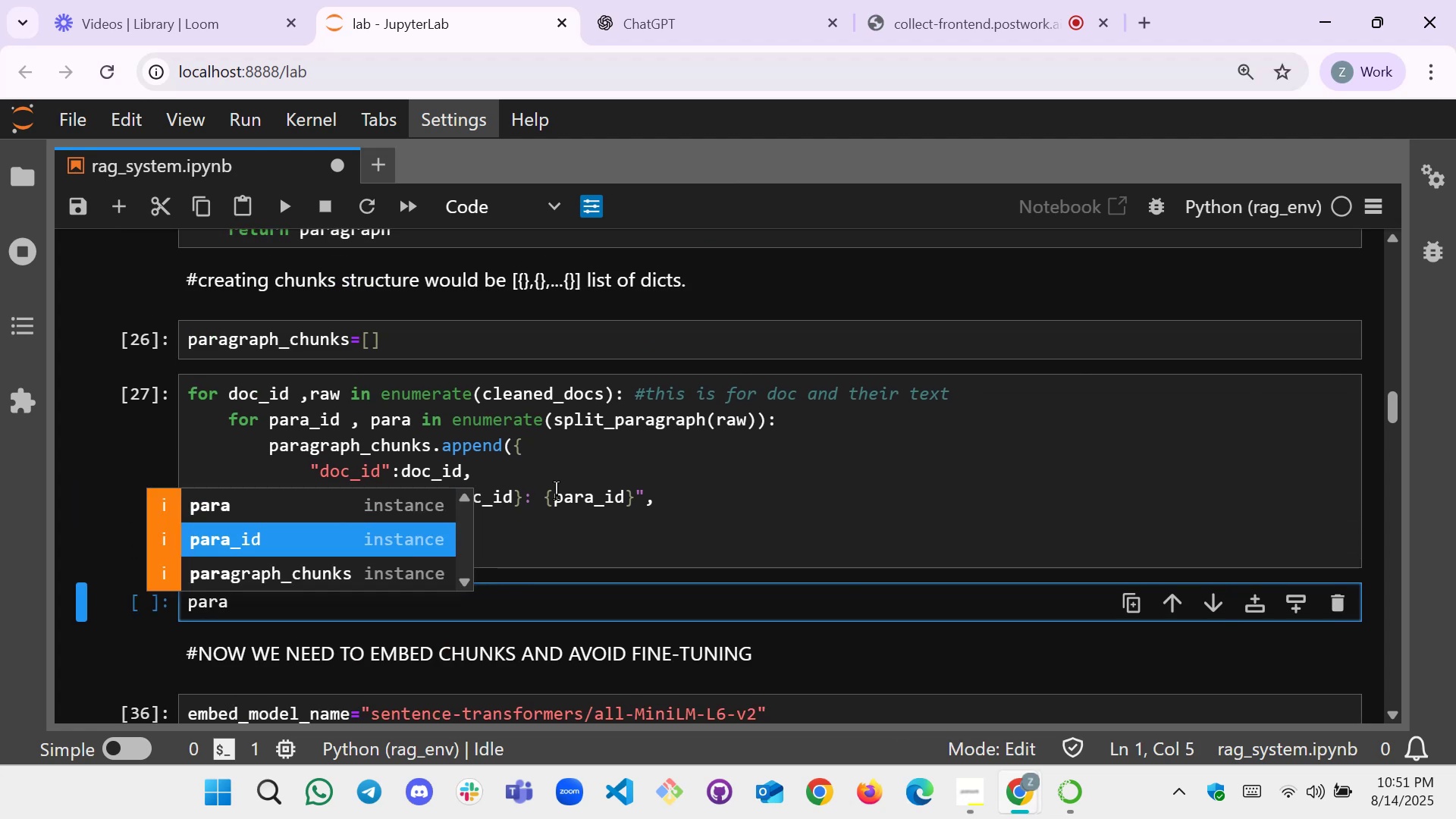 
key(ArrowDown)
 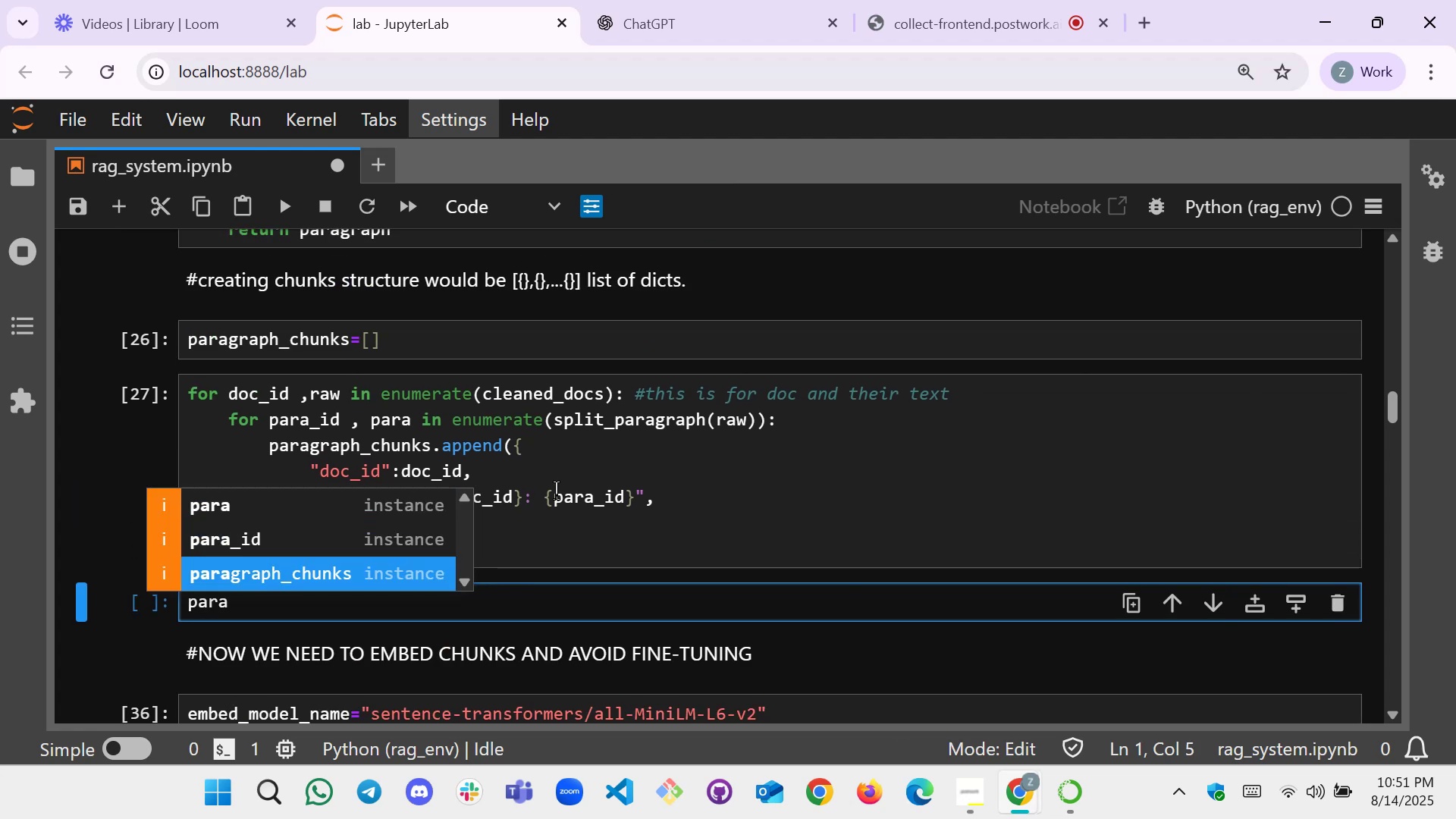 
key(Enter)
 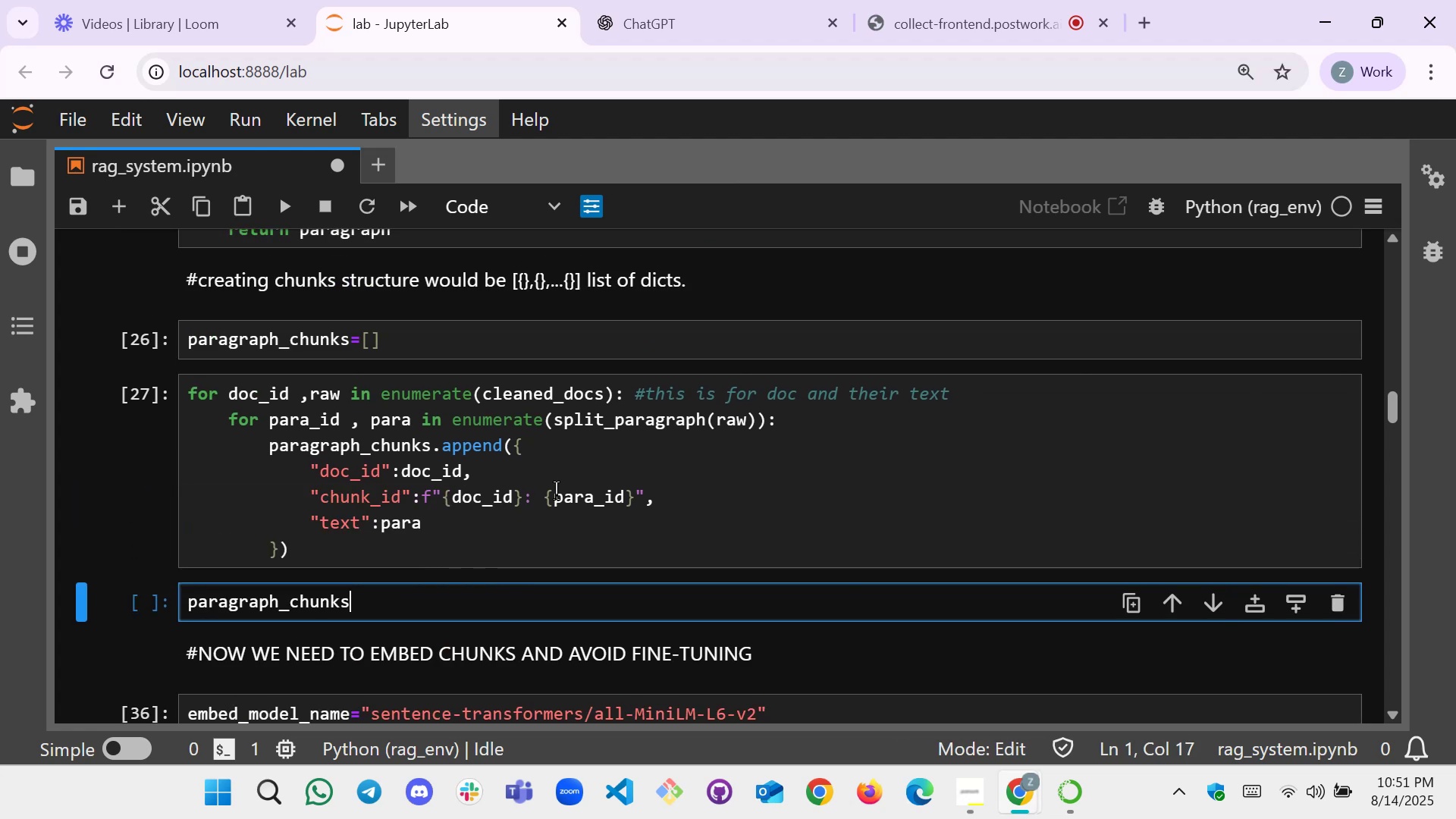 
key(Shift+Enter)
 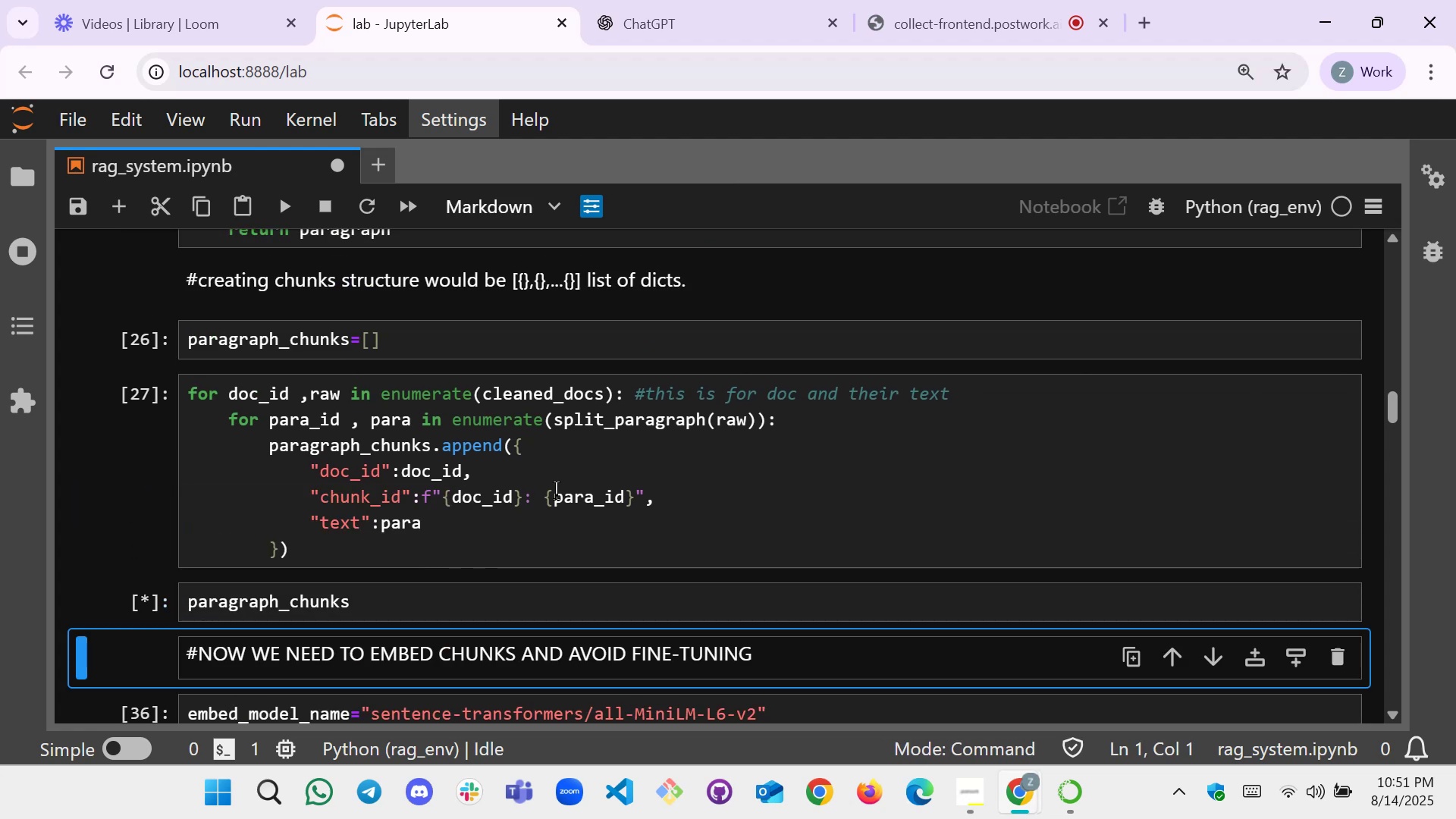 
scroll: coordinate [434, 377], scroll_direction: down, amount: 3.0
 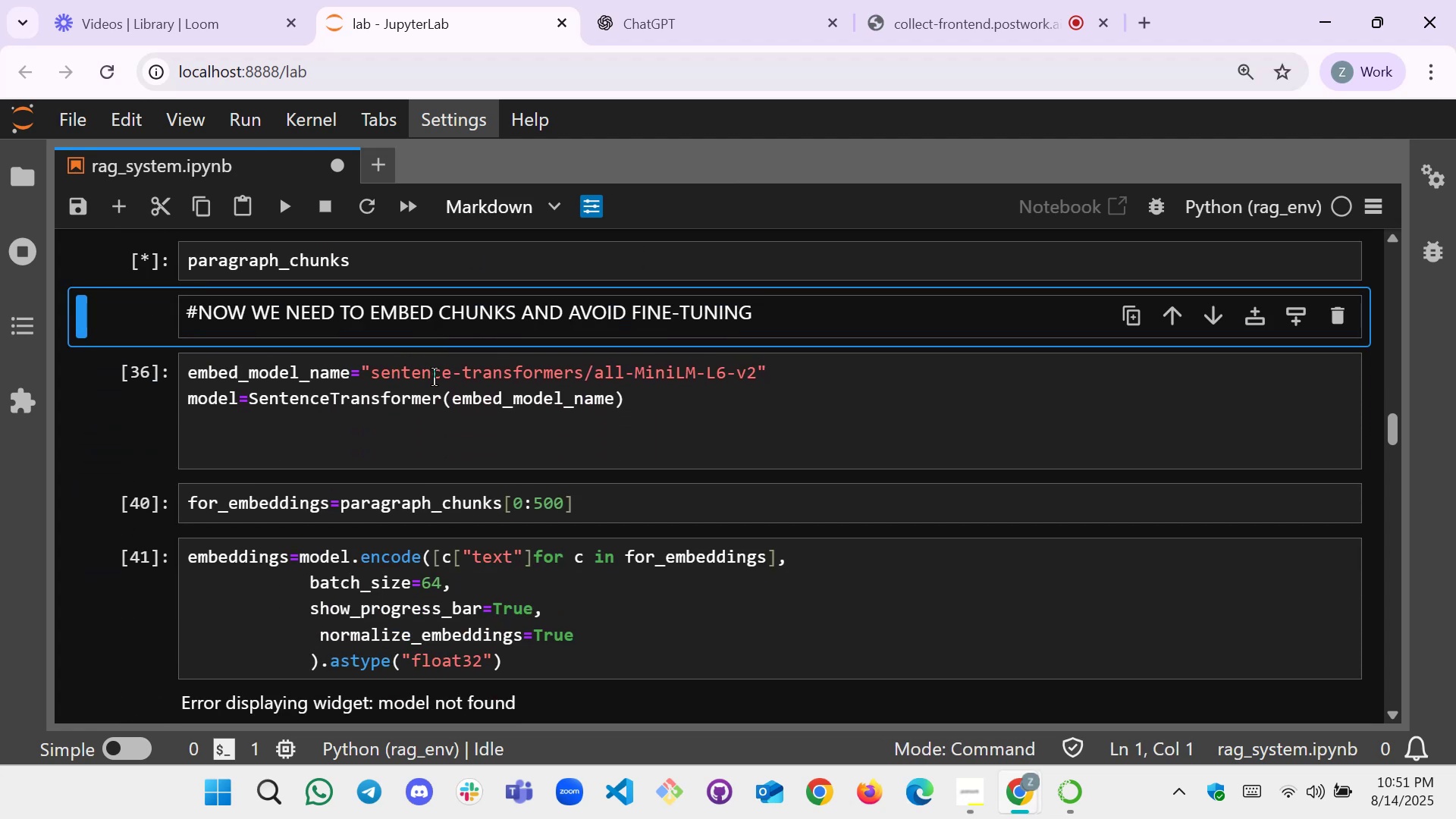 
scroll: coordinate [434, 377], scroll_direction: up, amount: 1.0
 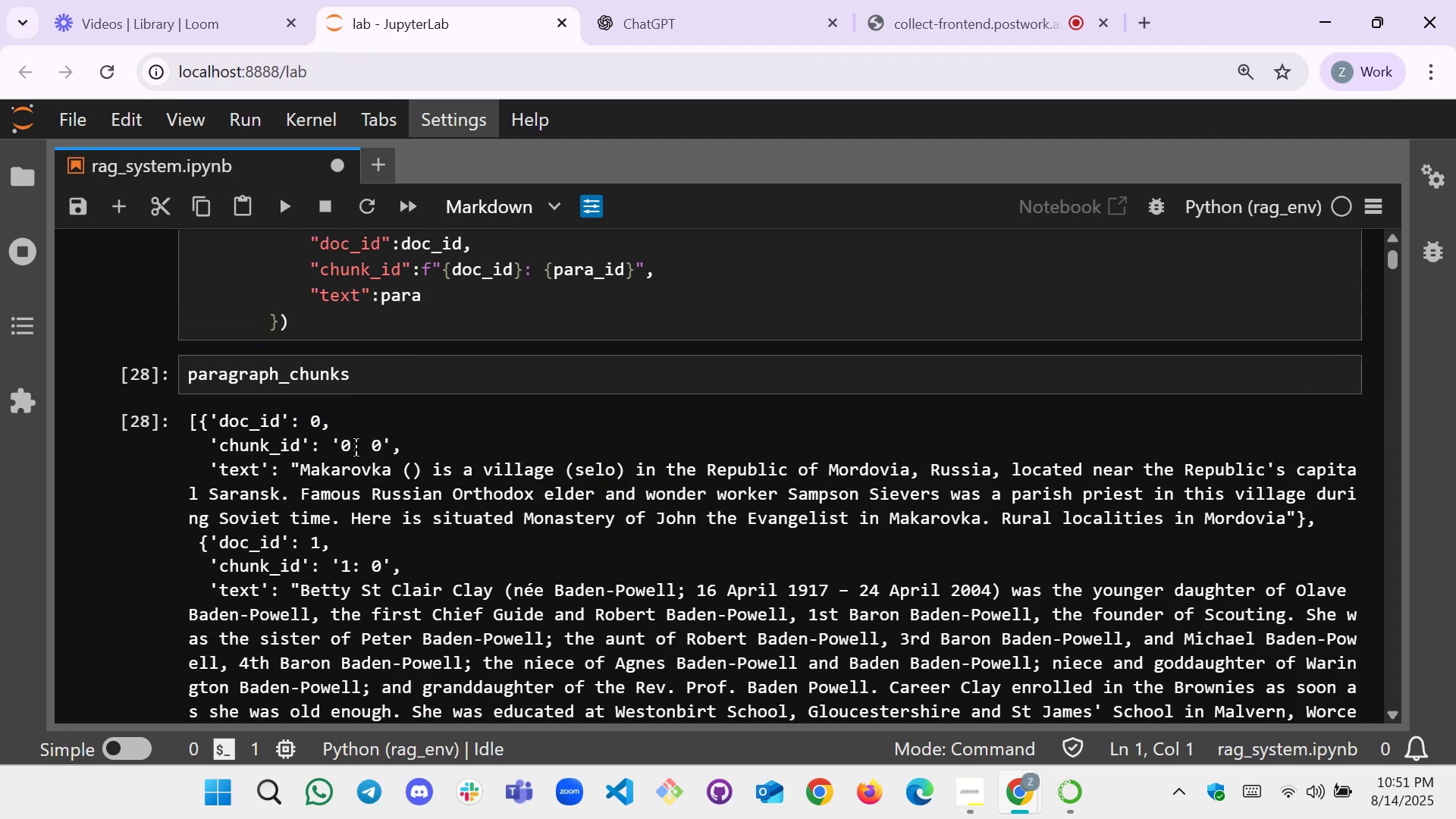 
wait(5.59)
 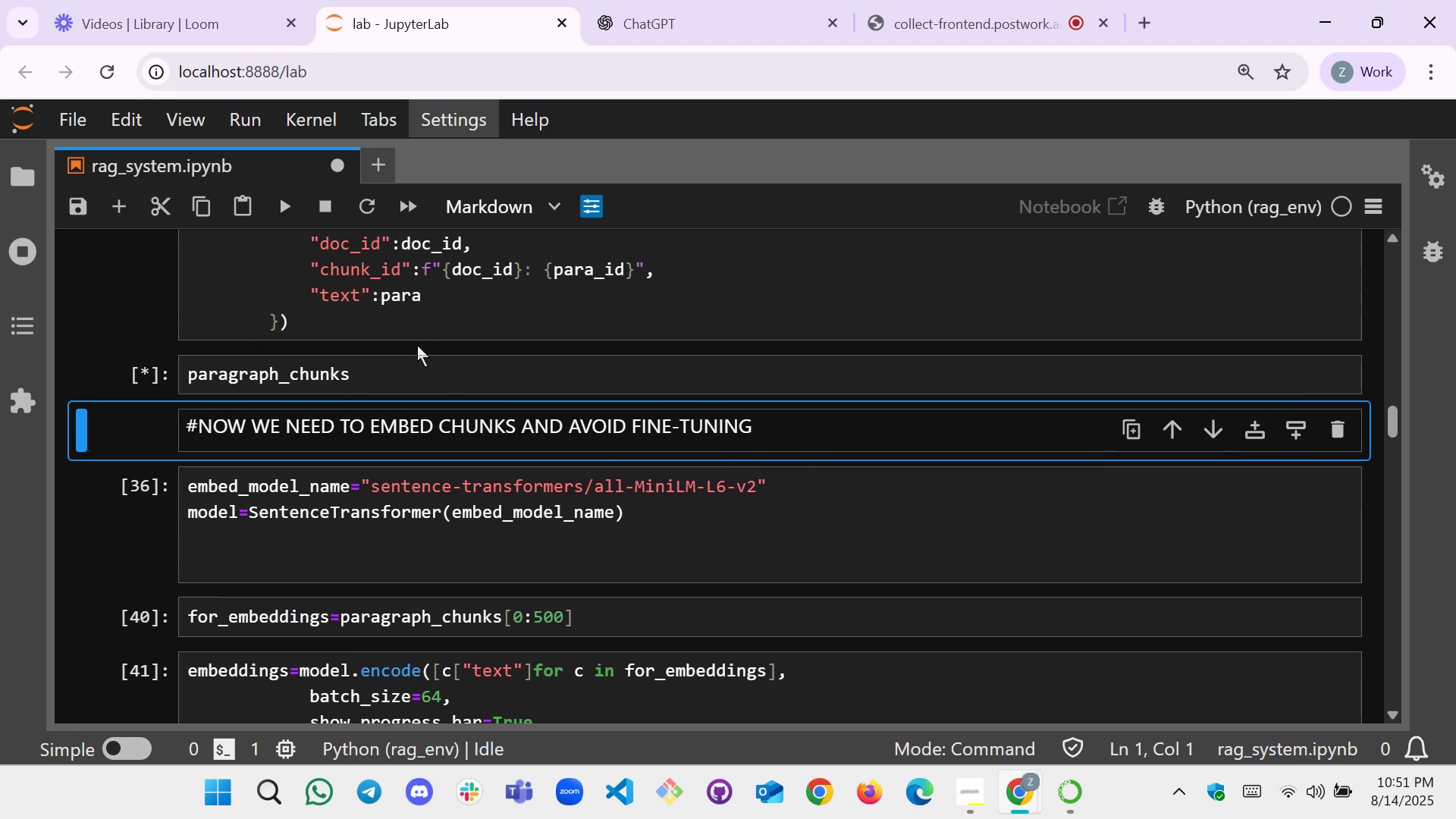 
left_click_drag(start_coordinate=[190, 420], to_coordinate=[722, 420])
 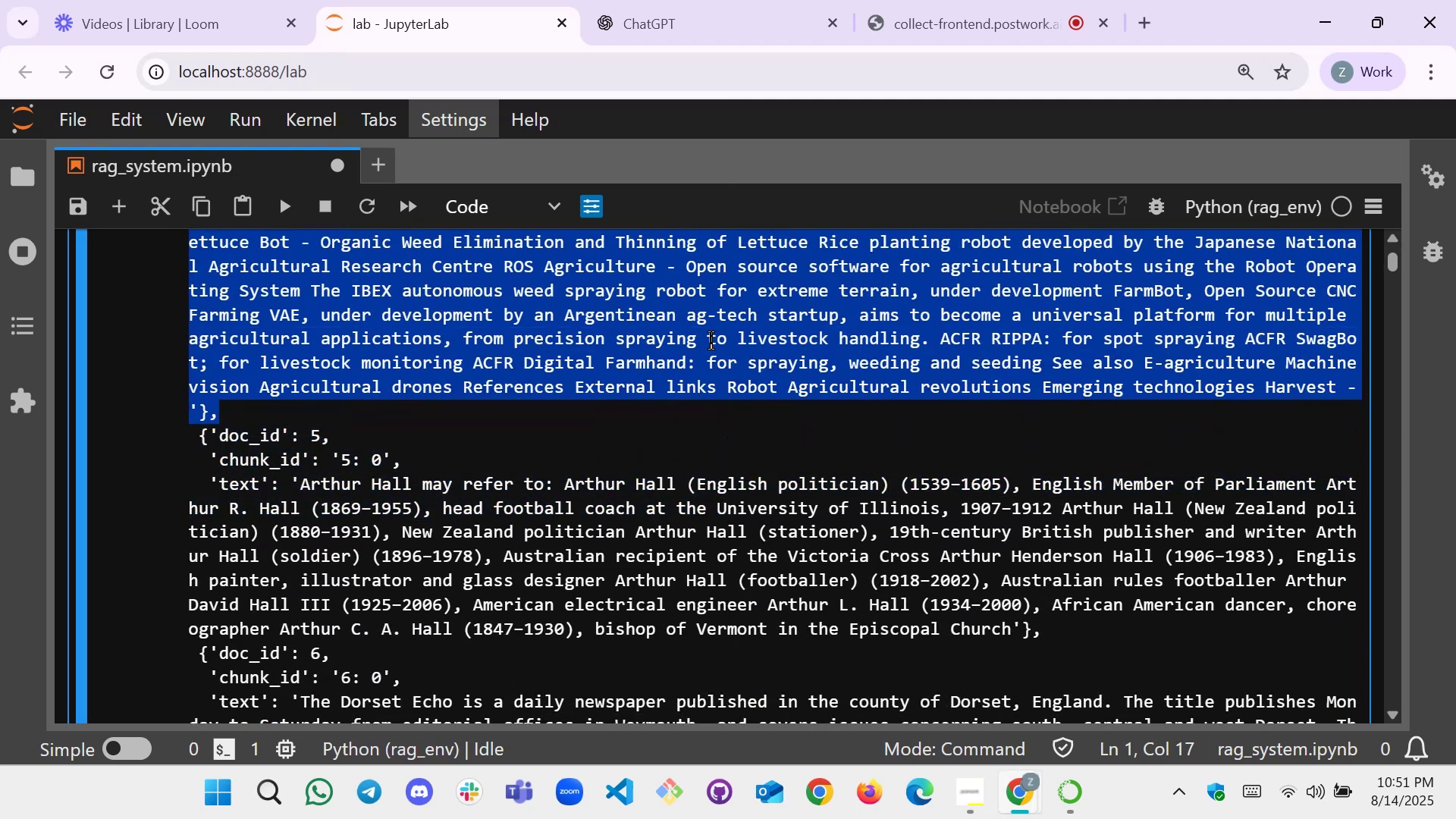 
scroll: coordinate [722, 506], scroll_direction: down, amount: 36.0
 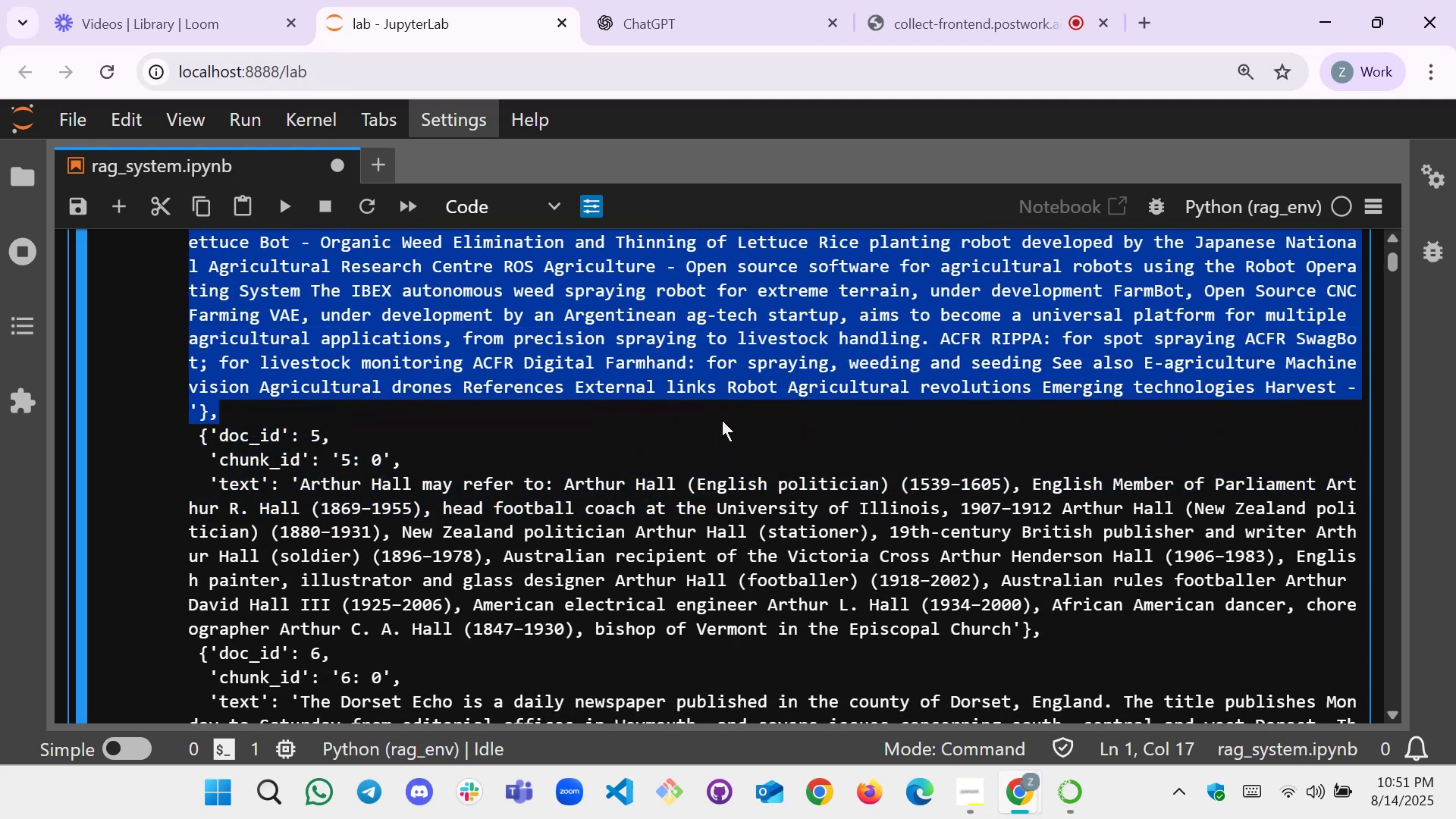 
key(Control+C)
 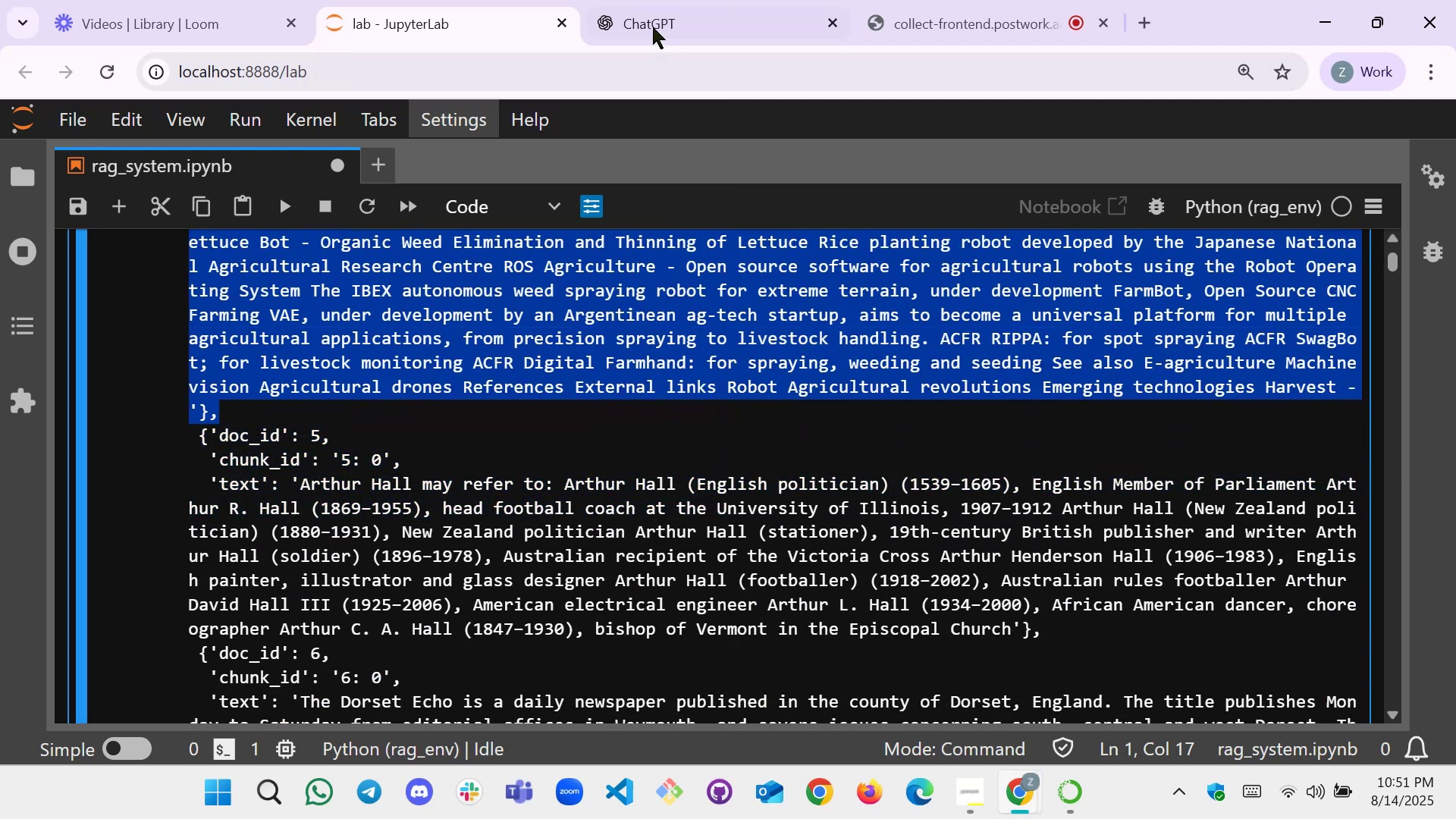 
left_click([665, 0])
 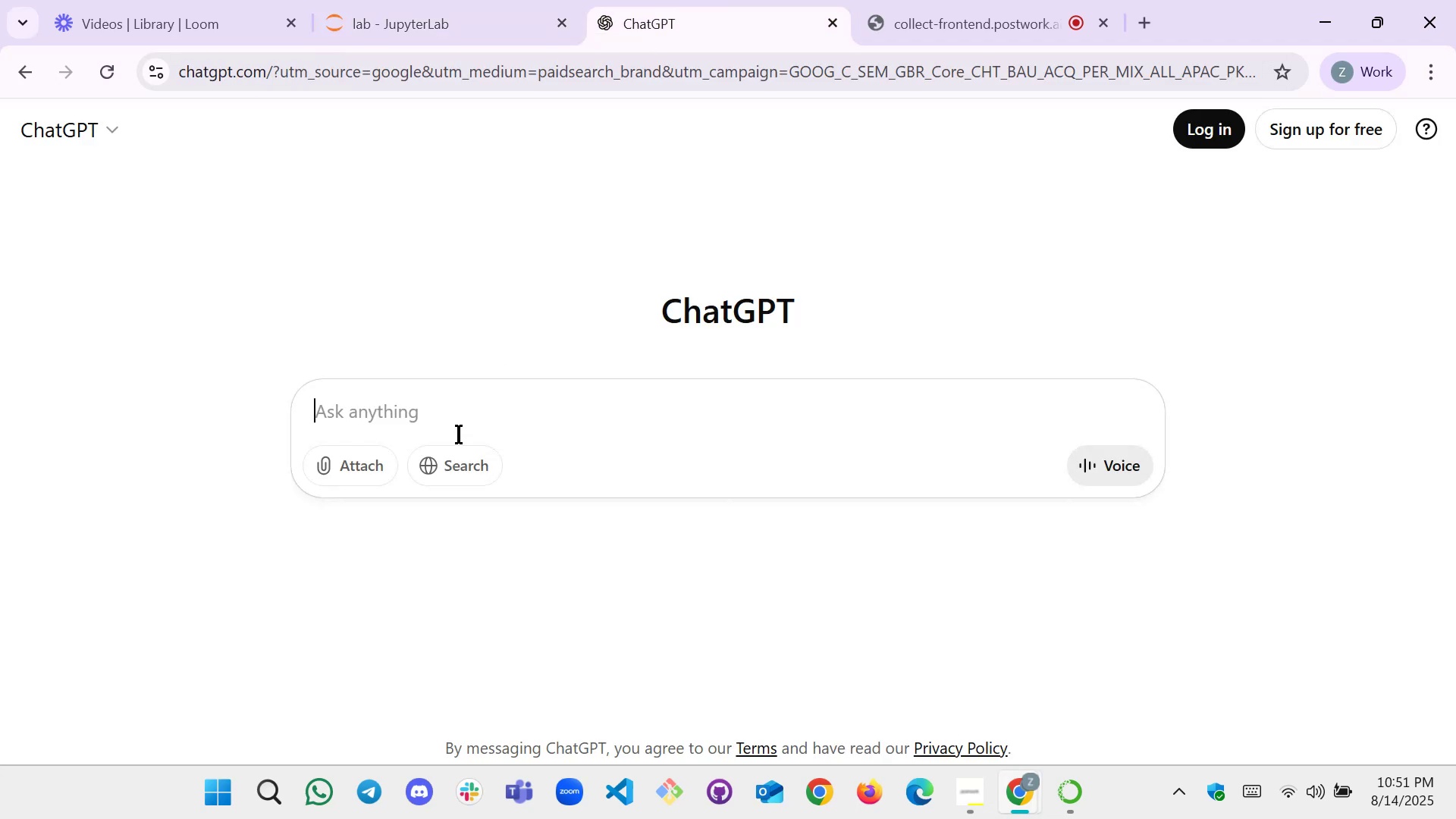 
left_click([463, 400])
 